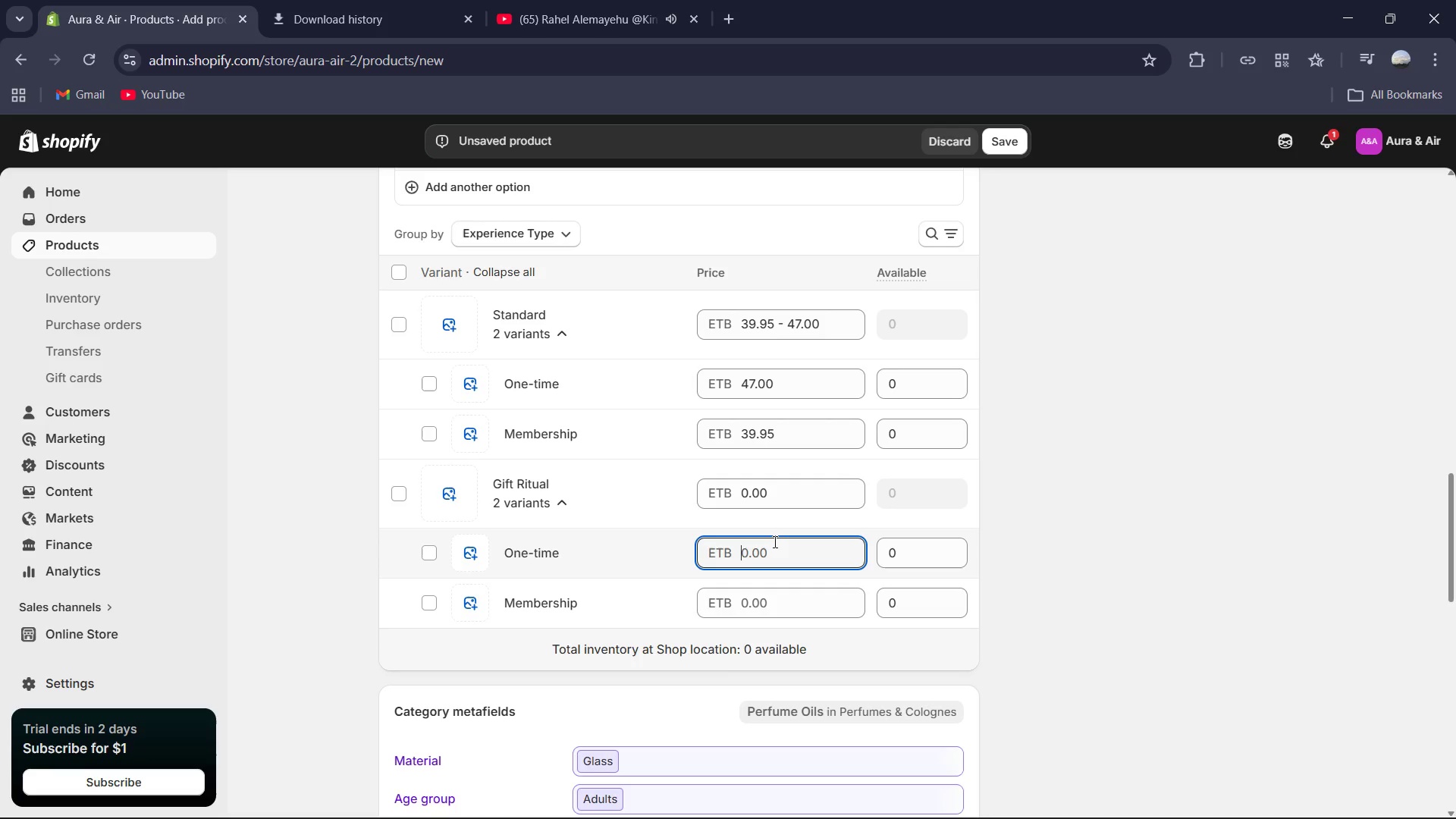 
key(Numpad8)
 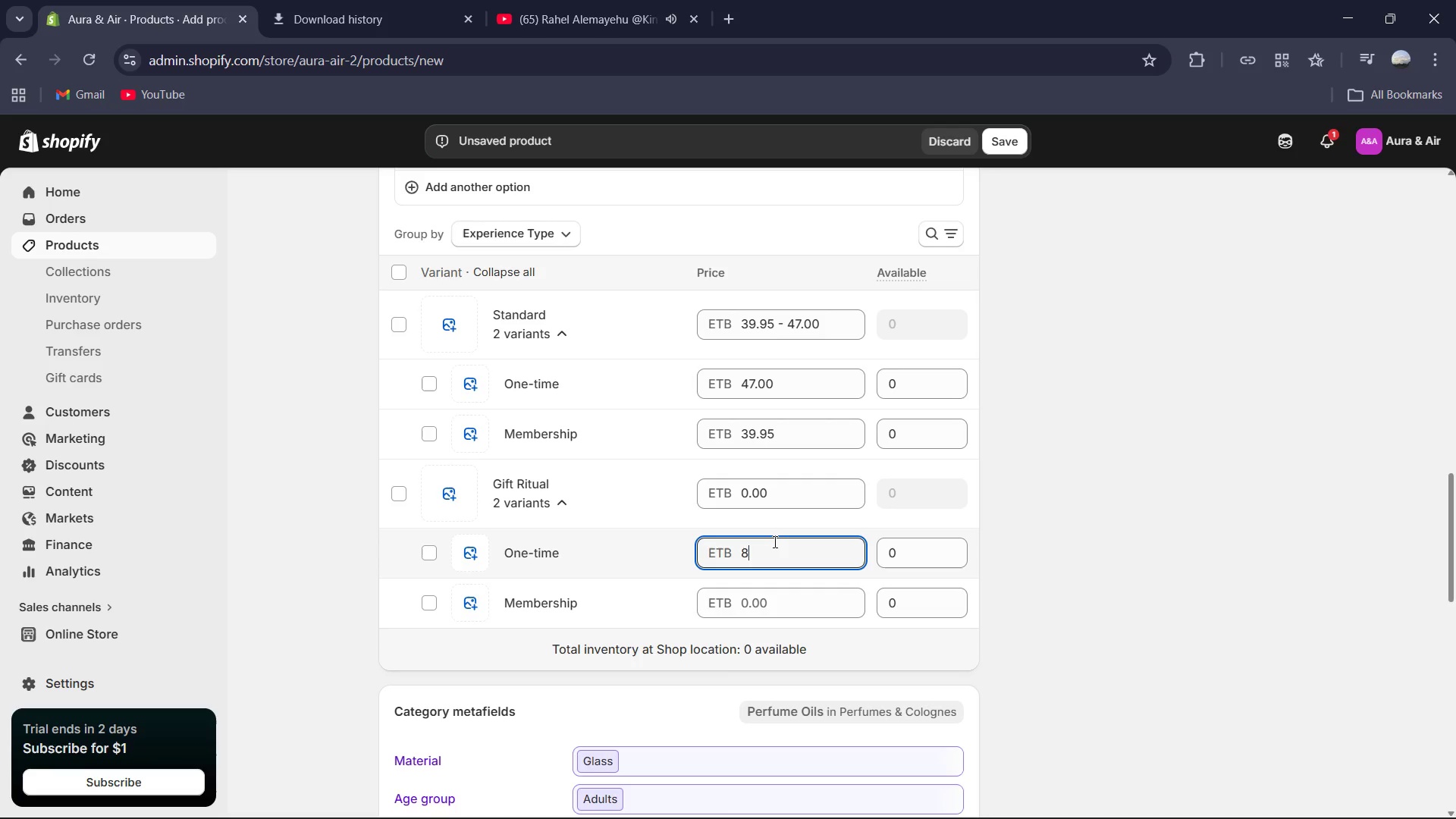 
key(Numpad2)
 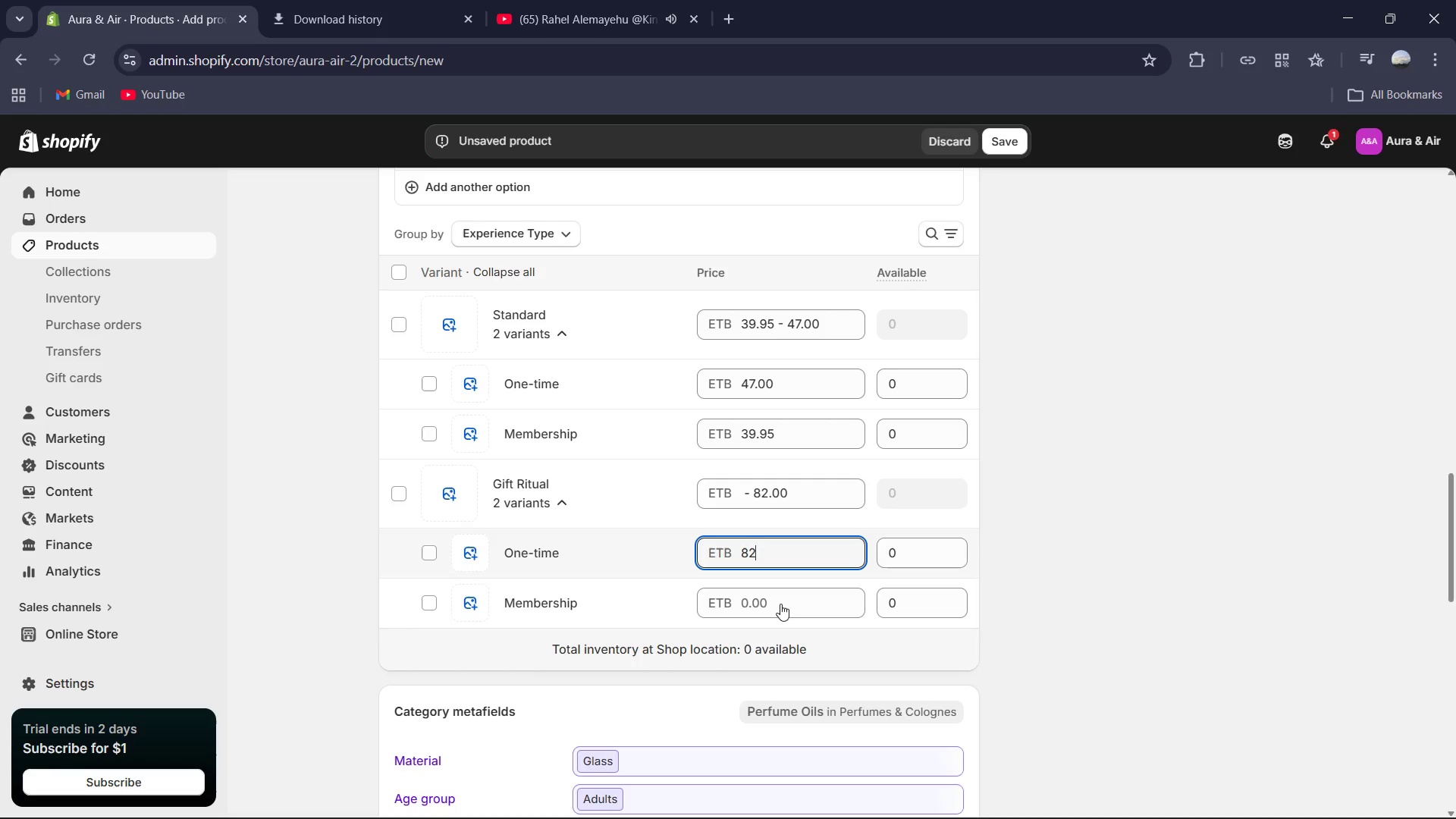 
left_click([775, 613])
 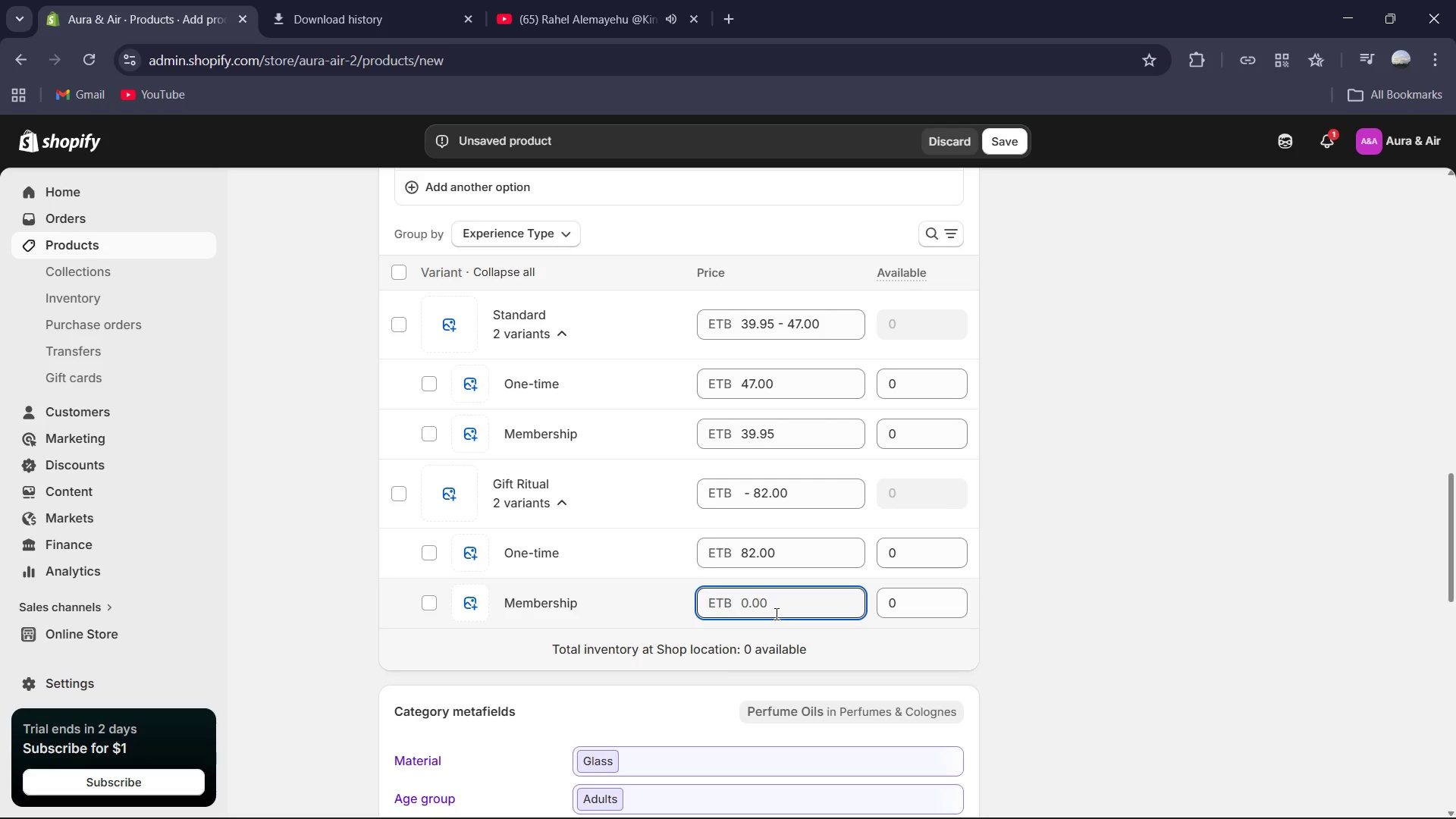 
key(Numpad9)
 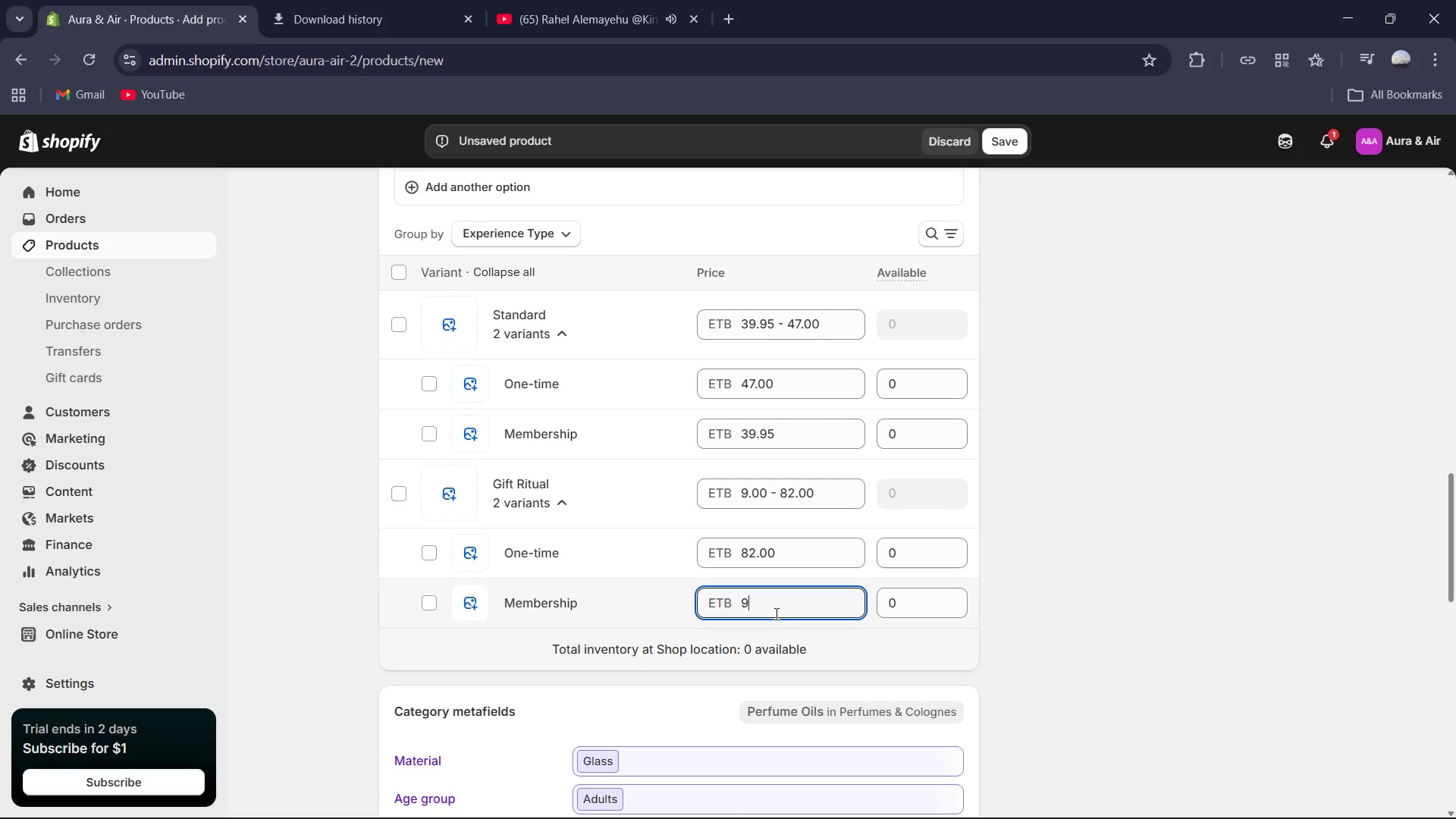 
key(Backspace)
 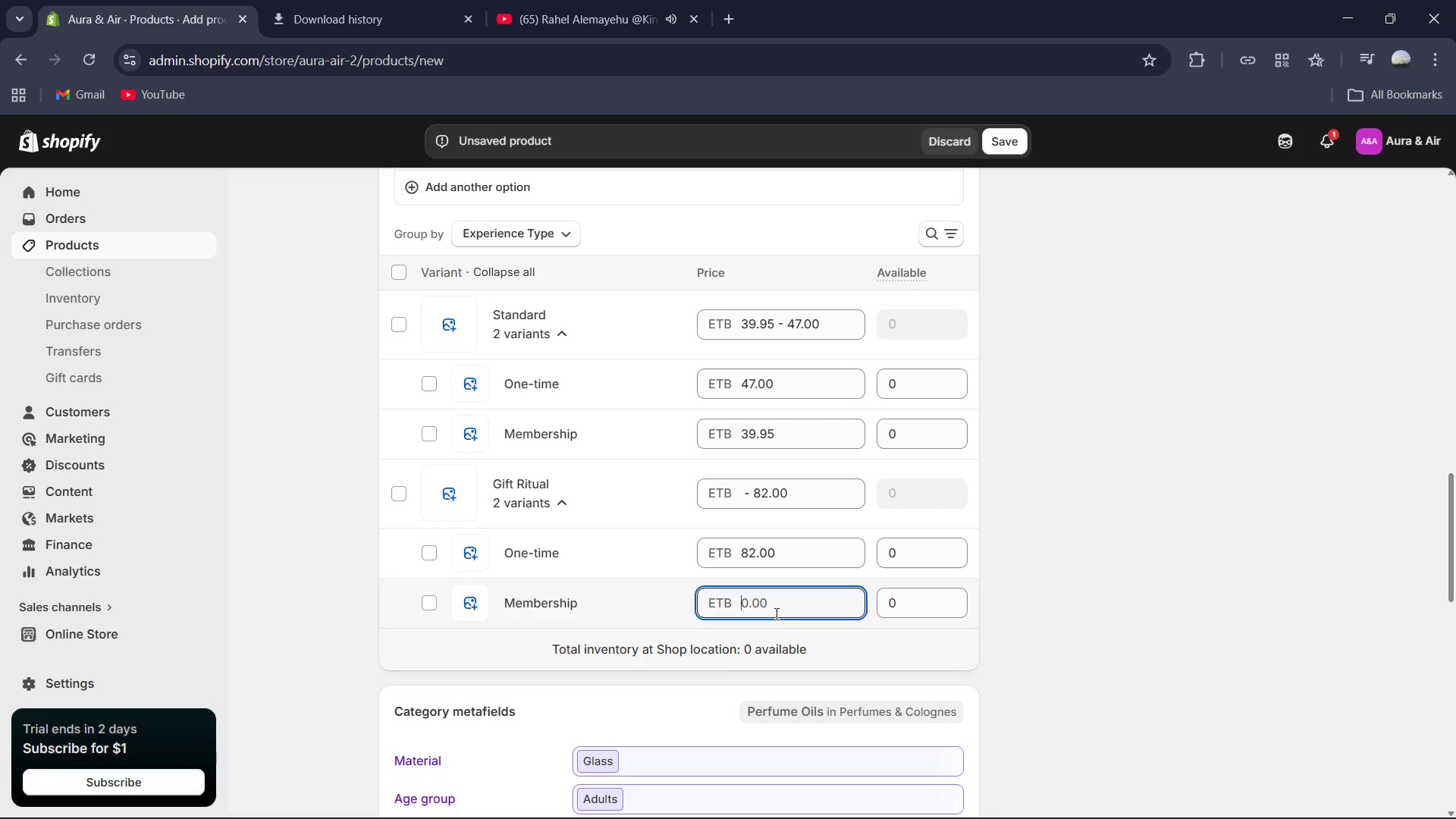 
key(Numpad6)
 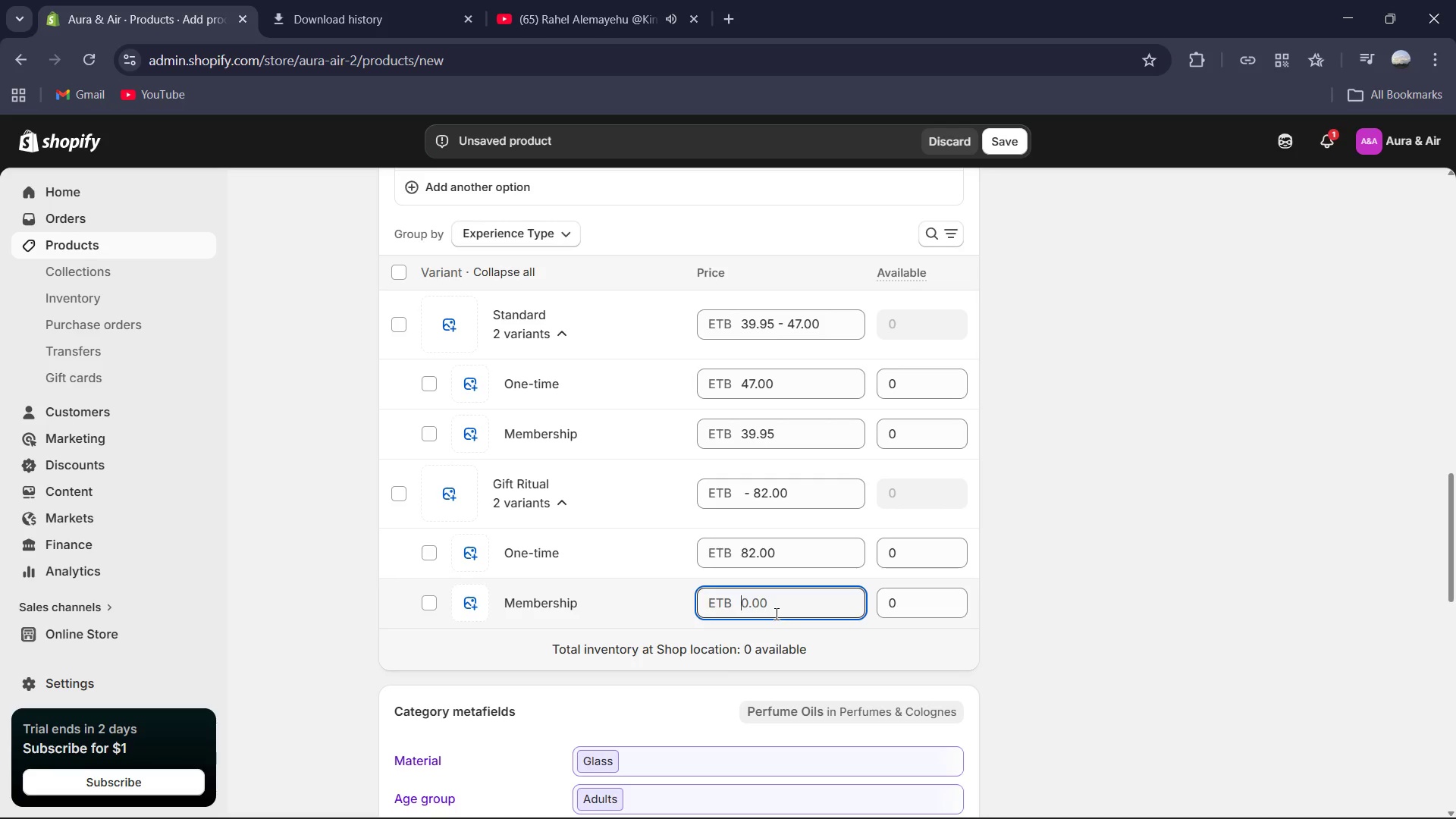 
key(Numpad9)
 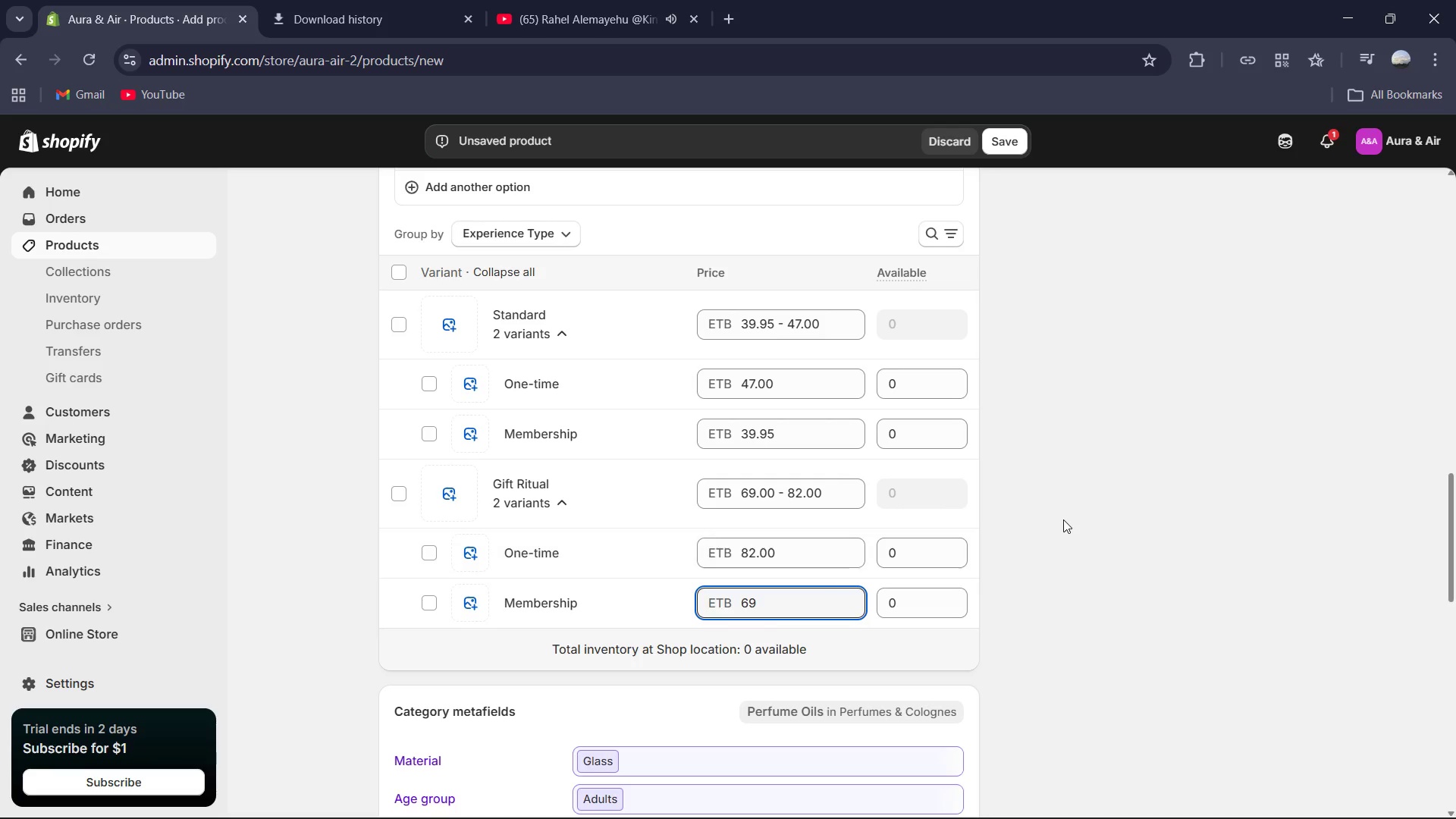 
left_click([1063, 519])
 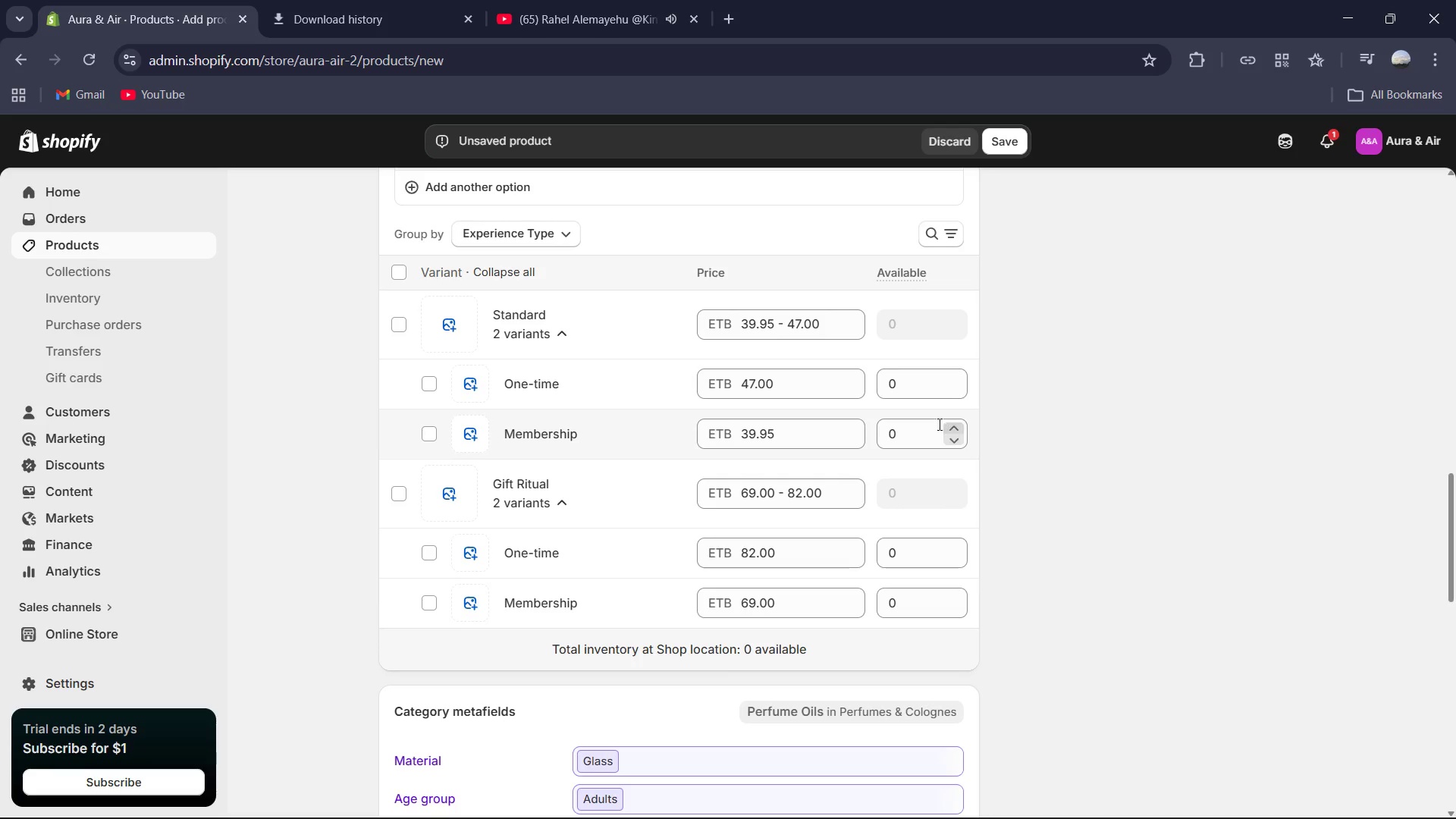 
left_click([915, 388])
 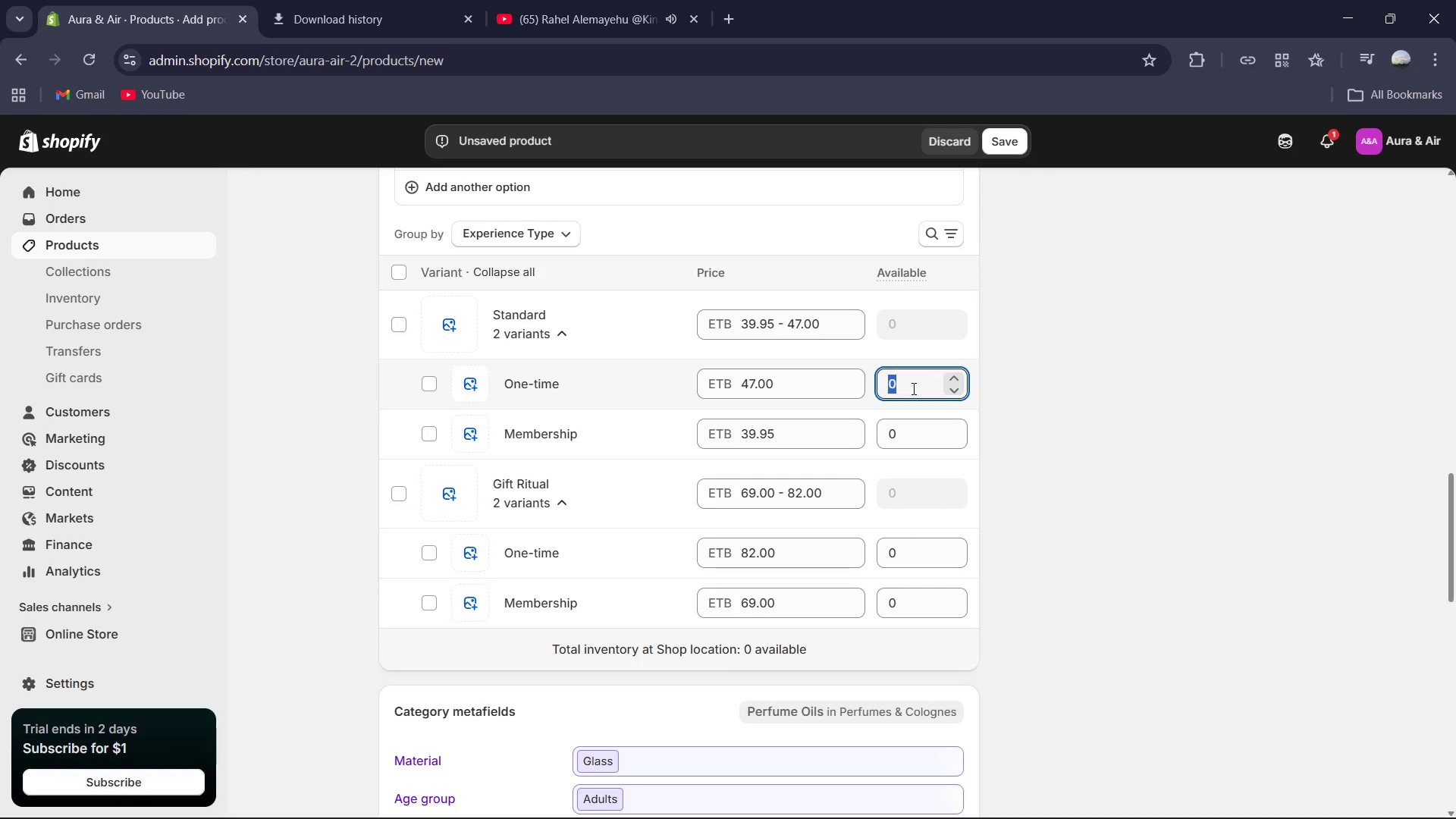 
key(Numpad9)
 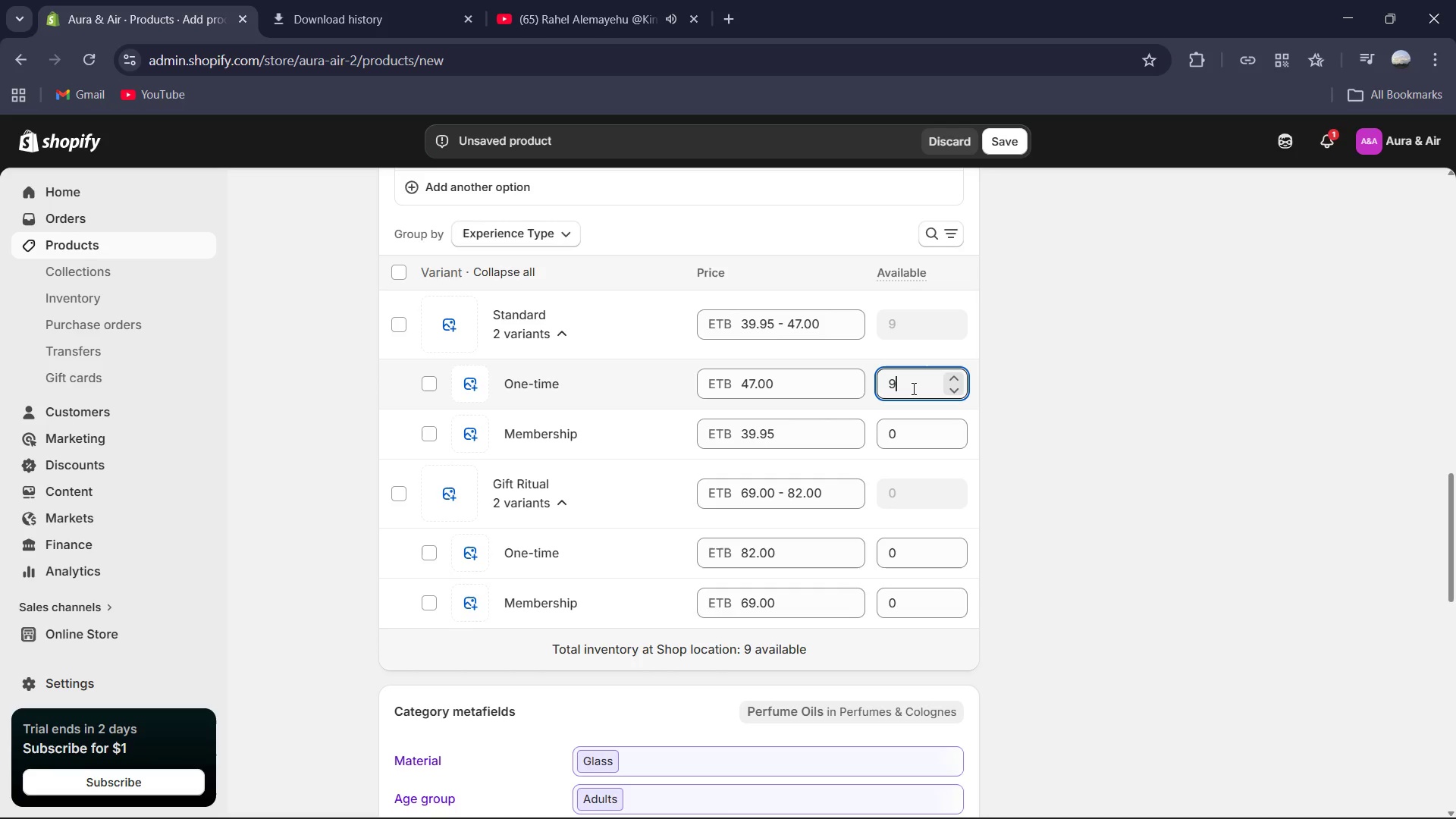 
key(Numpad8)
 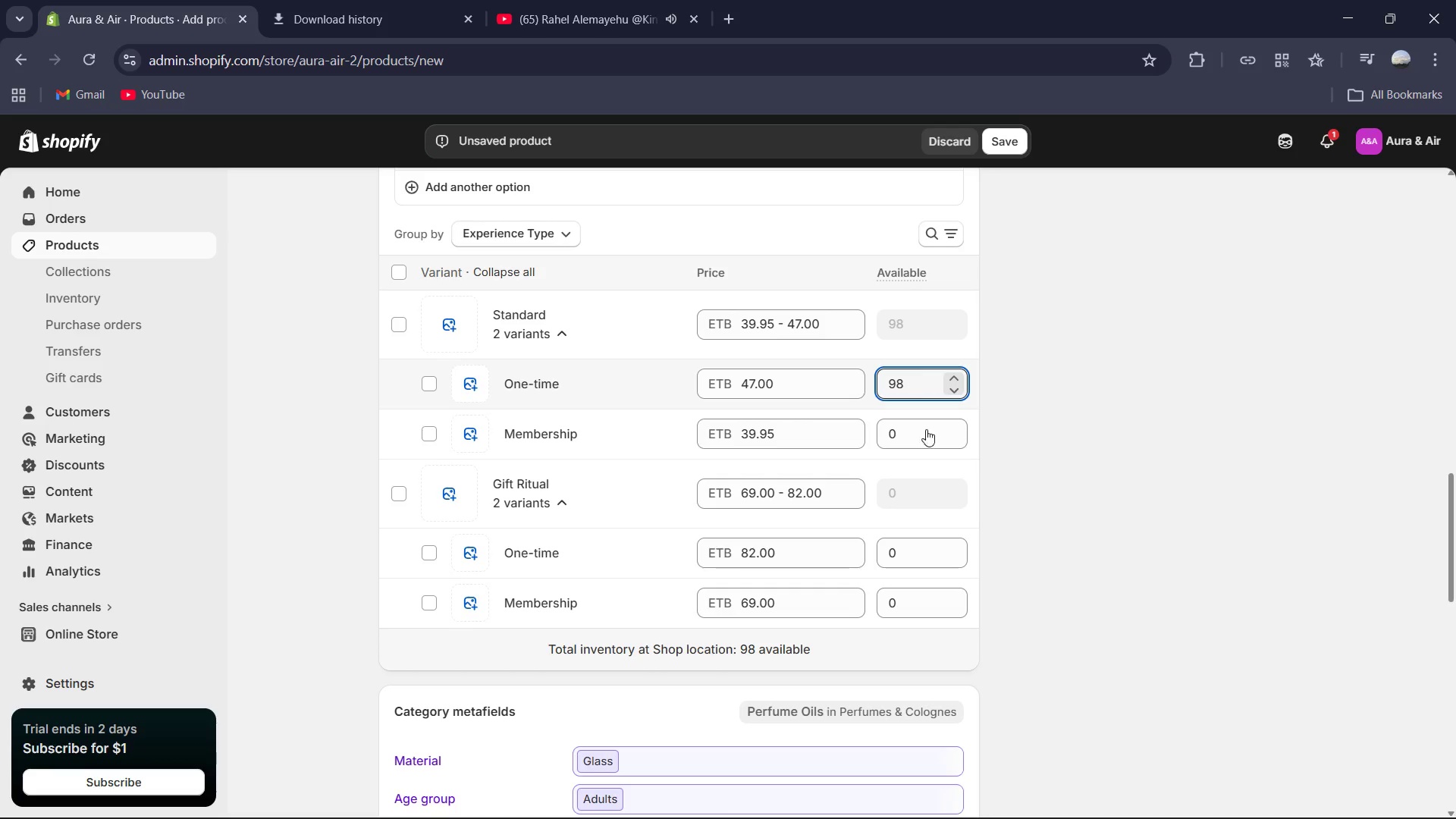 
left_click([927, 445])
 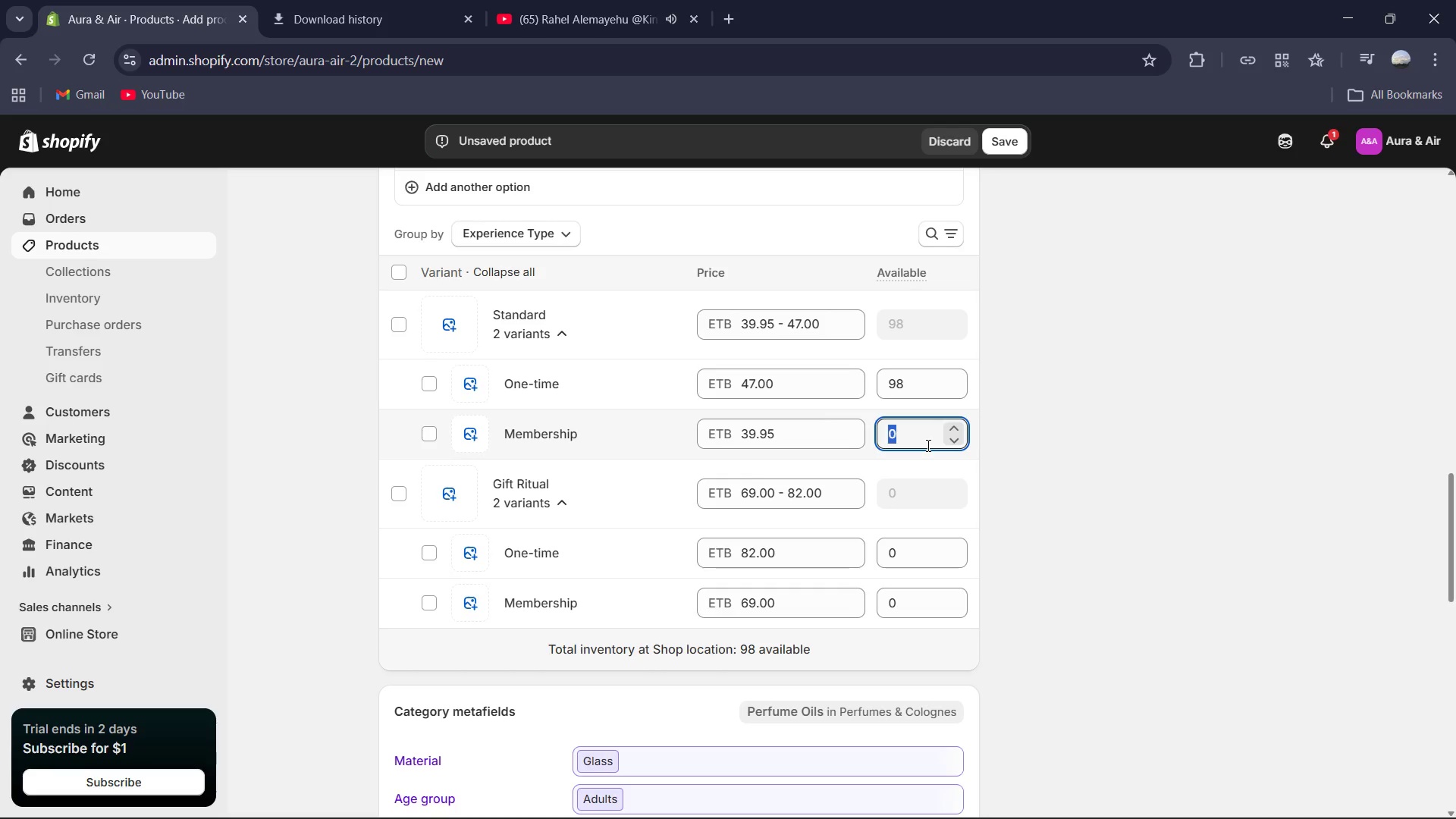 
key(Numpad8)
 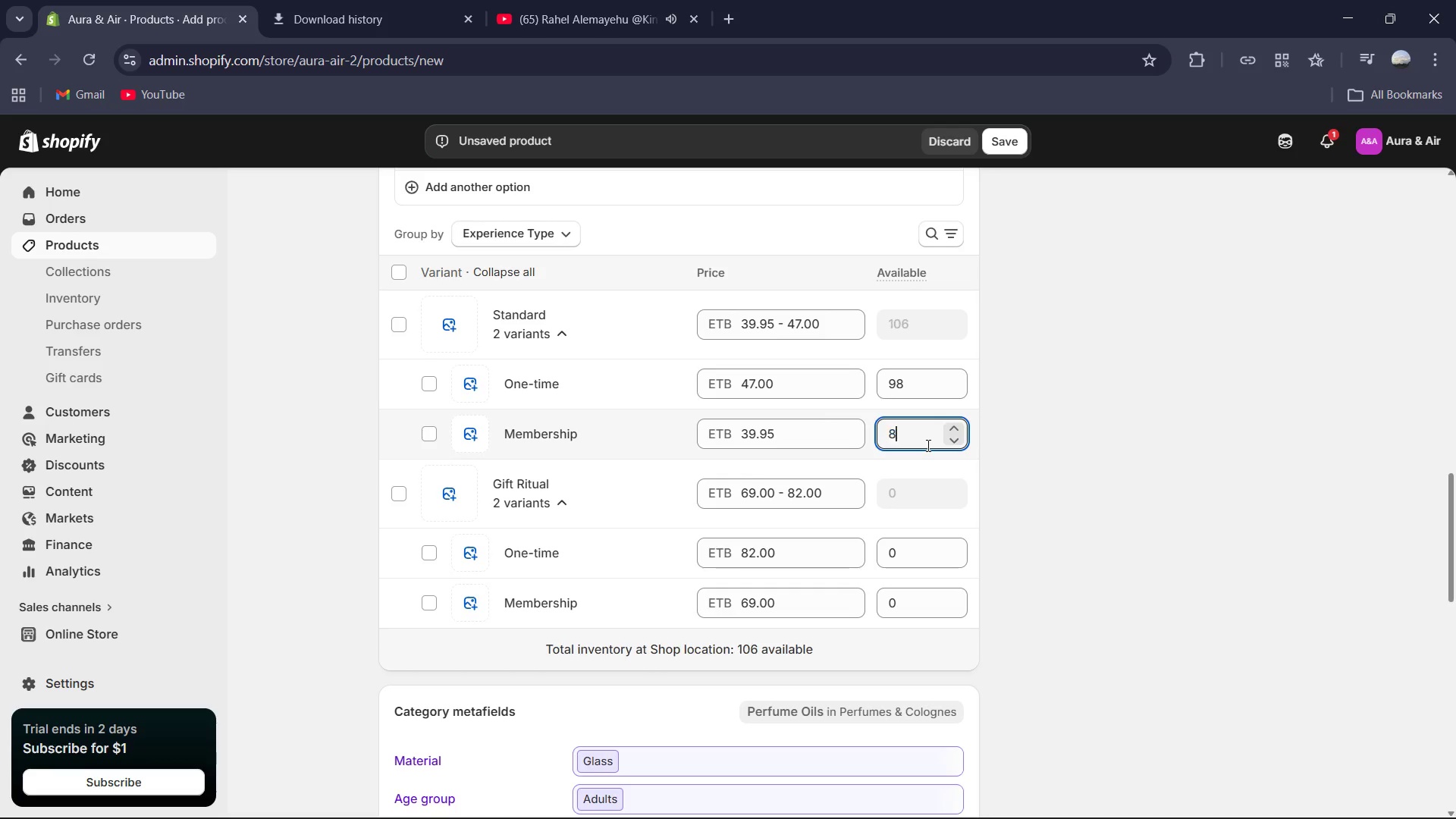 
key(Numpad5)
 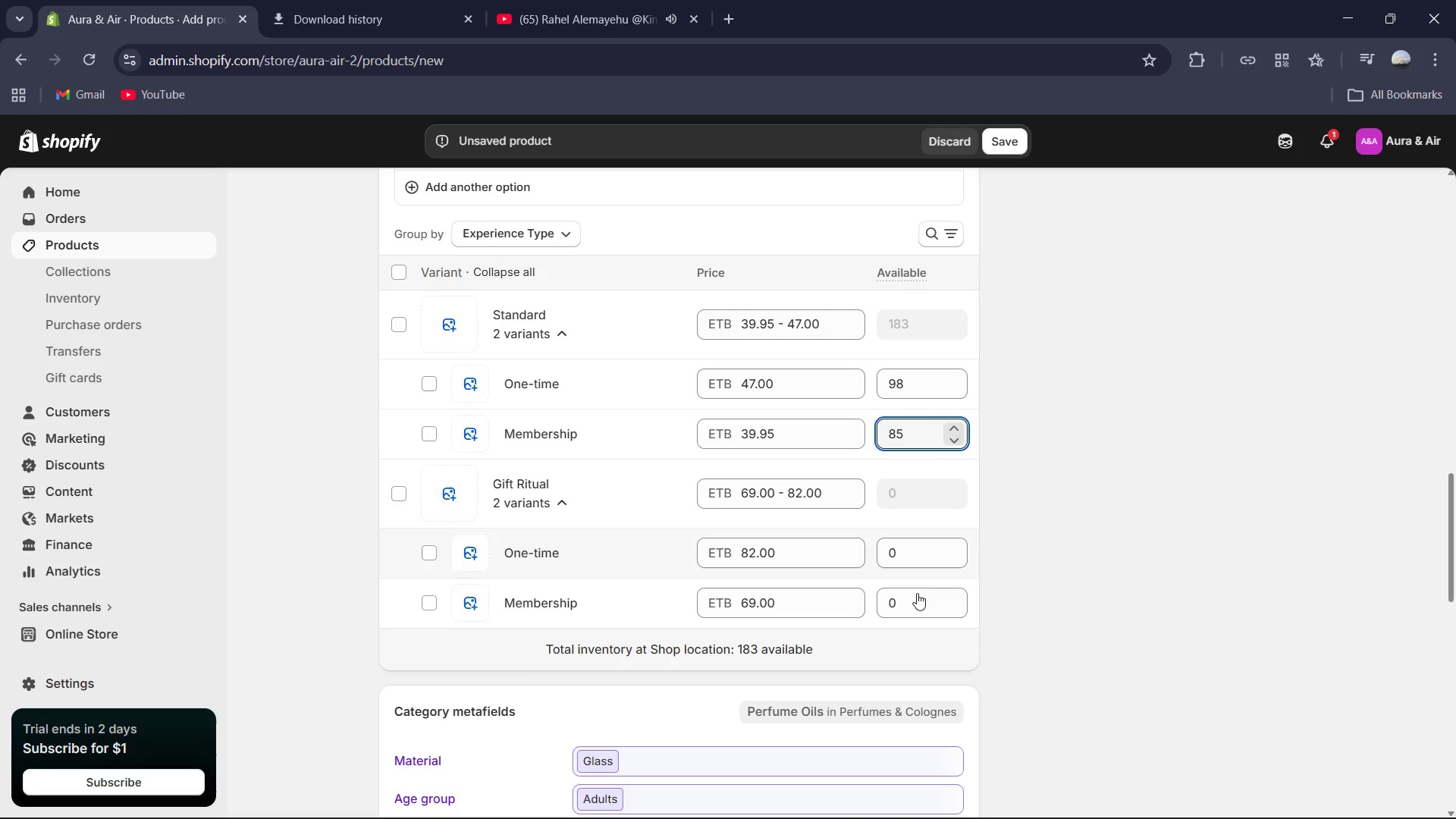 
left_click([908, 561])
 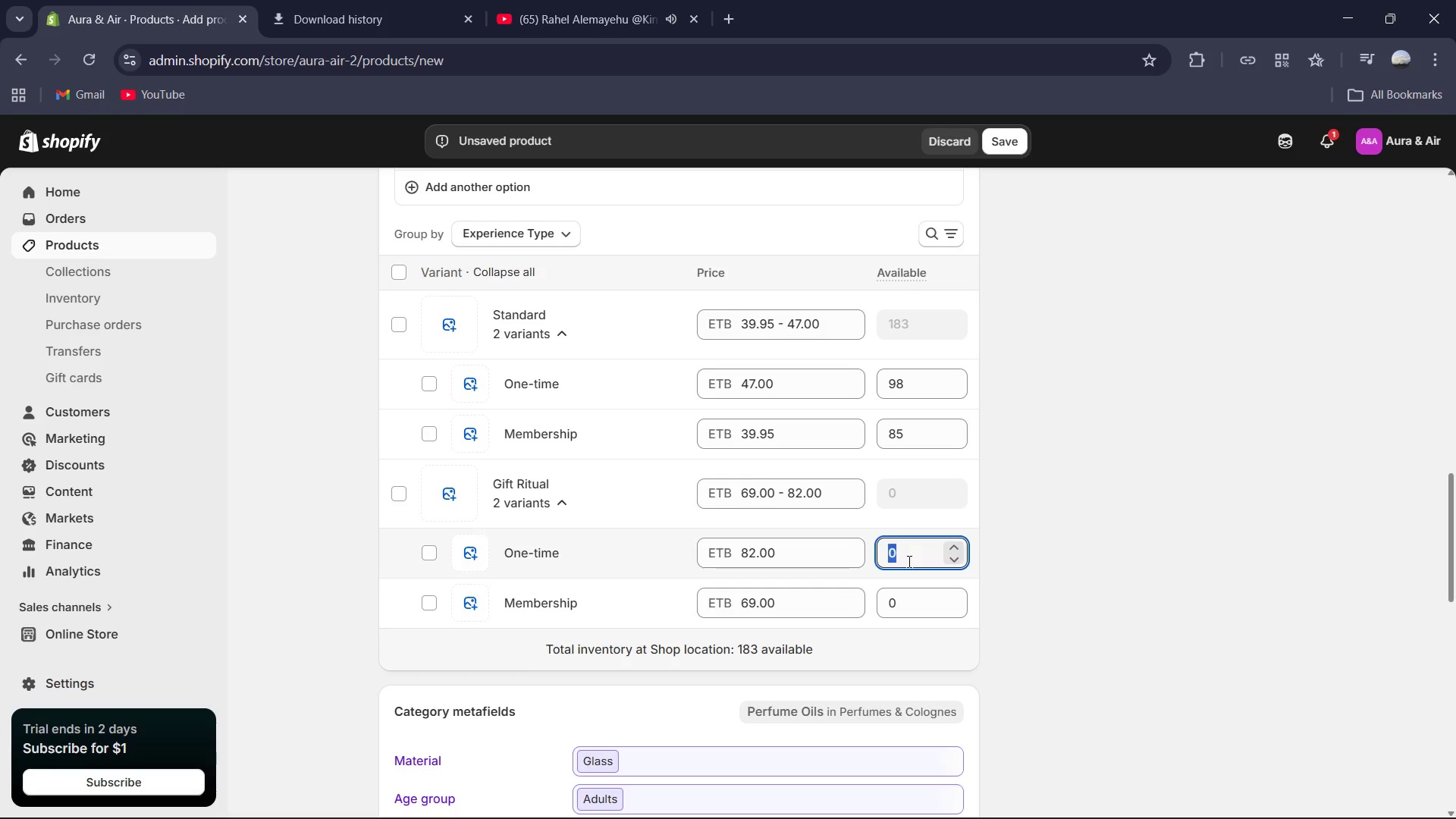 
key(Numpad6)
 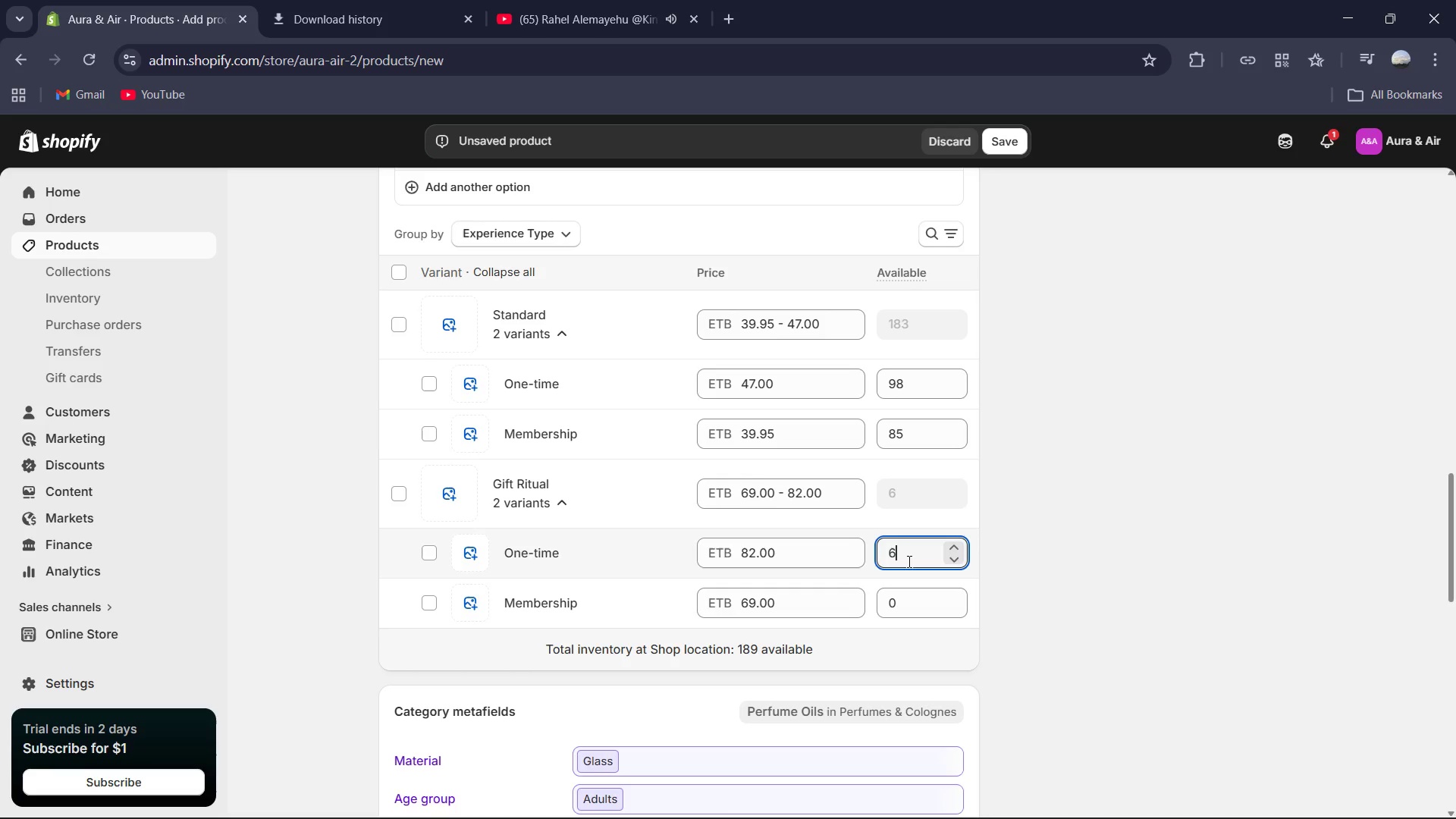 
key(Numpad7)
 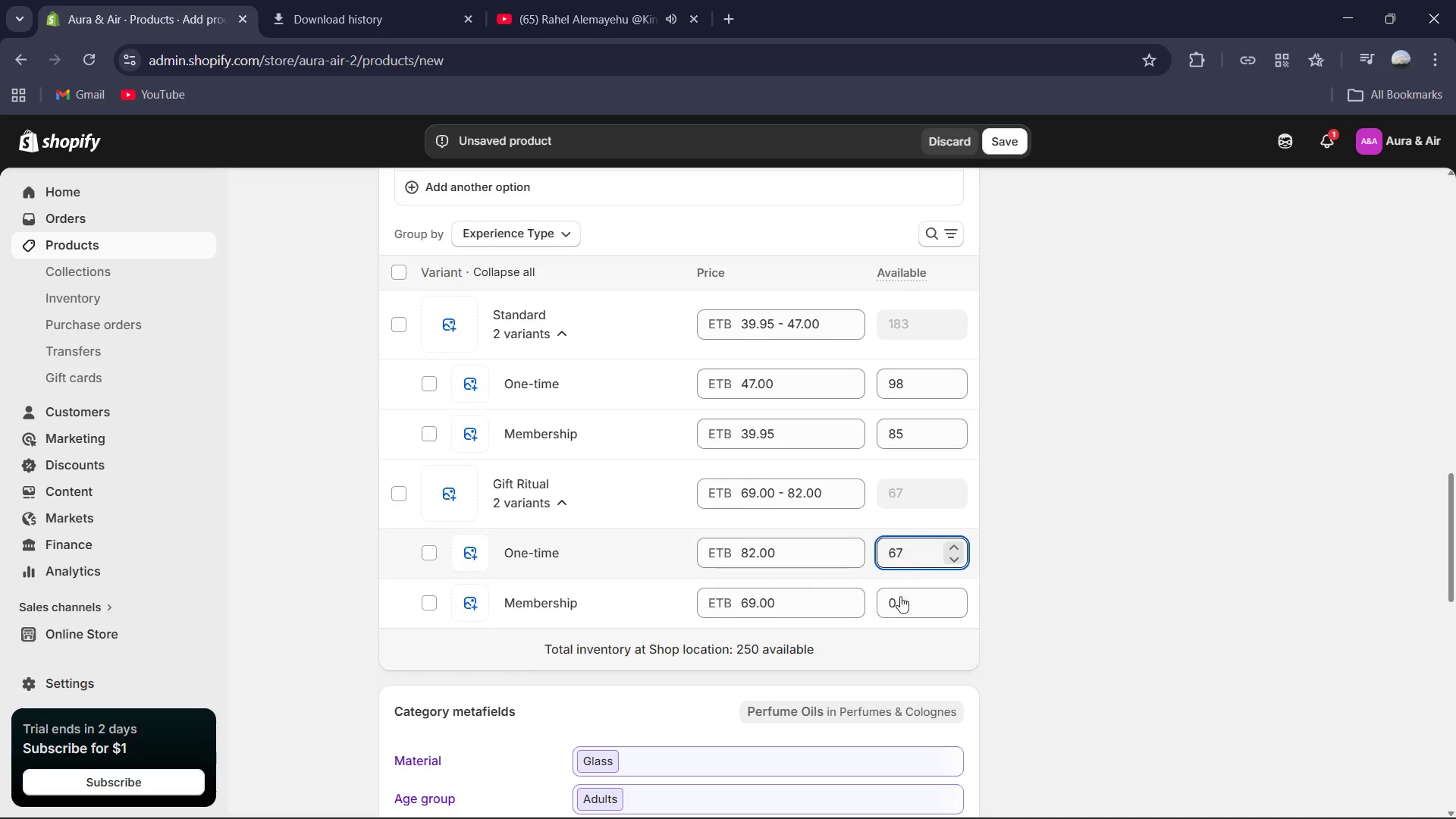 
left_click([902, 607])
 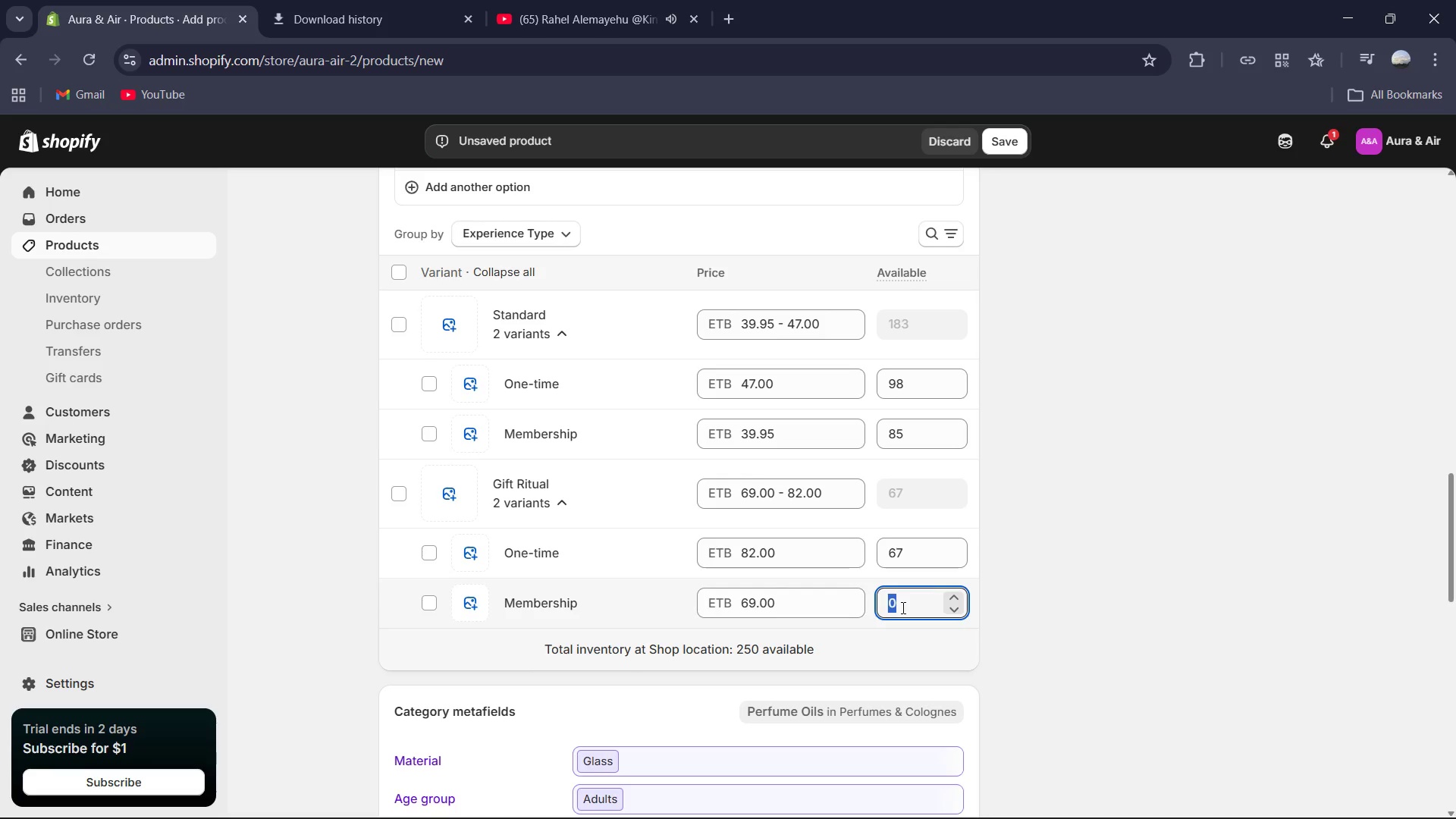 
key(Numpad6)
 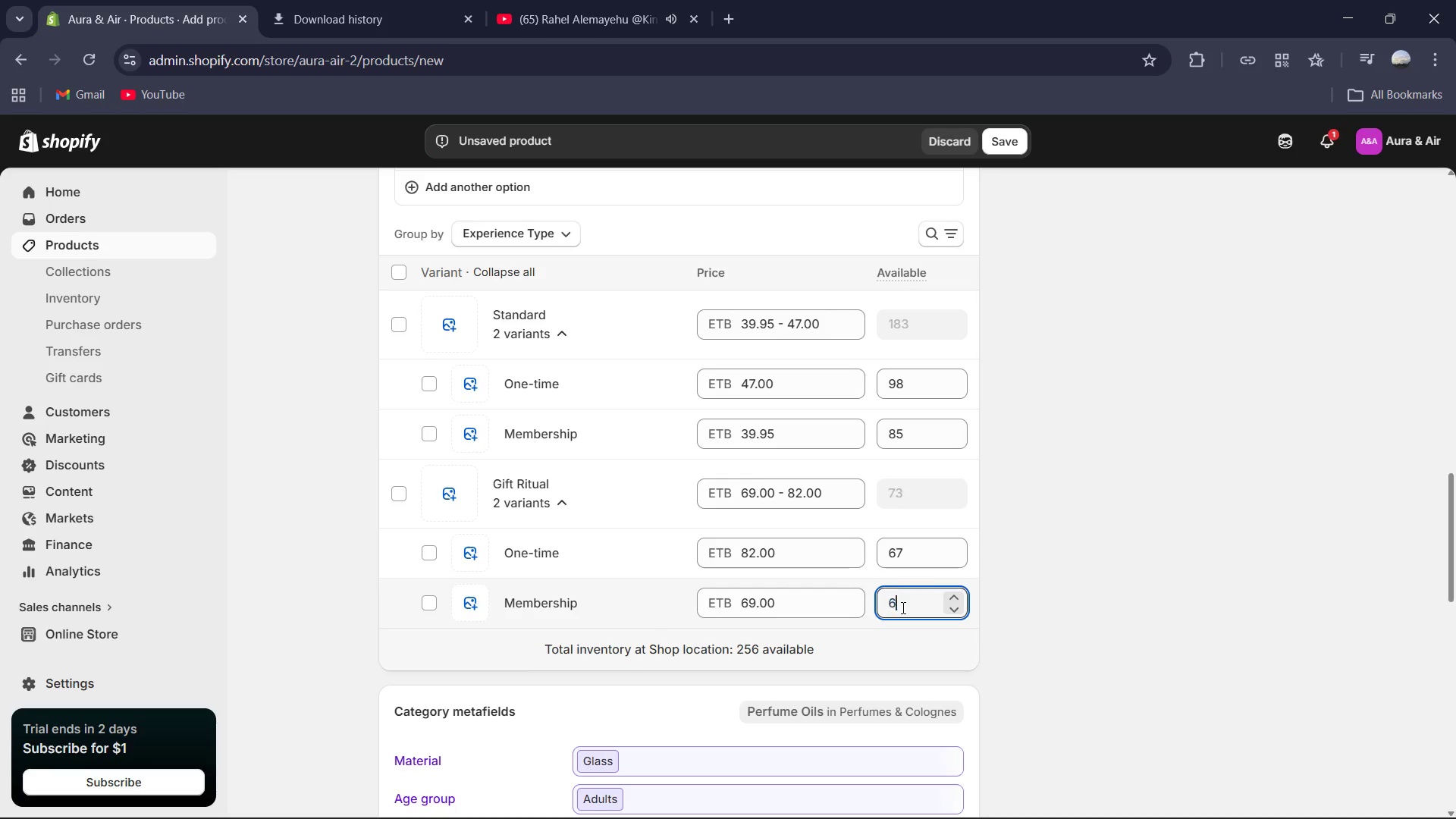 
key(Numpad8)
 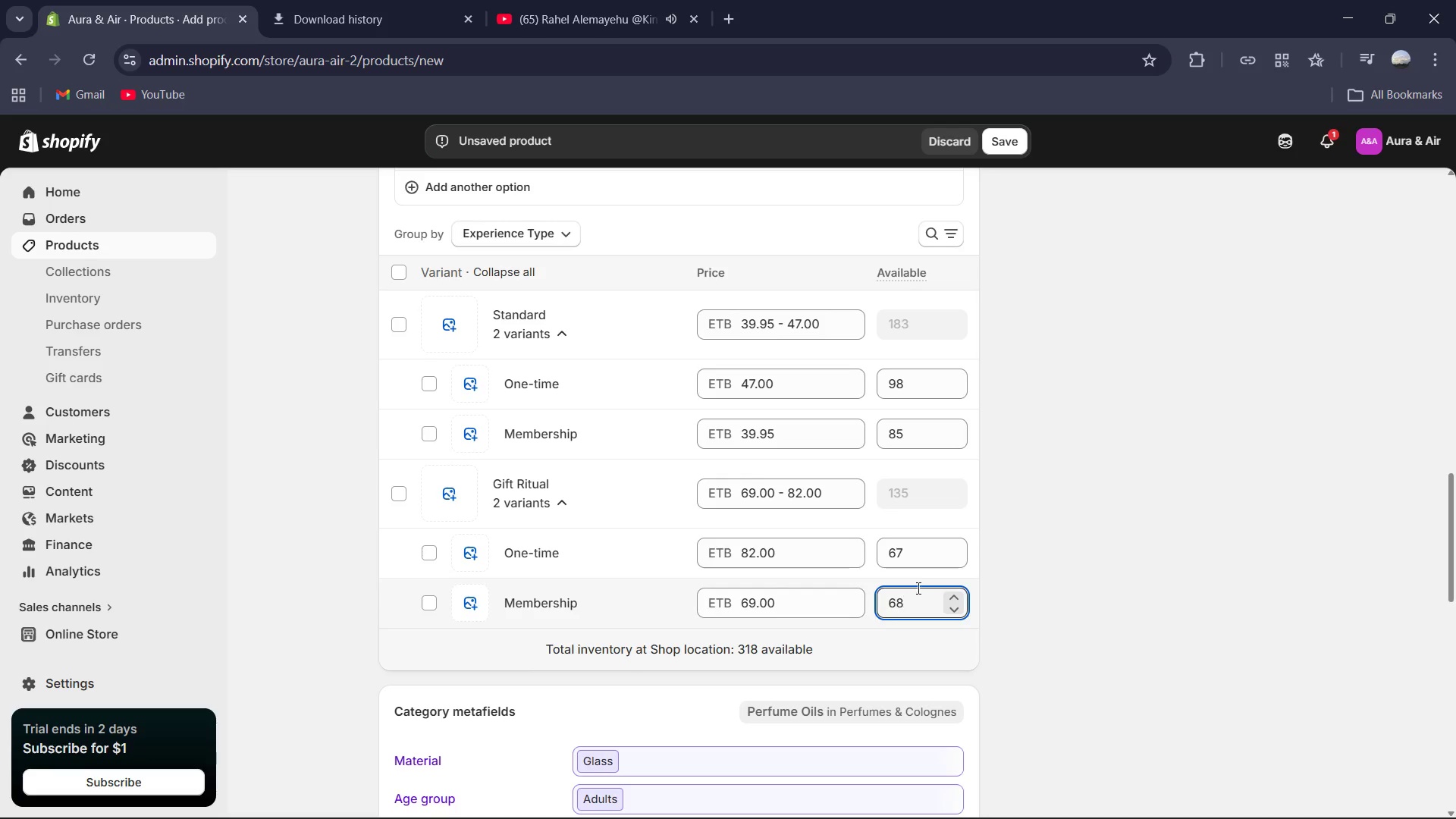 
left_click([1066, 548])
 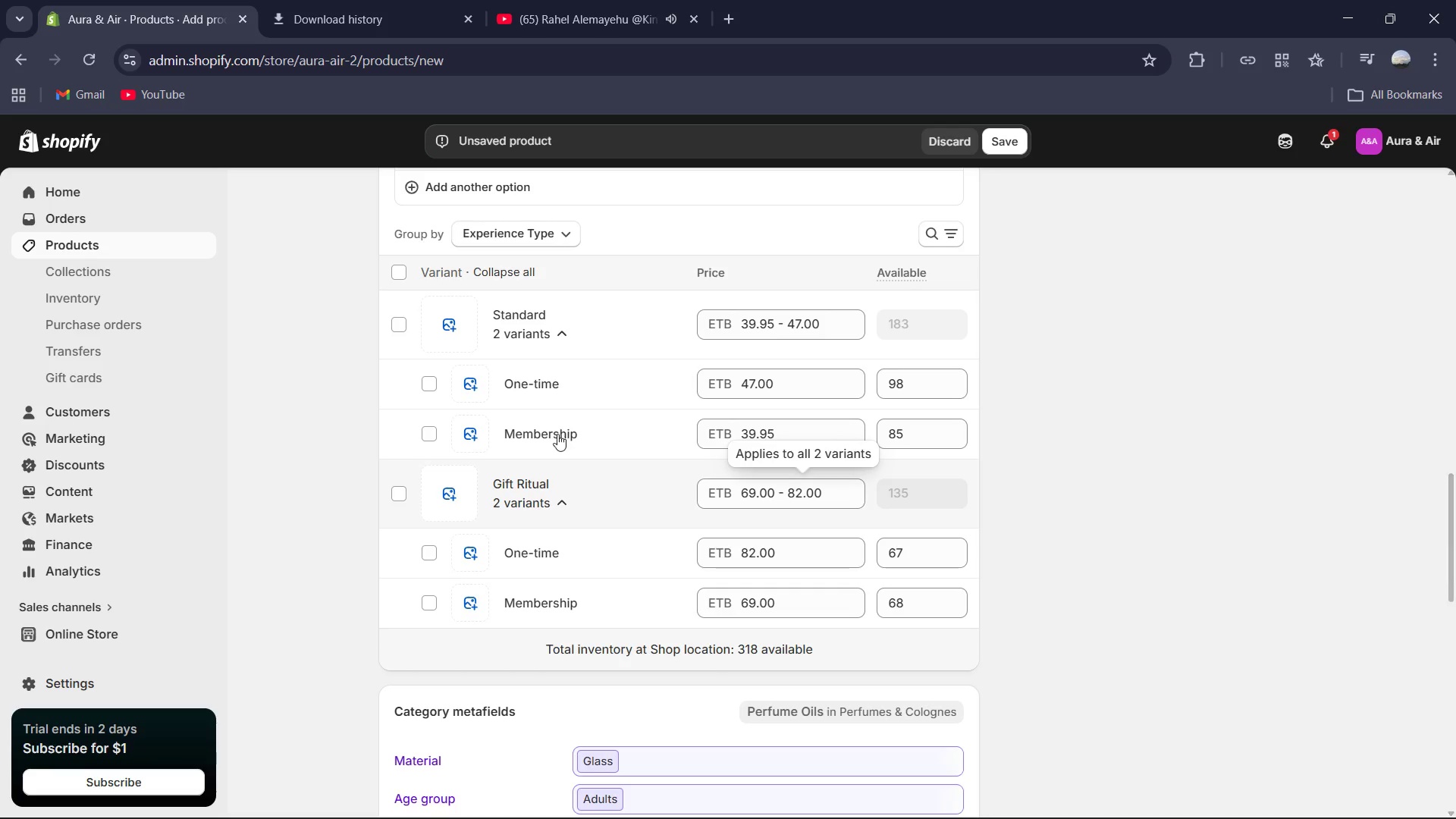 
scroll: coordinate [708, 530], scroll_direction: down, amount: 2.0
 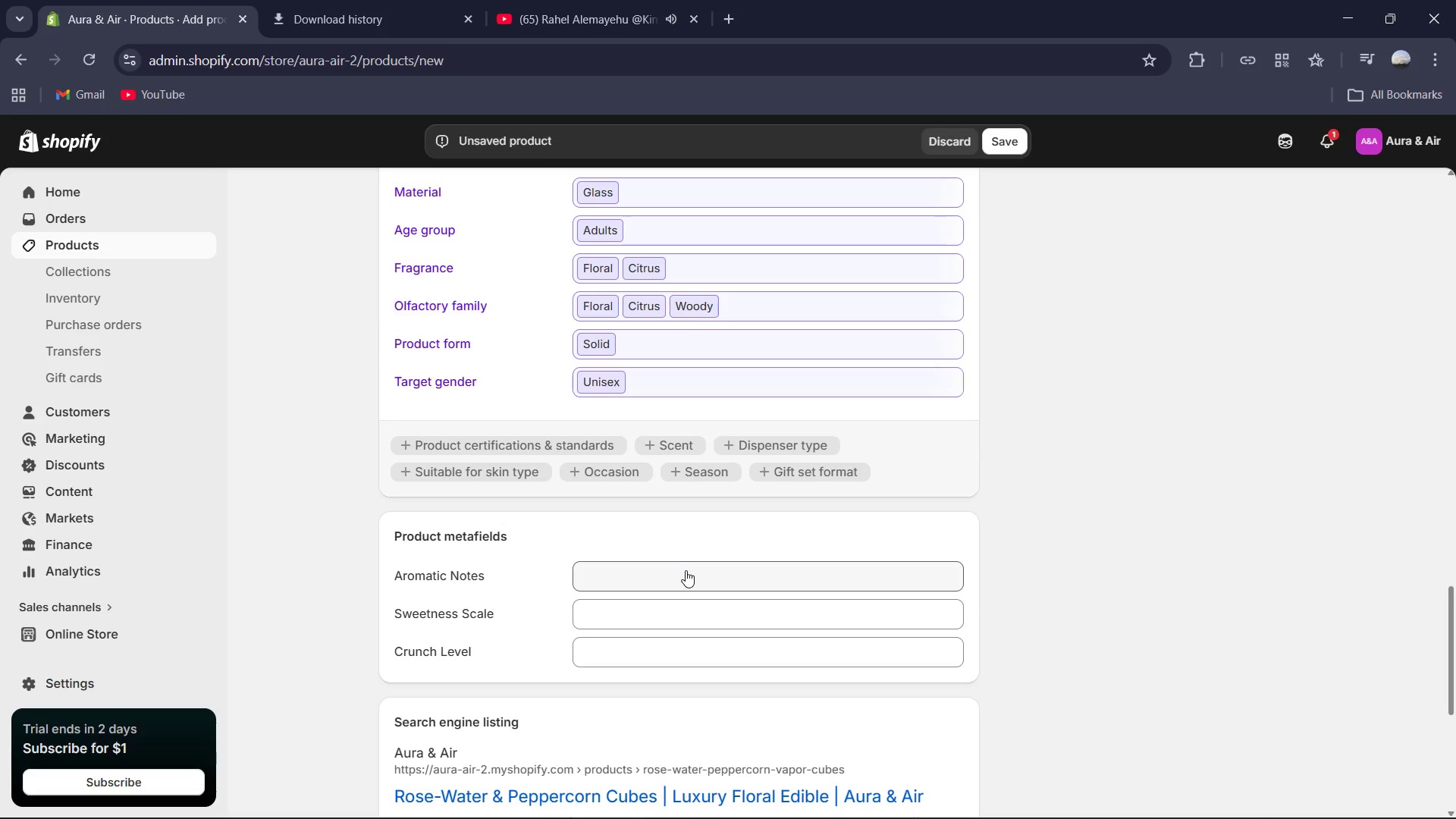 
left_click([661, 645])
 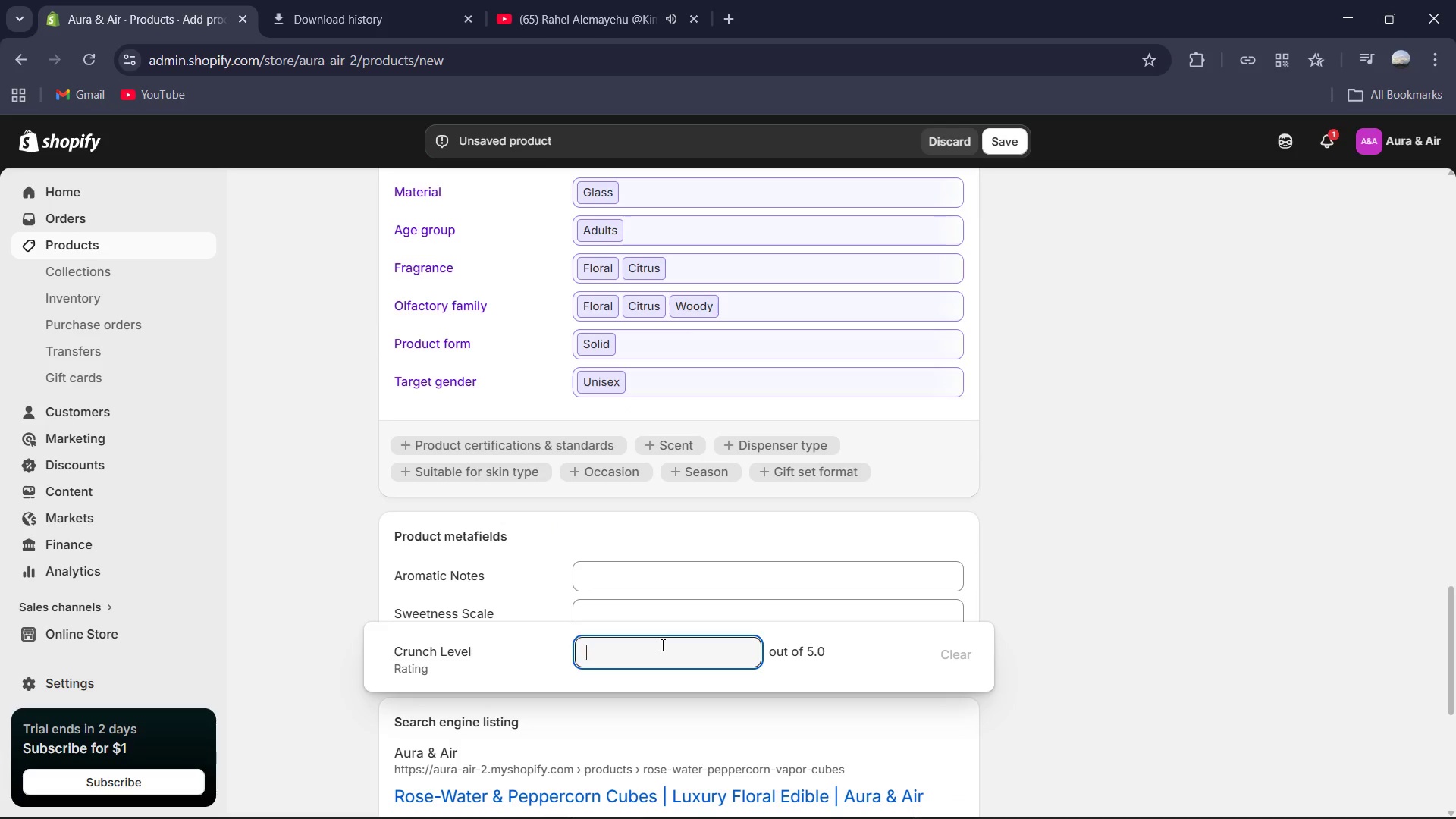 
key(1)
 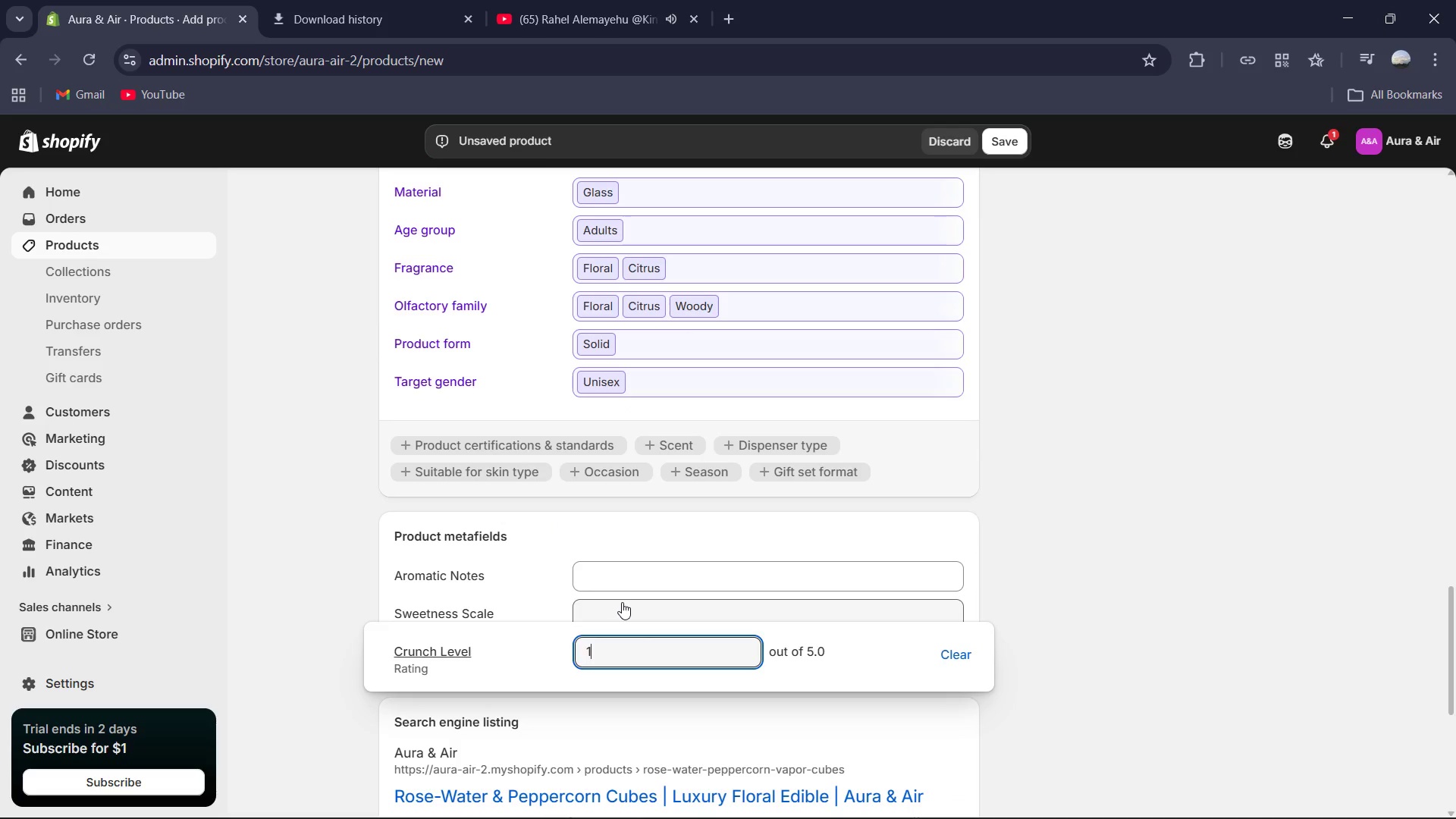 
left_click([622, 602])
 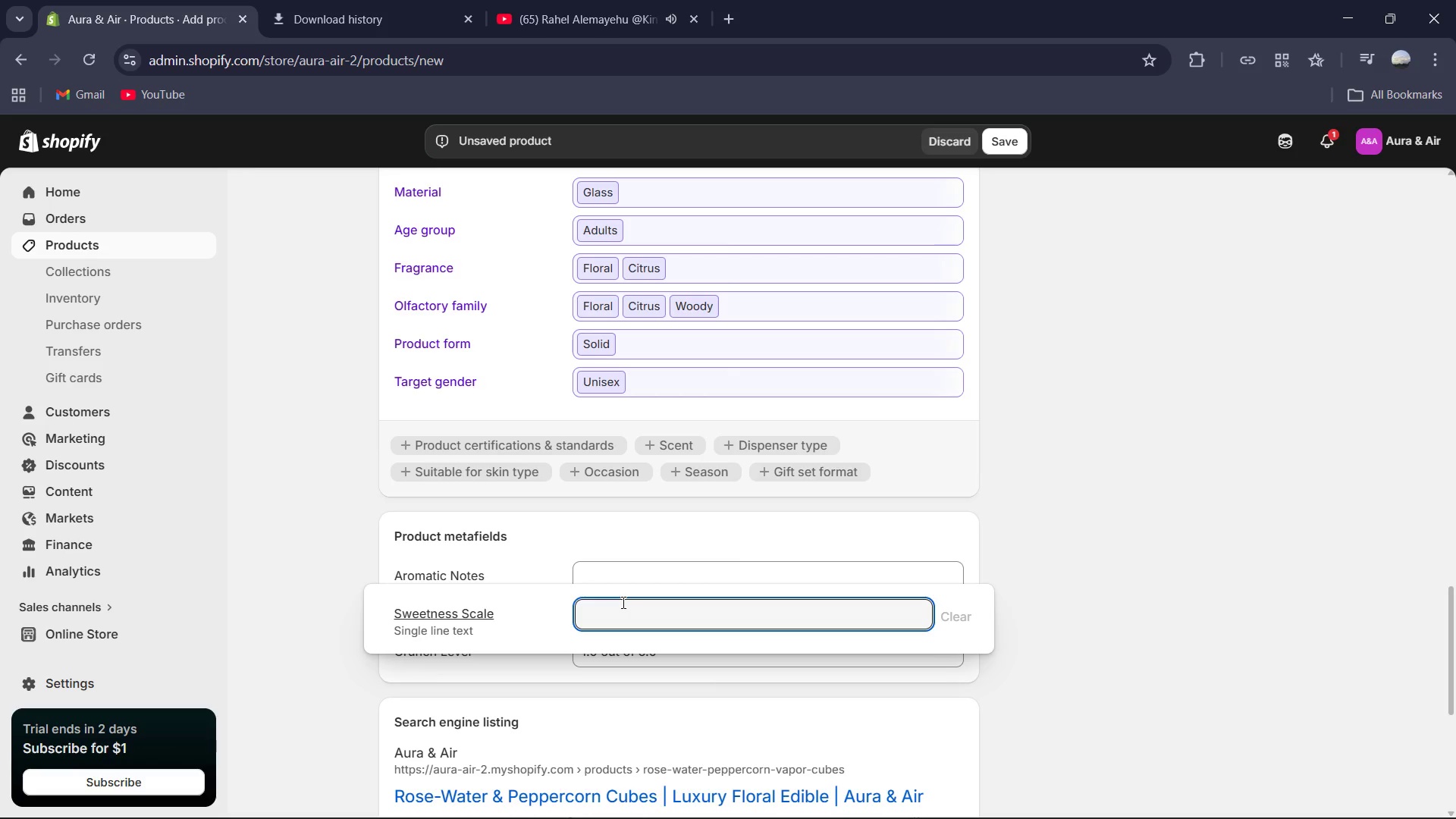 
type(Low)
 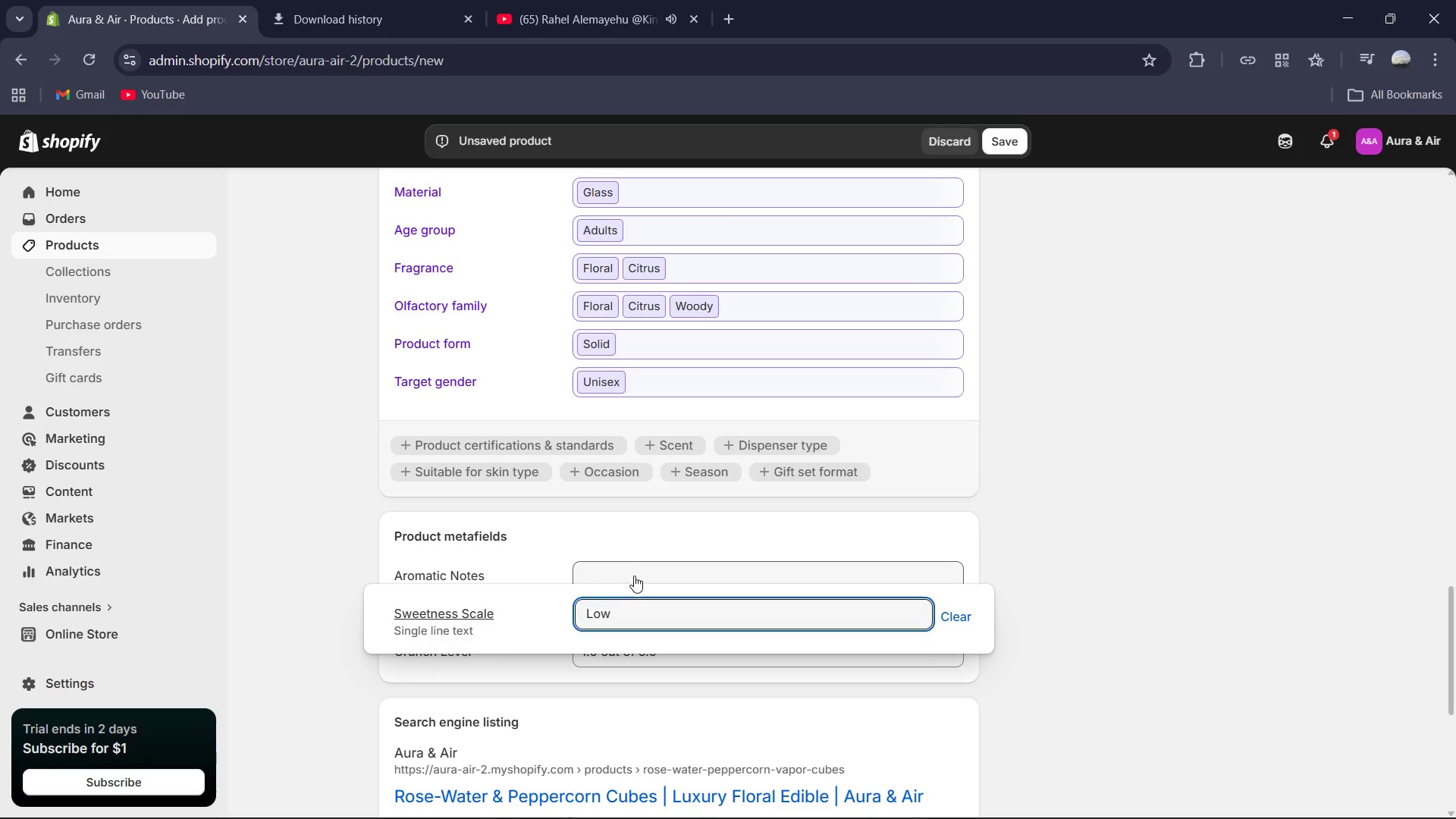 
left_click([626, 563])
 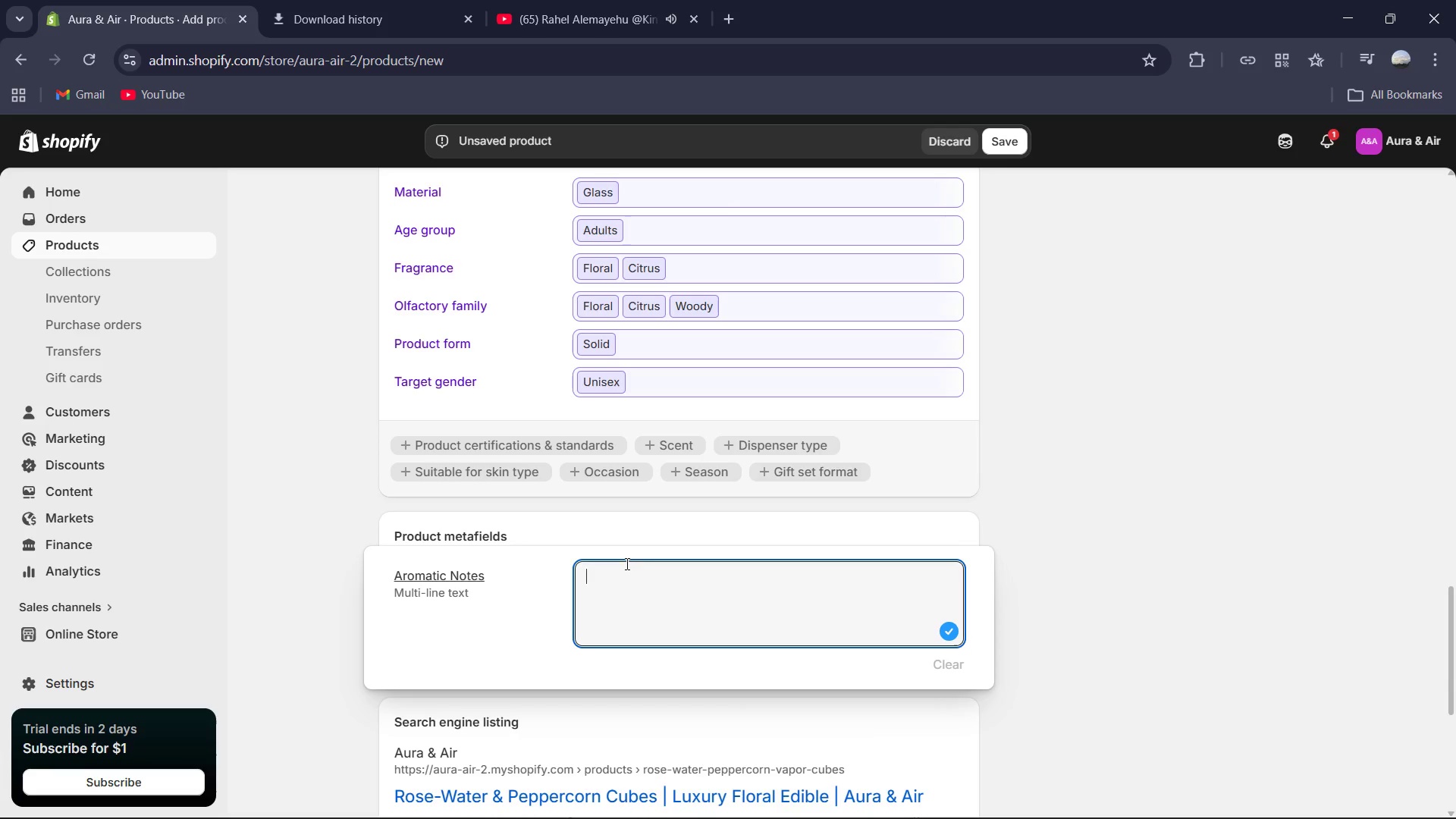 
type(Damsk)
key(Backspace)
key(Backspace)
type(ask Rose, Pink Pe)
key(Backspace)
type(eppercorn, Lychee, Rainwater)
 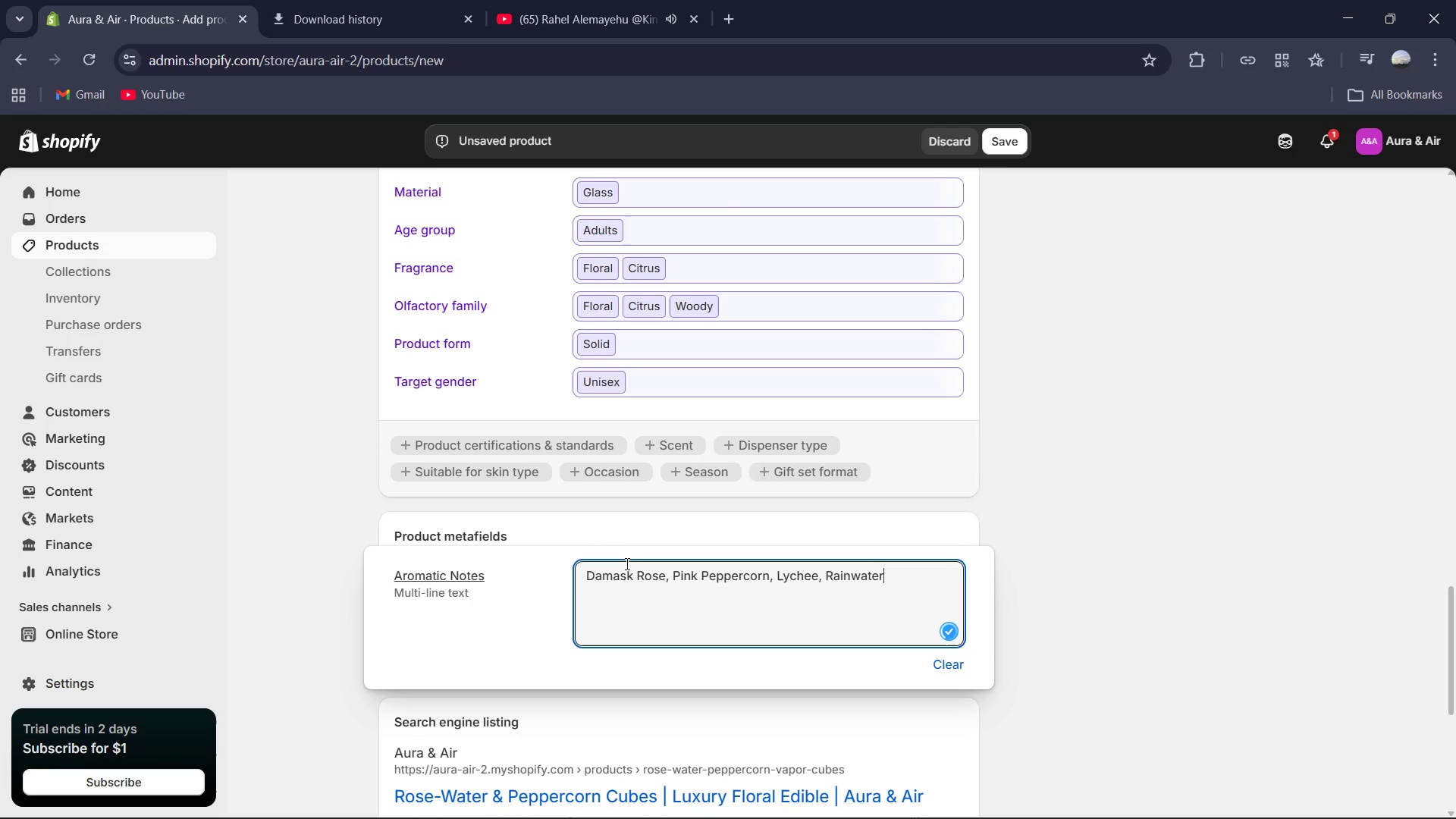 
left_click([1080, 584])
 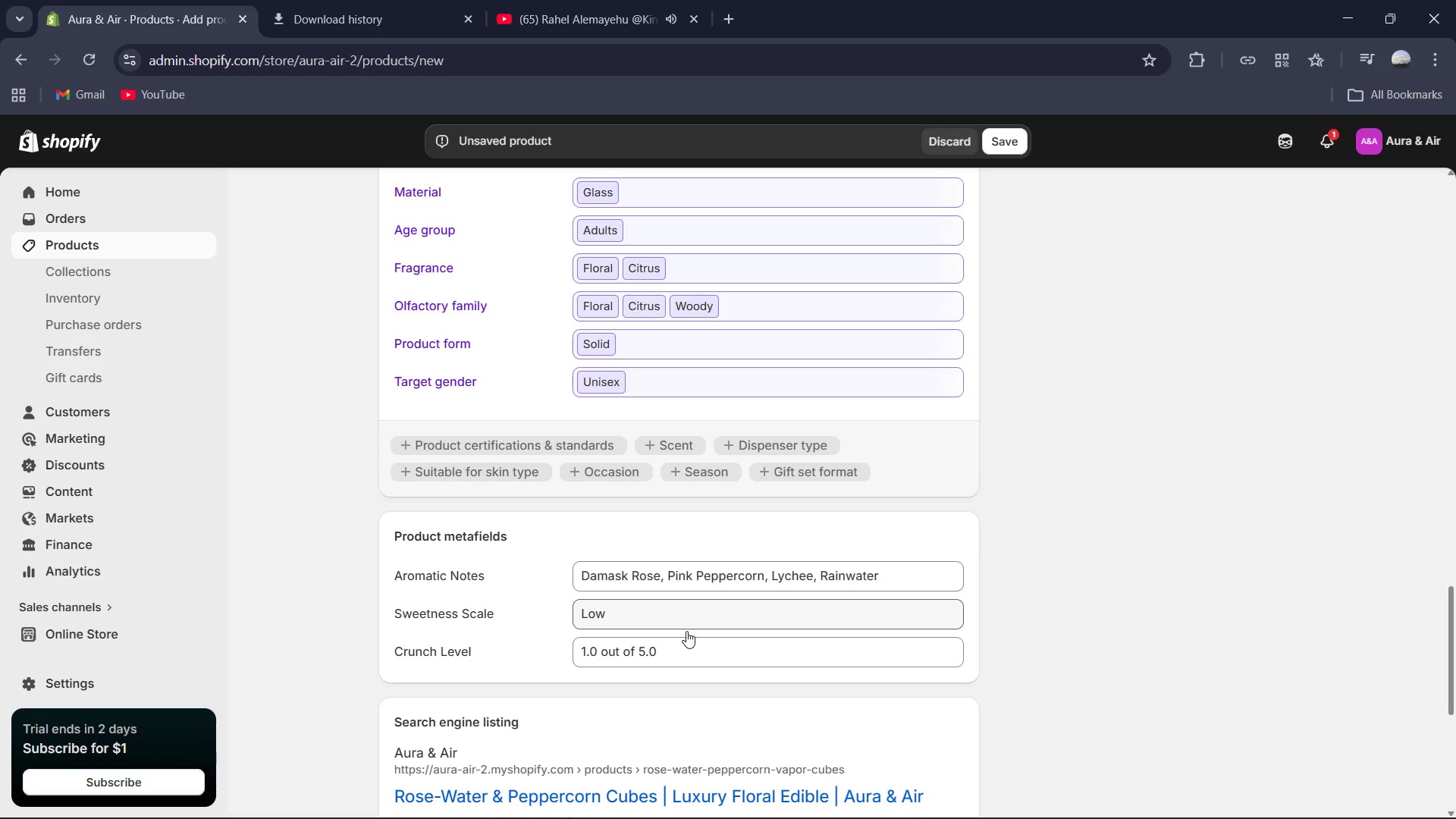 
scroll: coordinate [640, 664], scroll_direction: down, amount: 6.0
 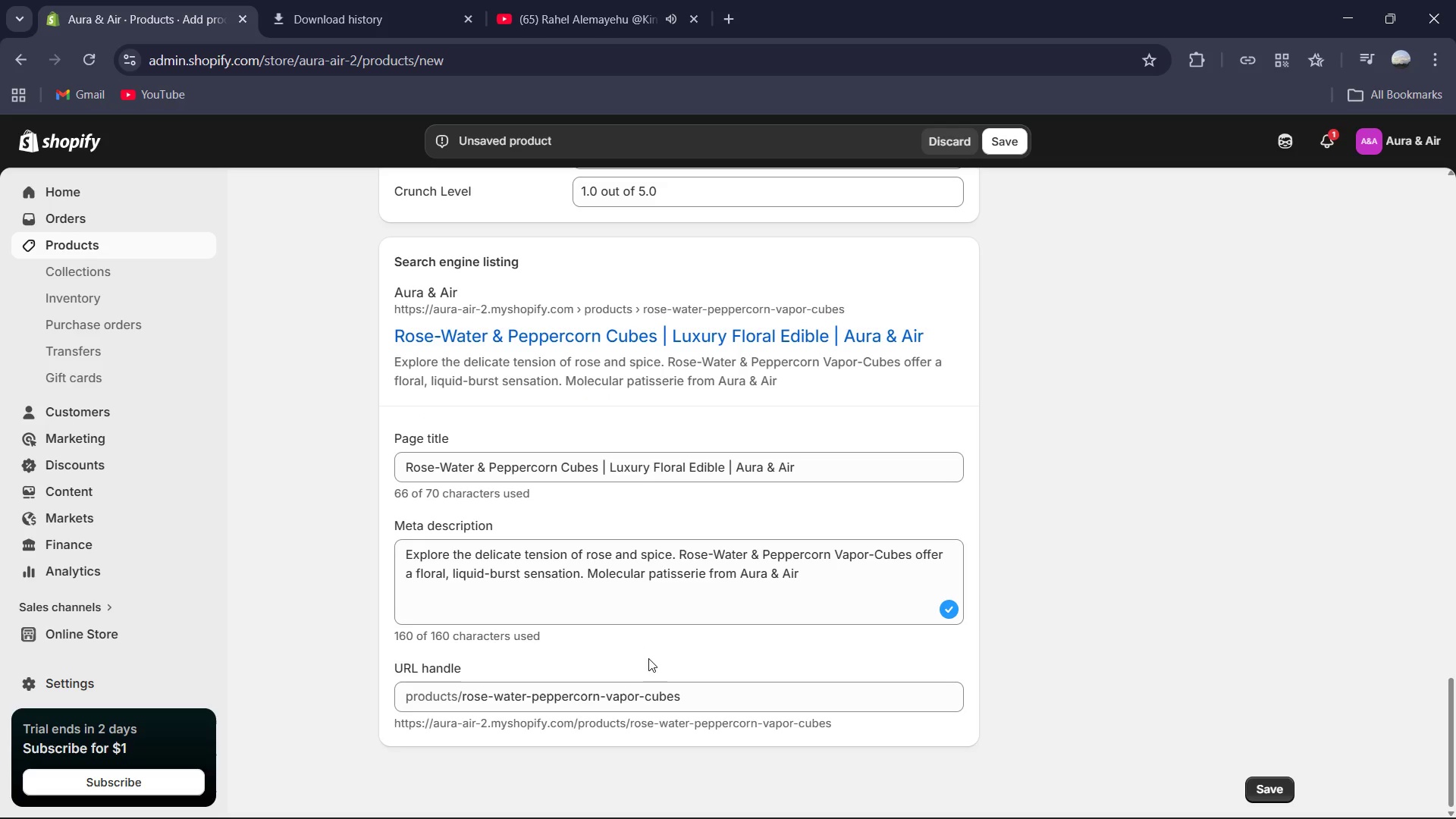 
scroll: coordinate [1051, 312], scroll_direction: up, amount: 26.0
 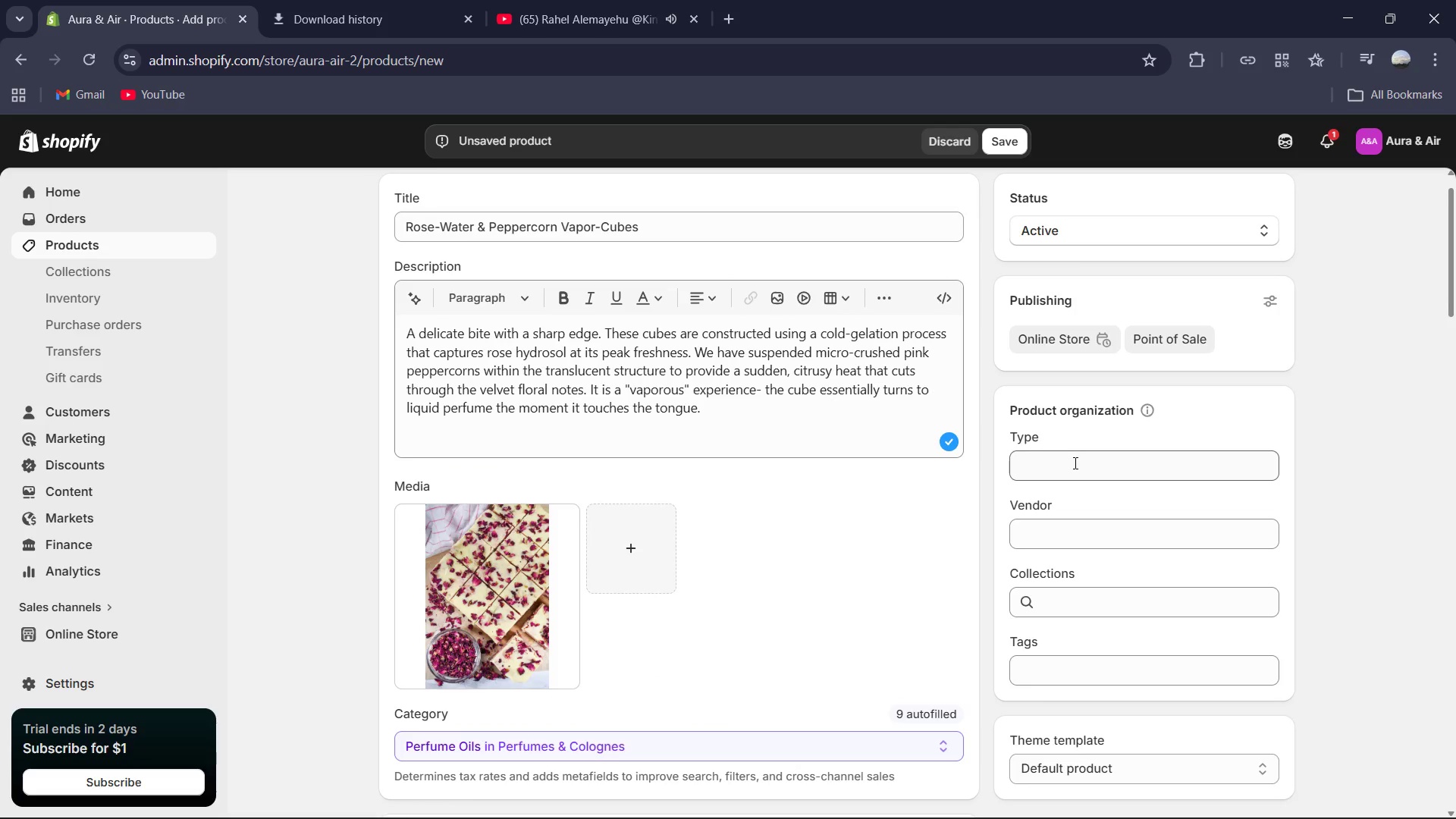 
left_click([1074, 463])
 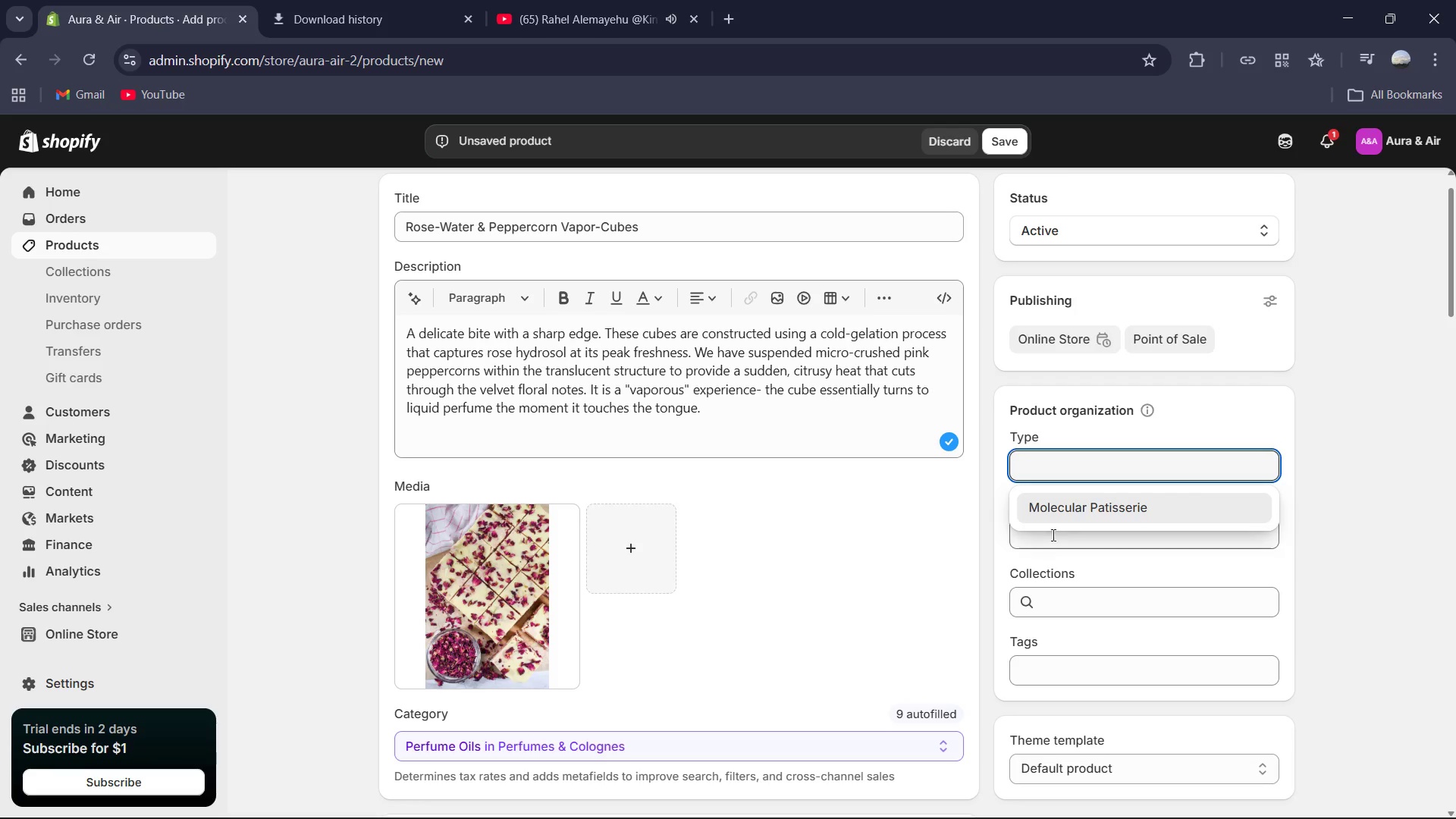 
left_click([1056, 519])
 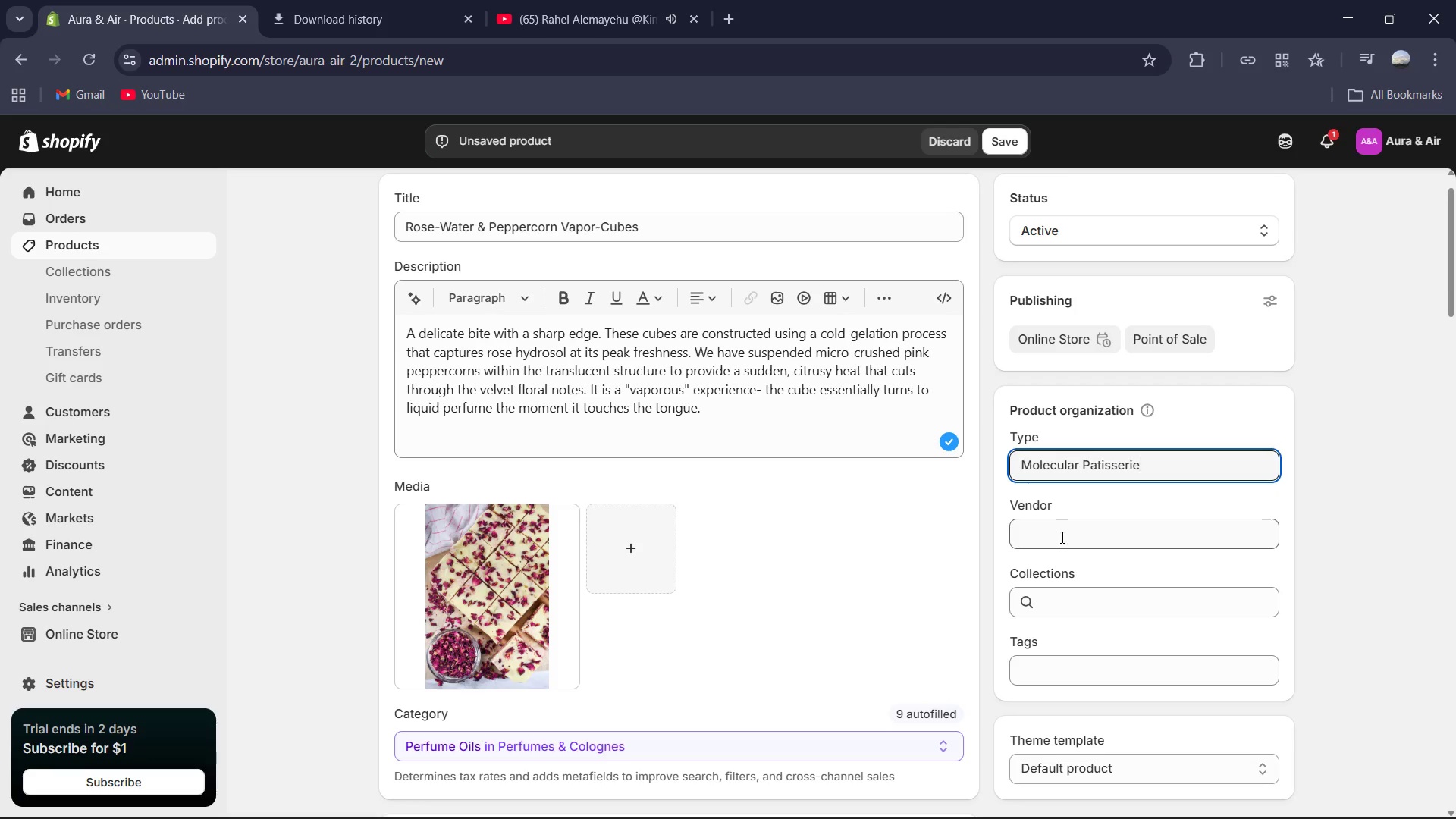 
left_click([1061, 537])
 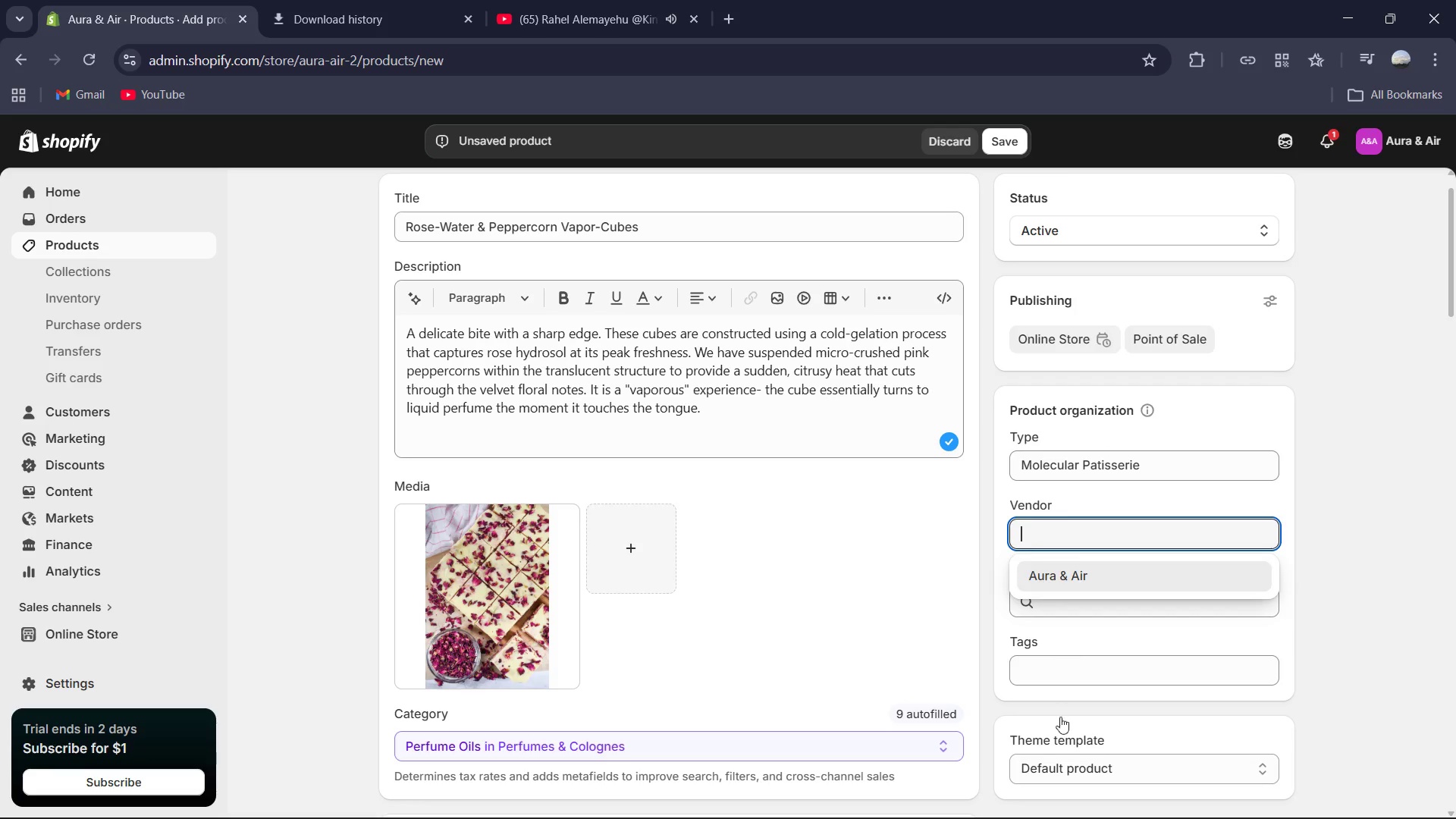 
left_click([1058, 684])
 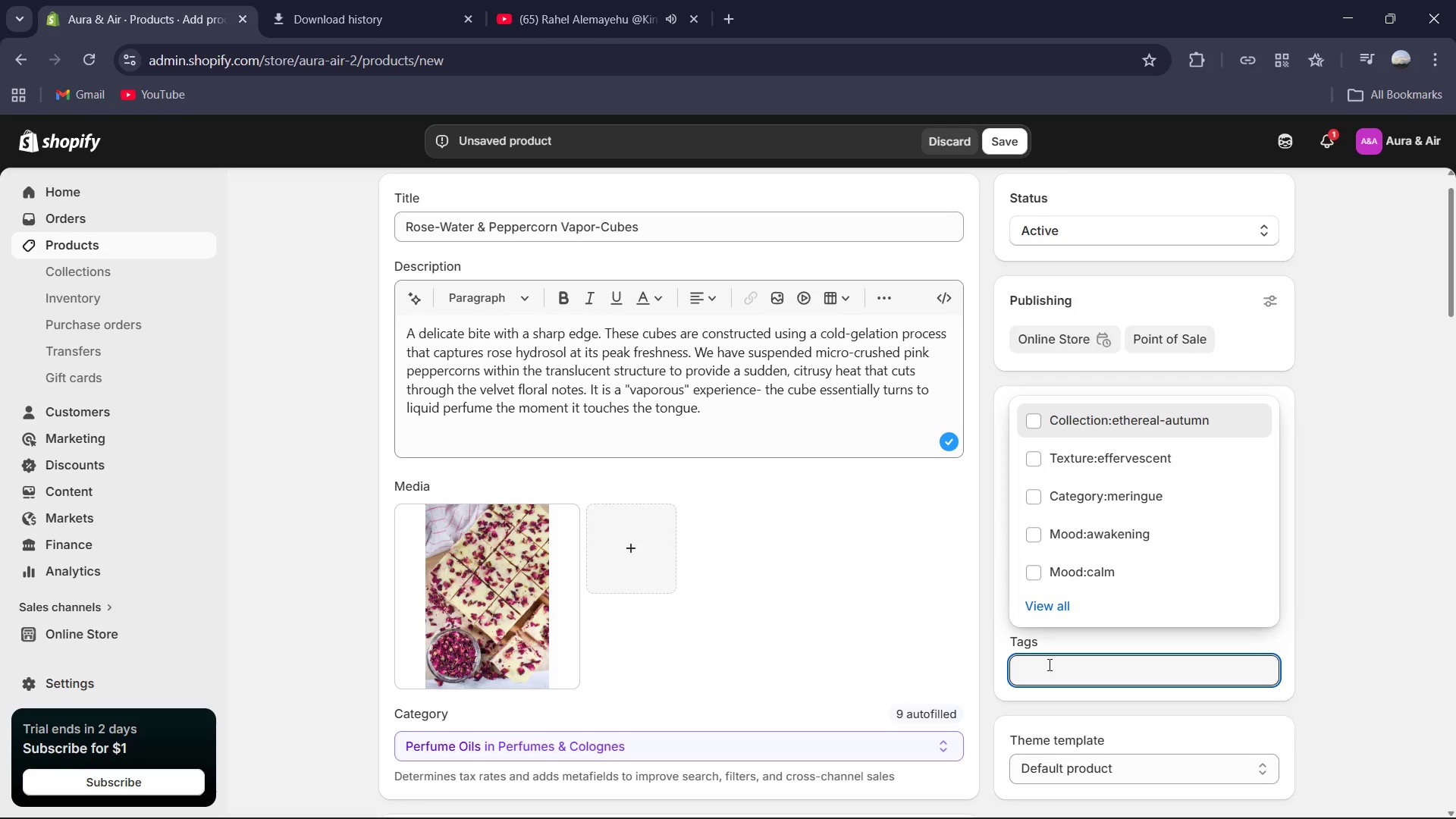 
type(Textur )
key(Backspace)
type(e )
key(Backspace)
type(:gelat)
 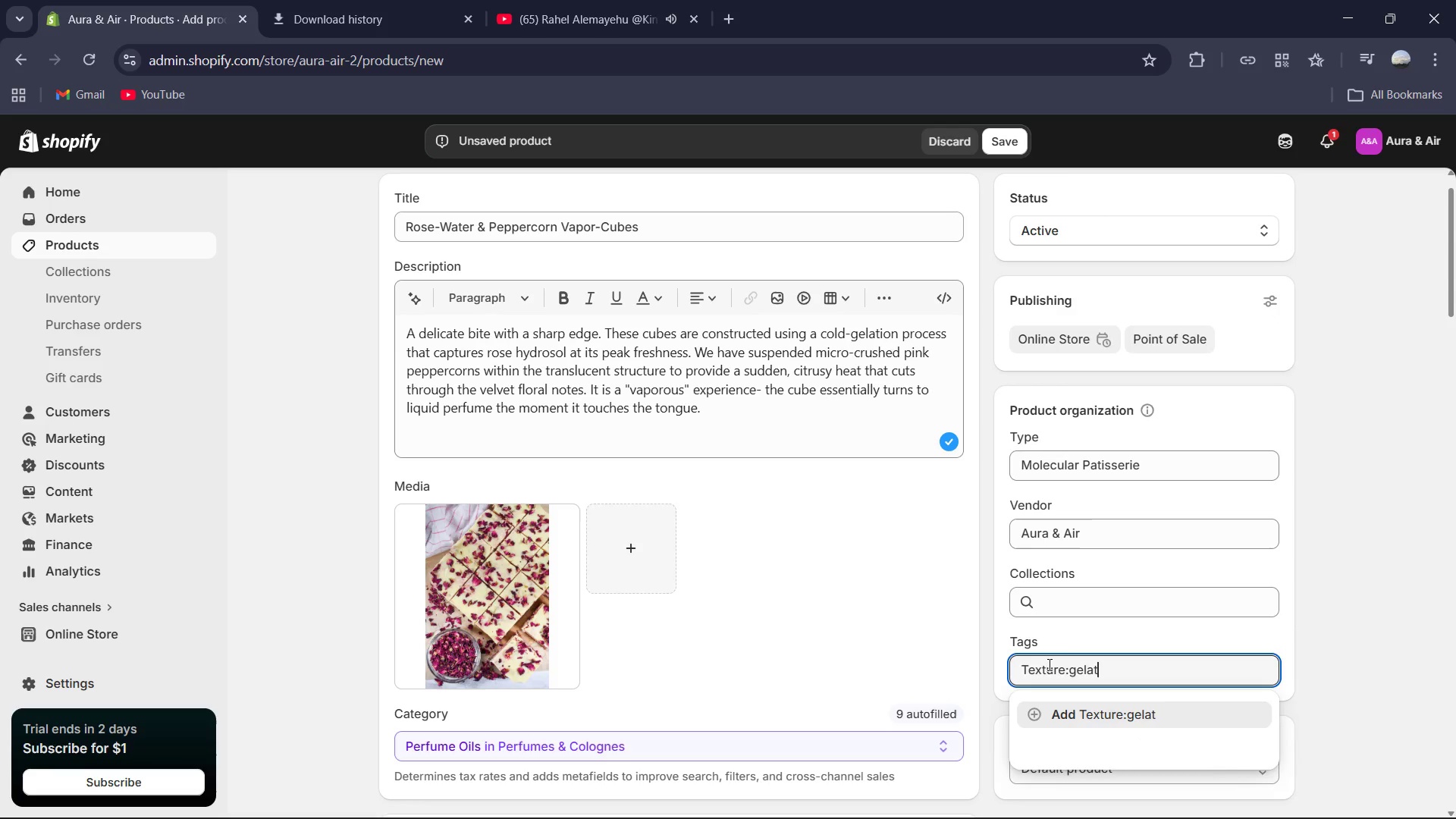 
wait(5.77)
 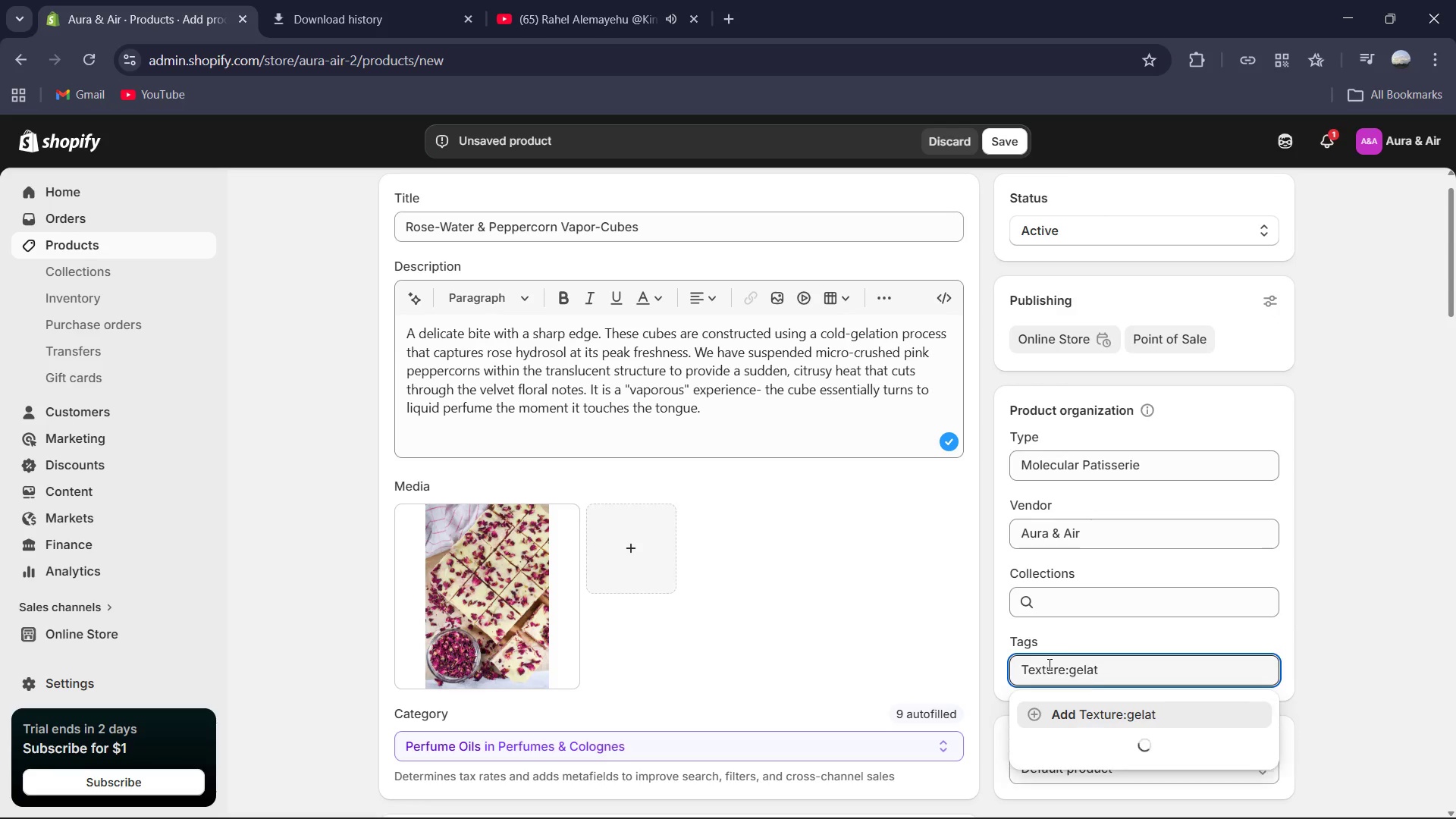 
type(inous)
 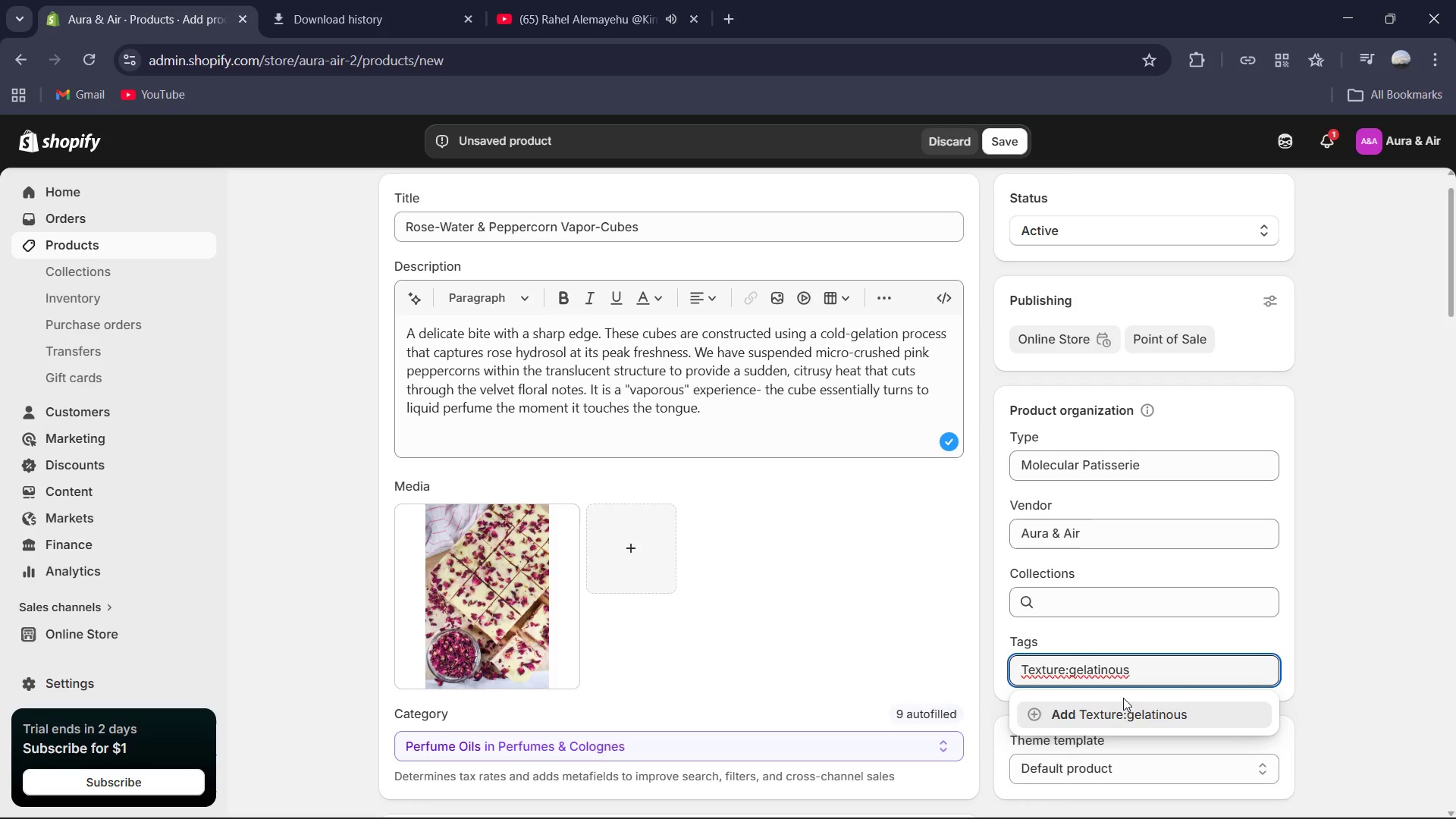 
left_click([1124, 708])
 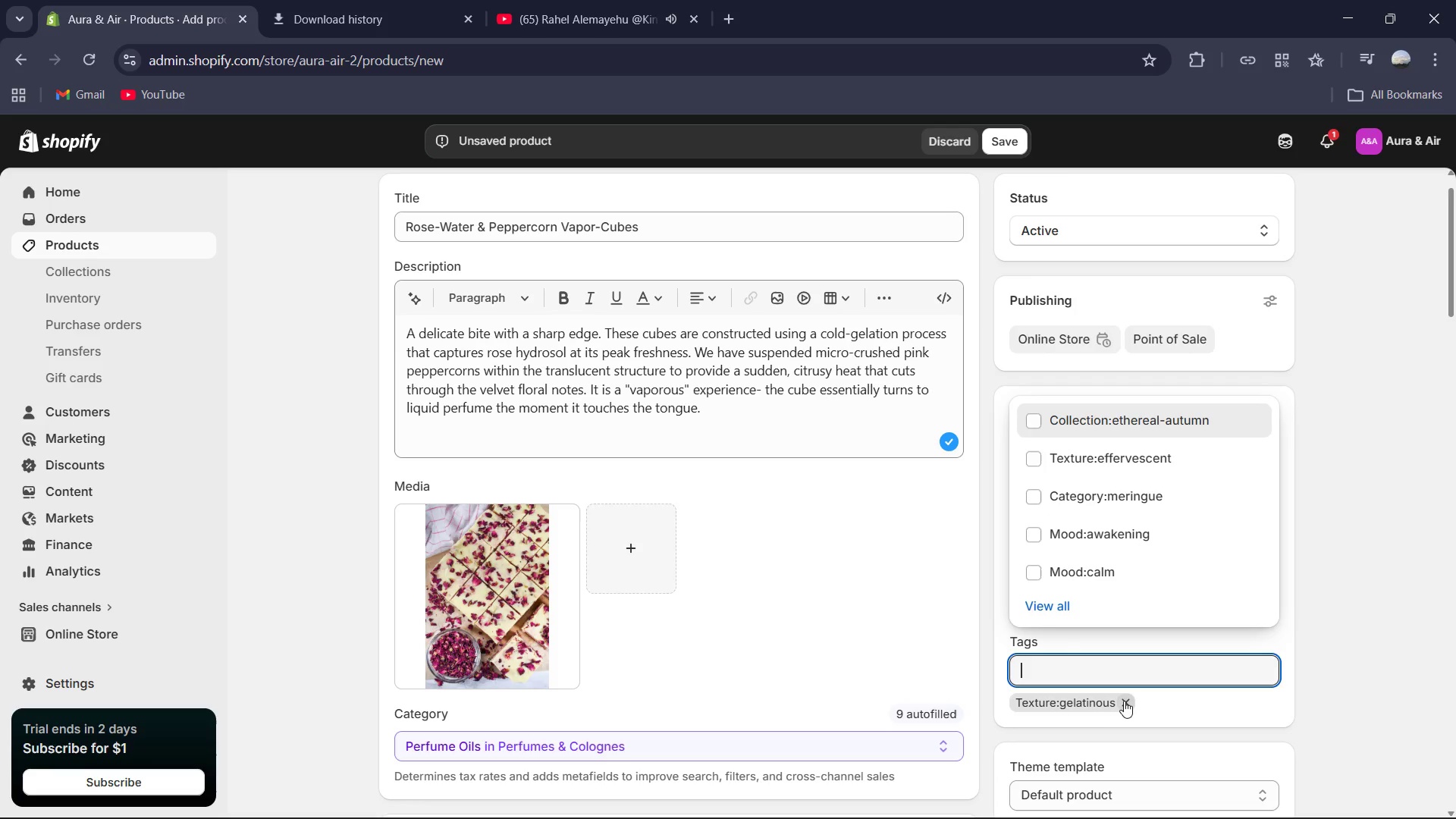 
scroll: coordinate [1124, 699], scroll_direction: down, amount: 1.0
 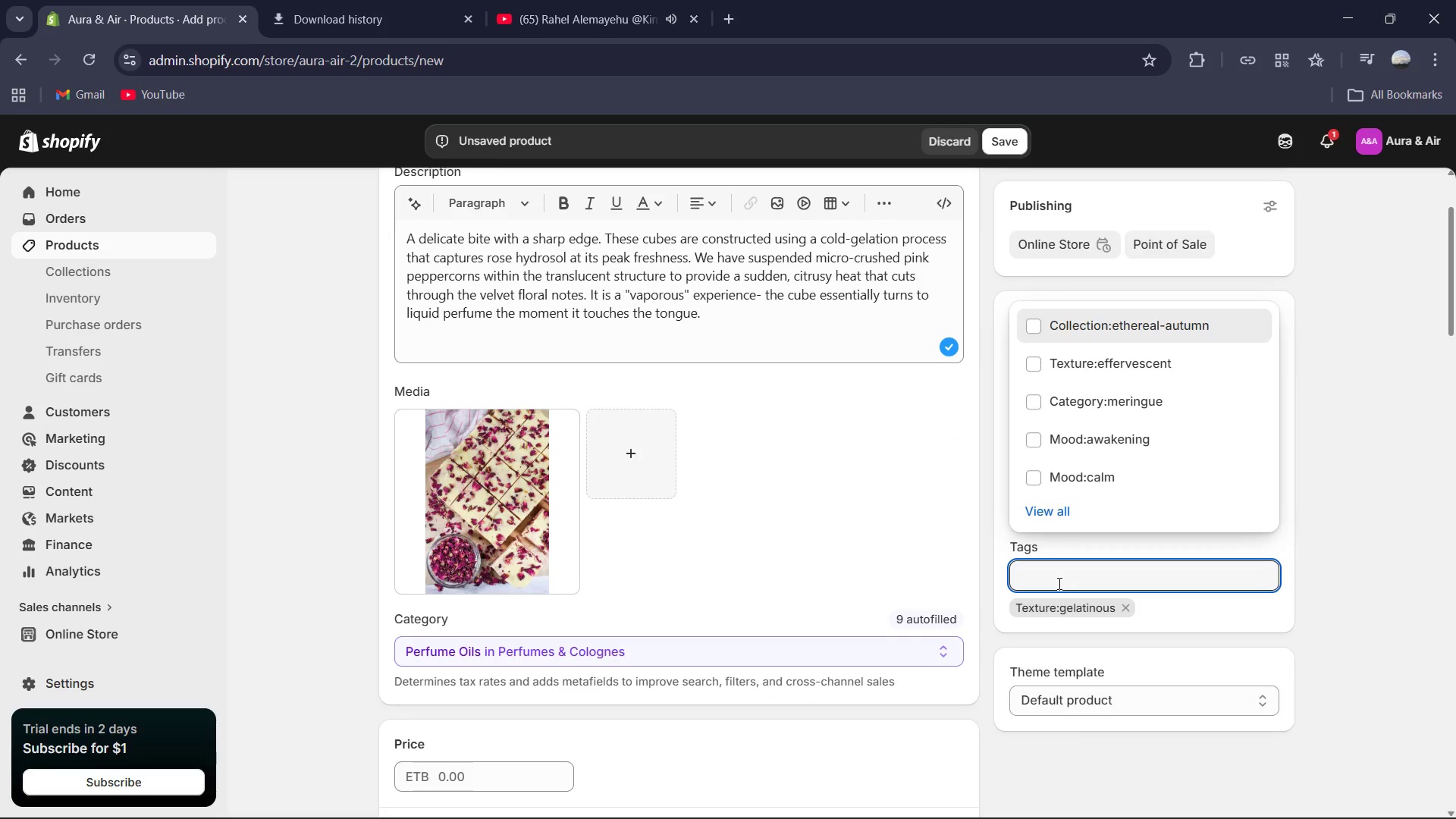 
type(Mood:roomance )
 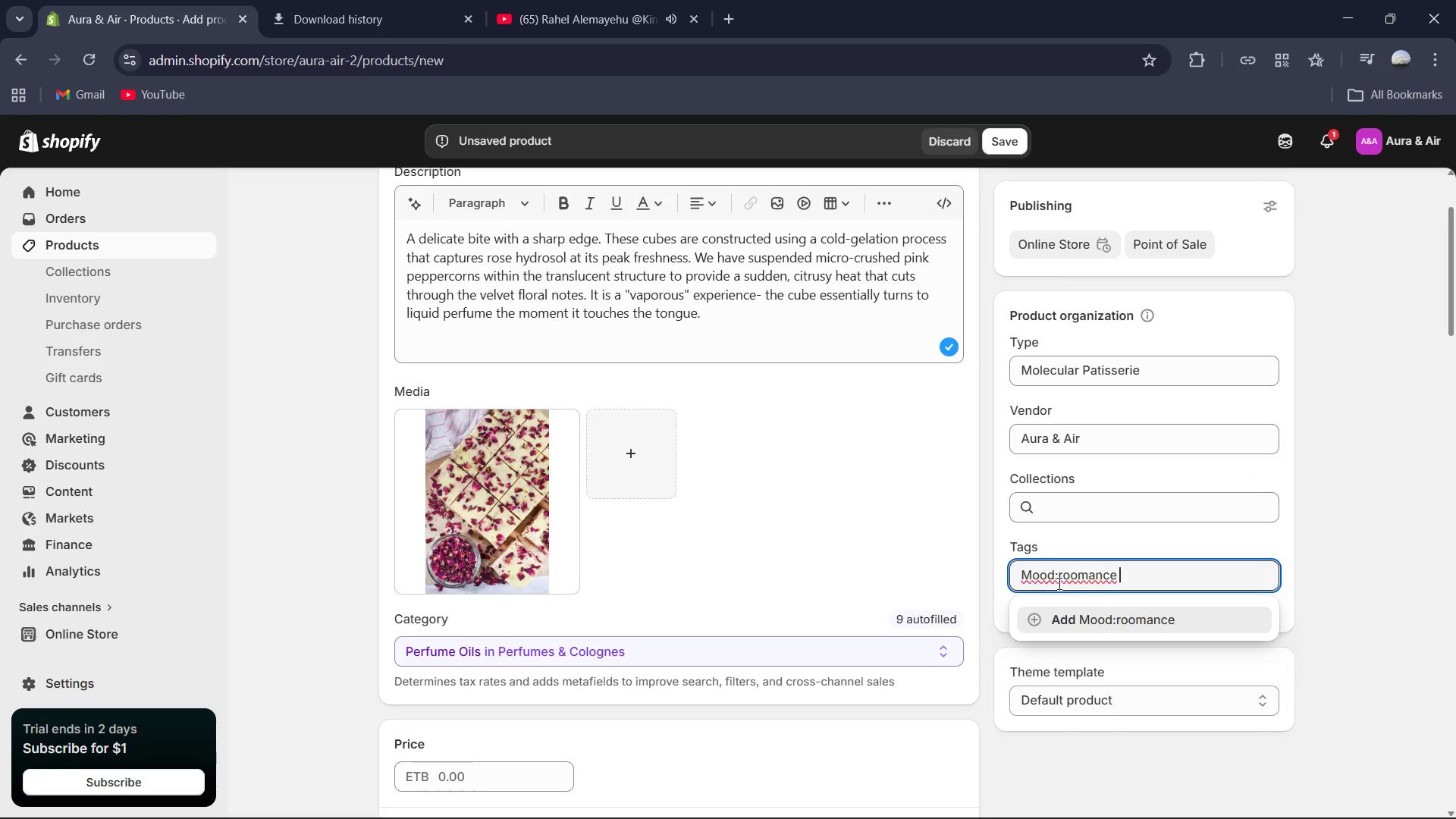 
key(ArrowLeft)
 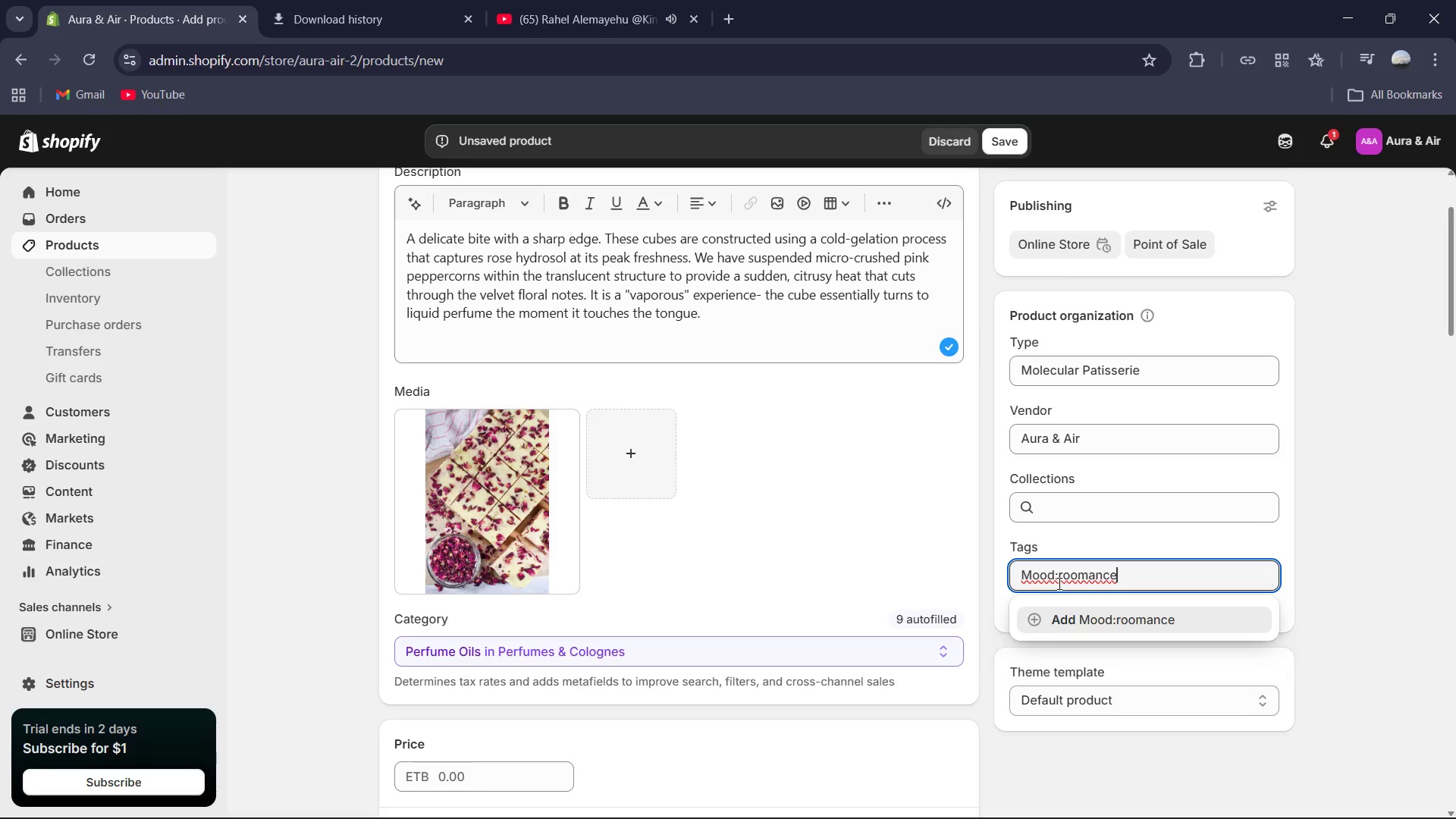 
key(ArrowLeft)
 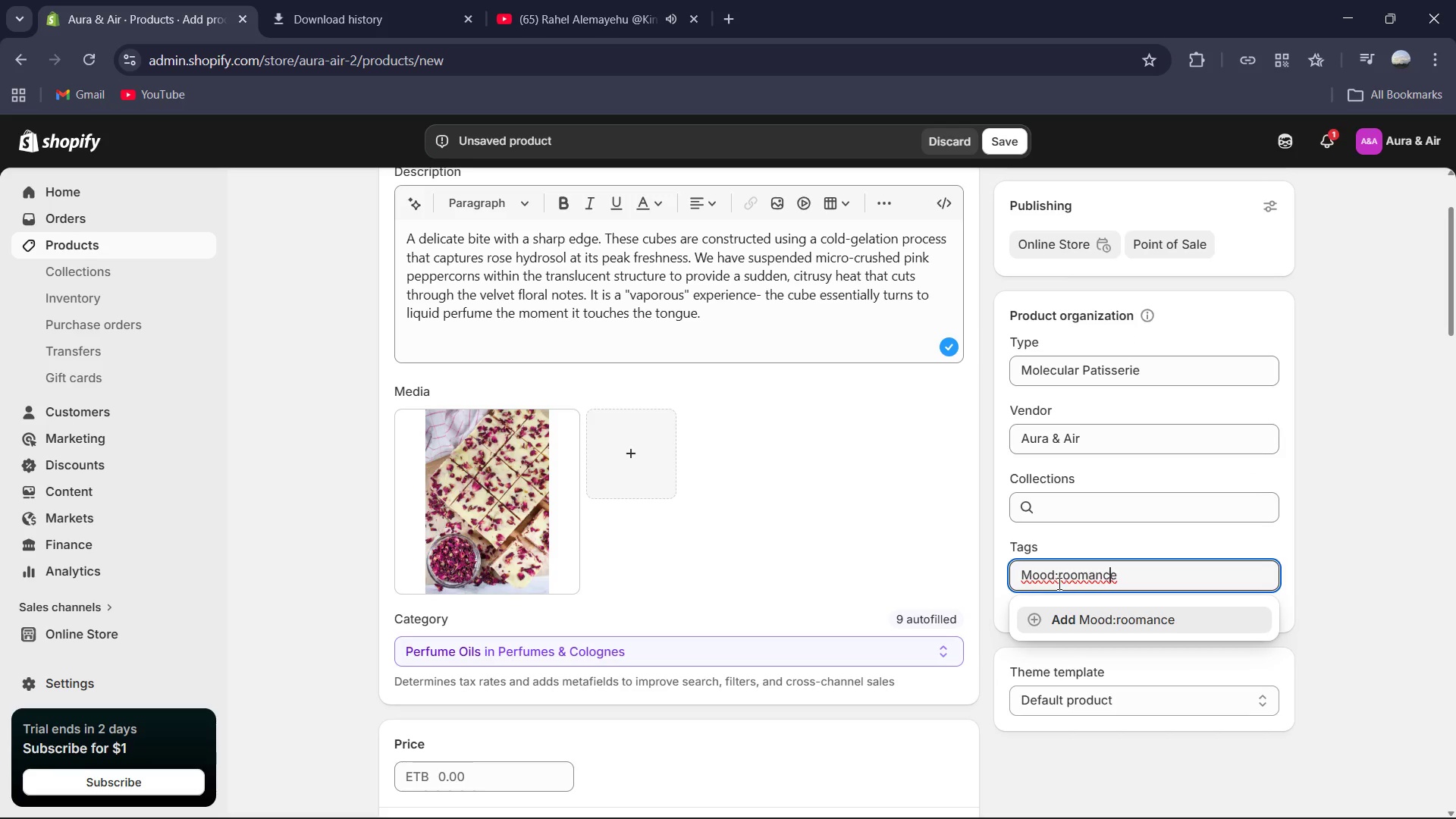 
key(ArrowLeft)
 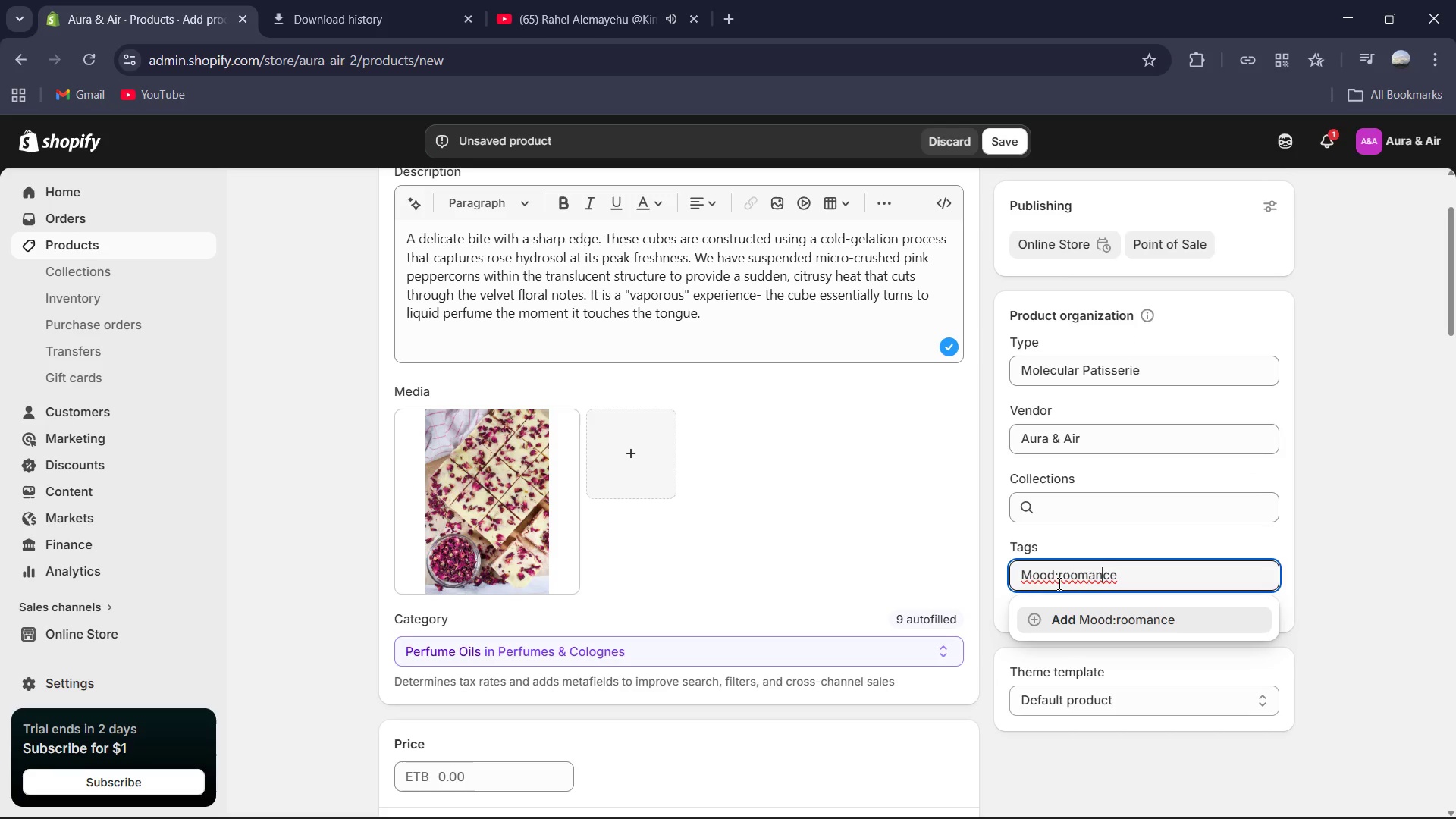 
key(ArrowLeft)
 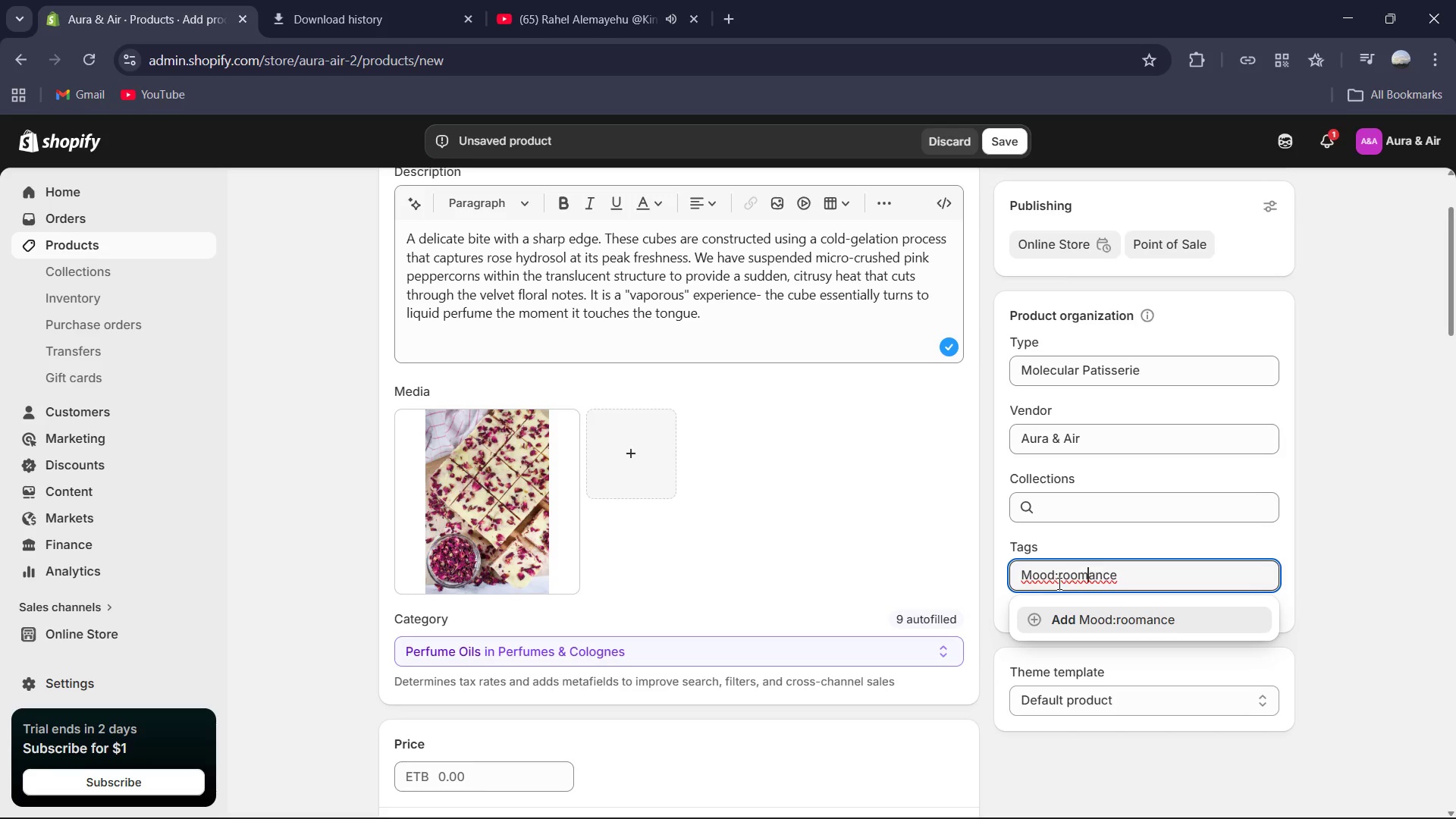 
key(ArrowLeft)
 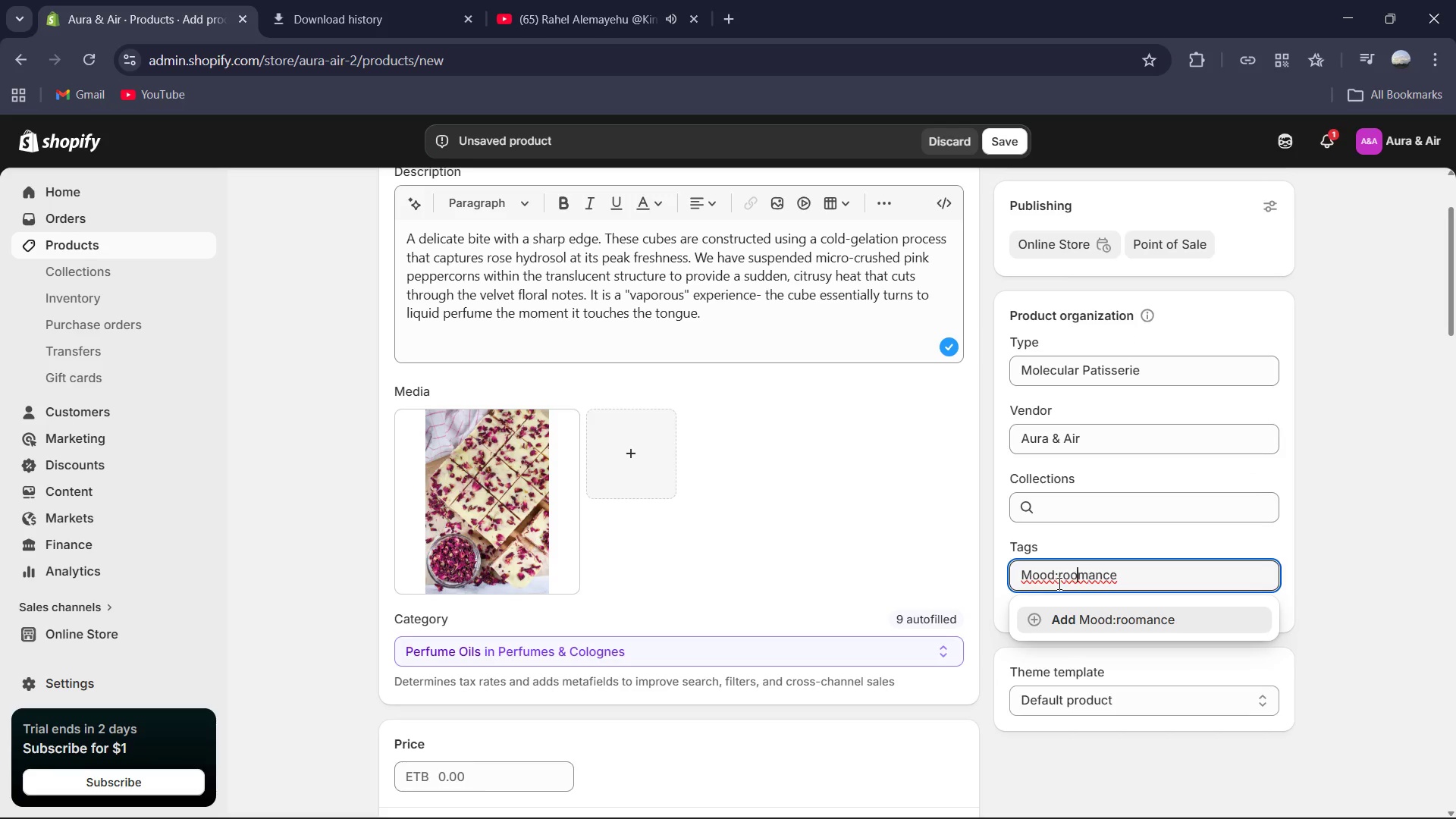 
key(ArrowLeft)
 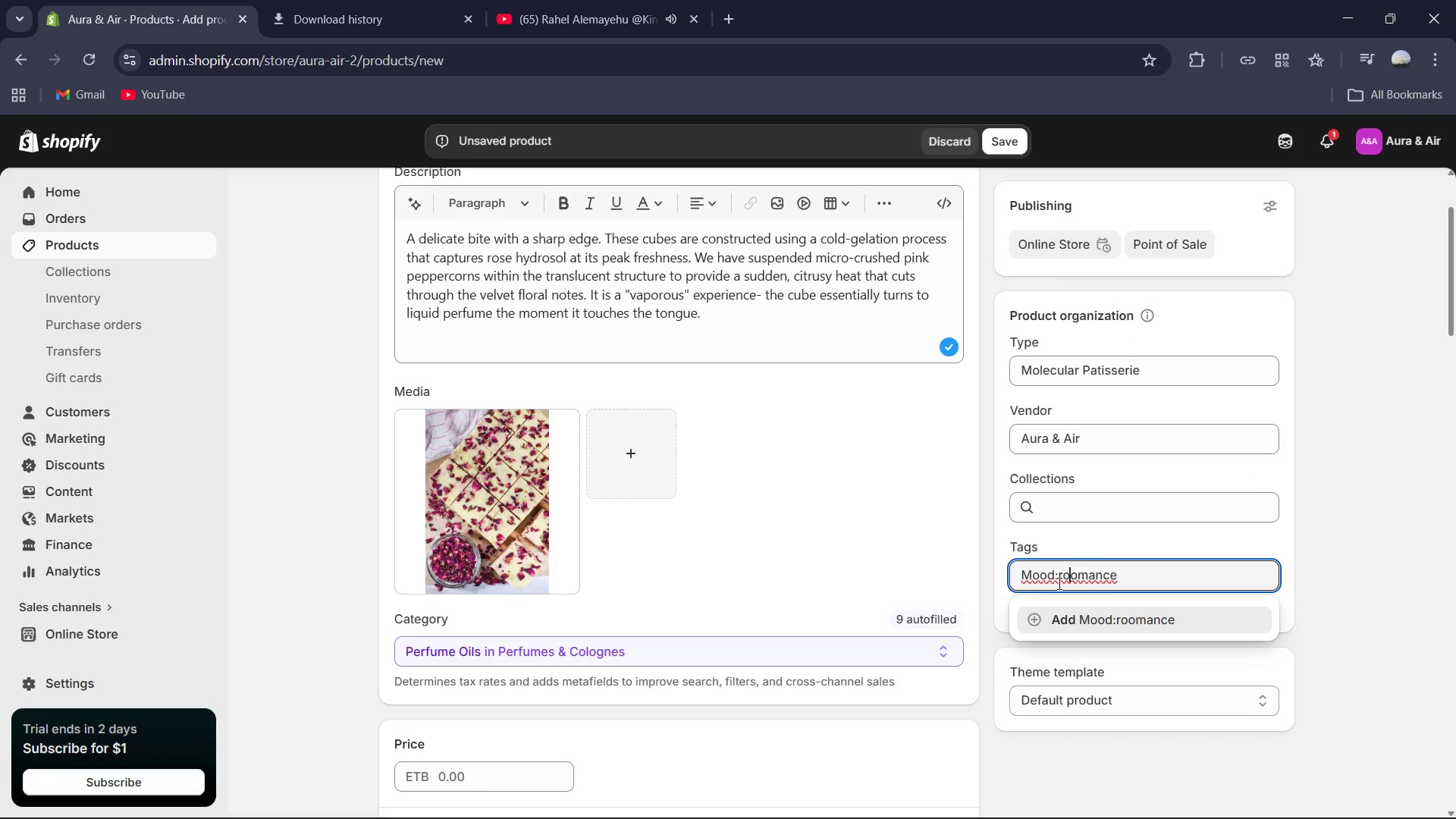 
key(ArrowLeft)
 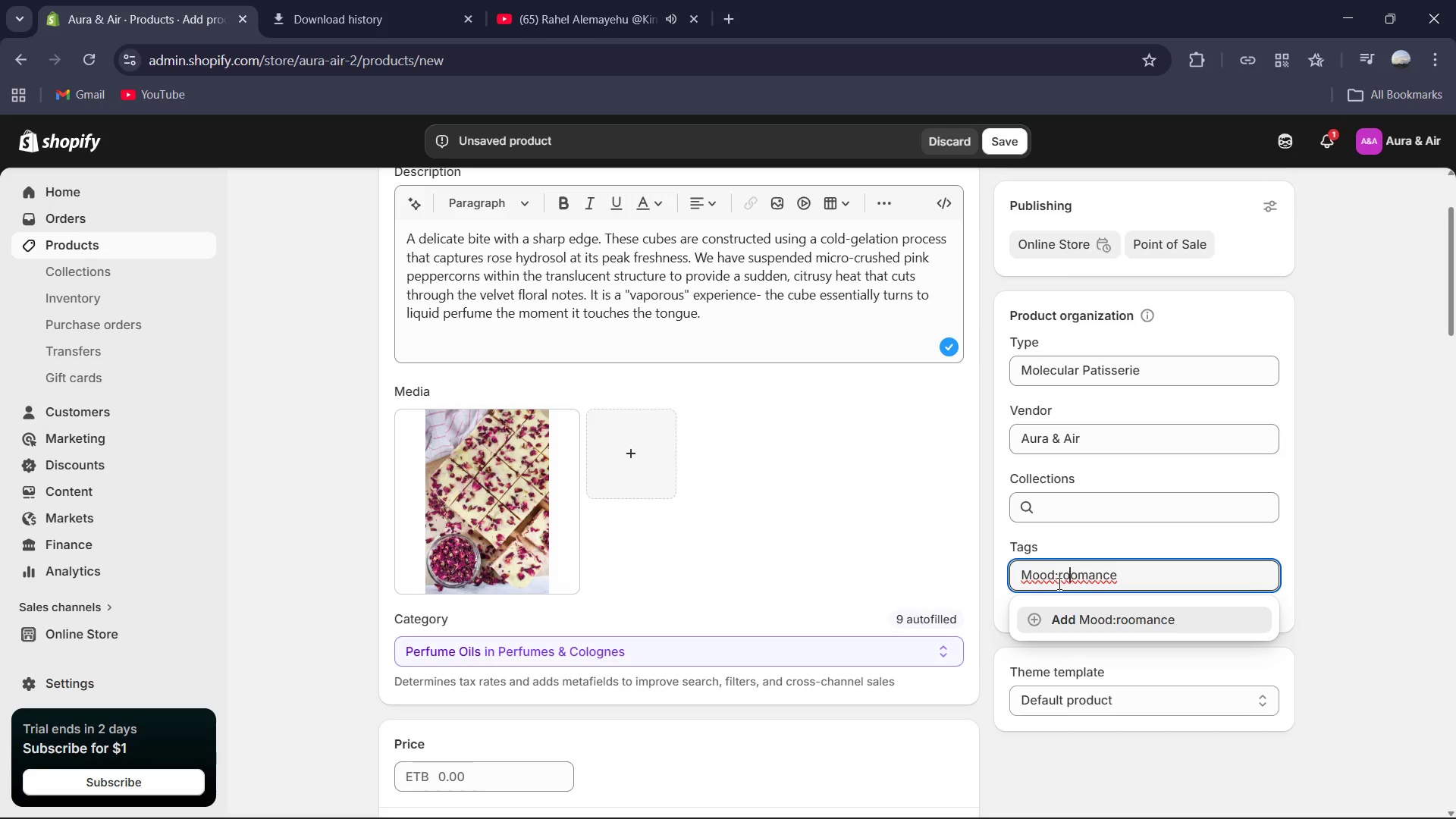 
key(Backspace)
 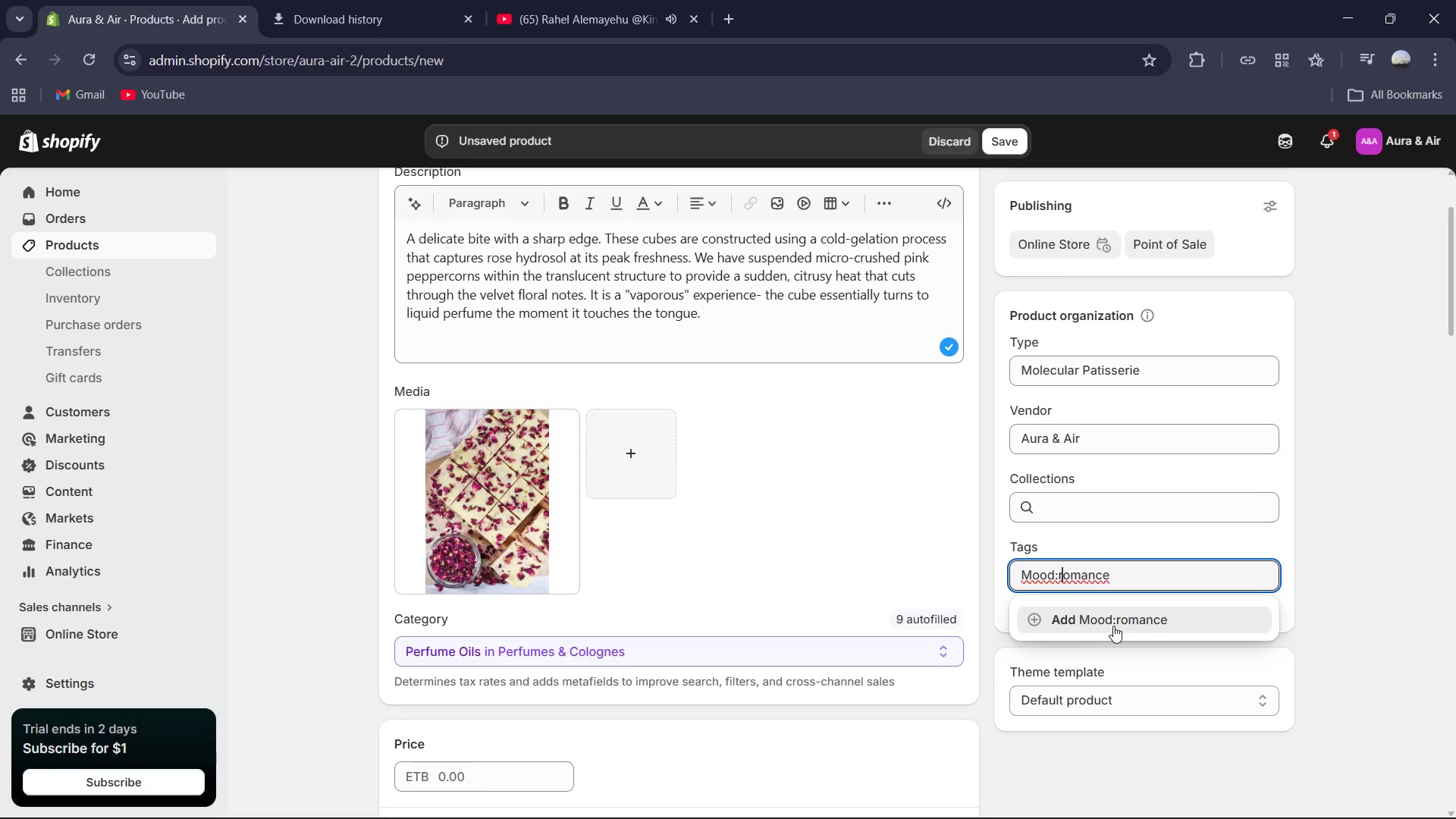 
left_click([1113, 626])
 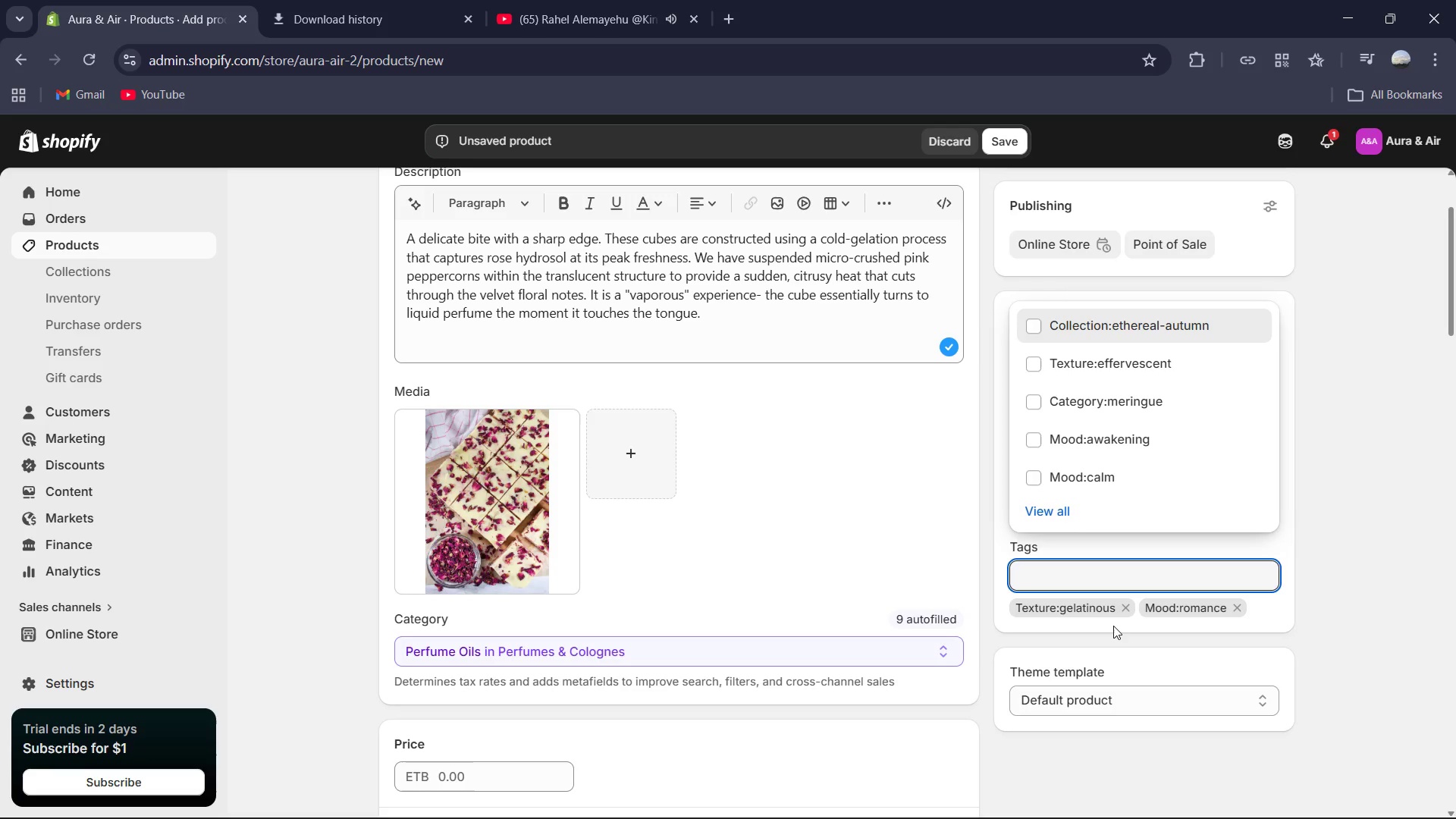 
wait(5.33)
 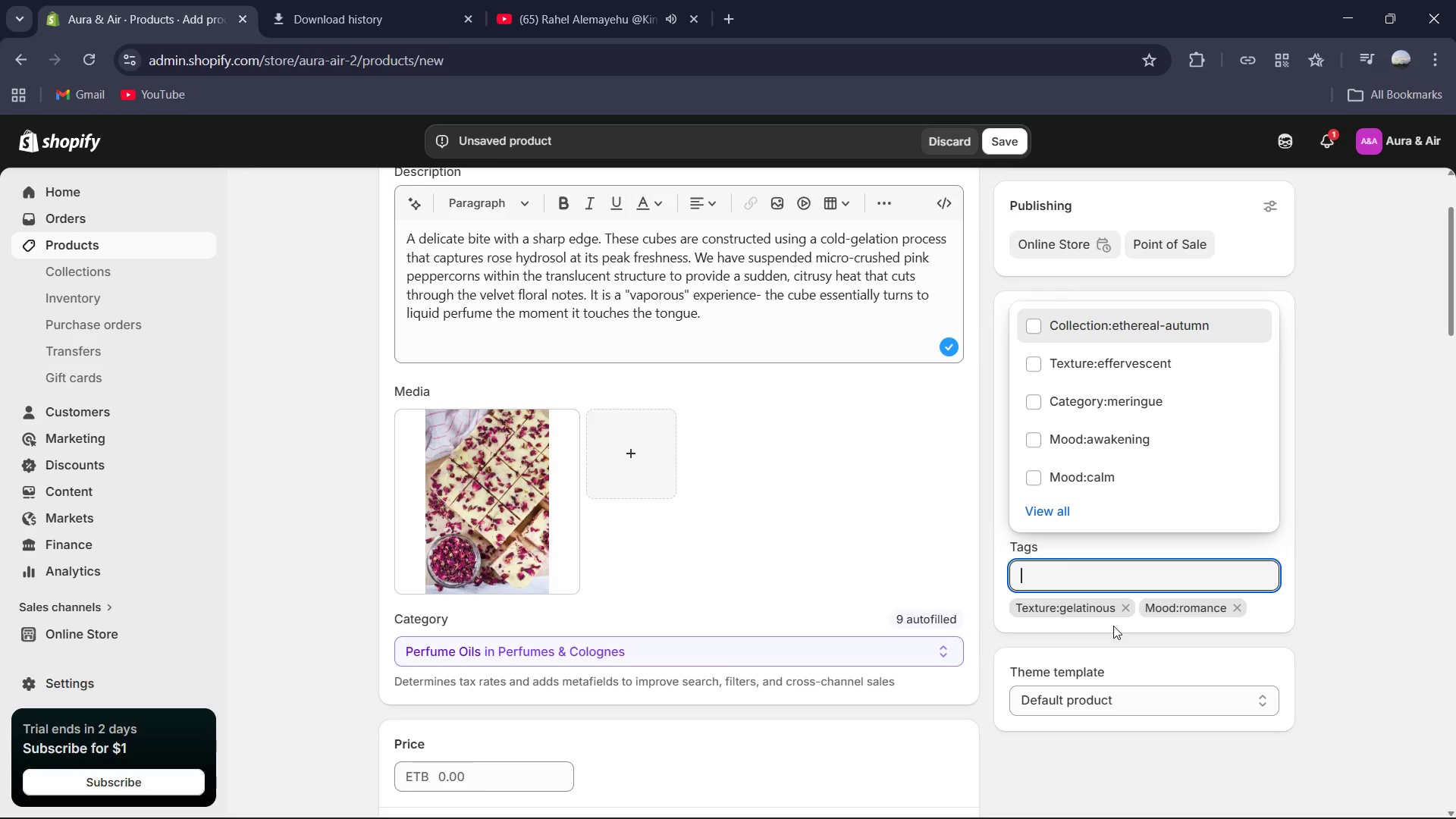 
type(Collectiom)
key(Backspace)
type(n:etherrea)
key(Backspace)
key(Backspace)
key(Backspace)
key(Backspace)
type(real)
 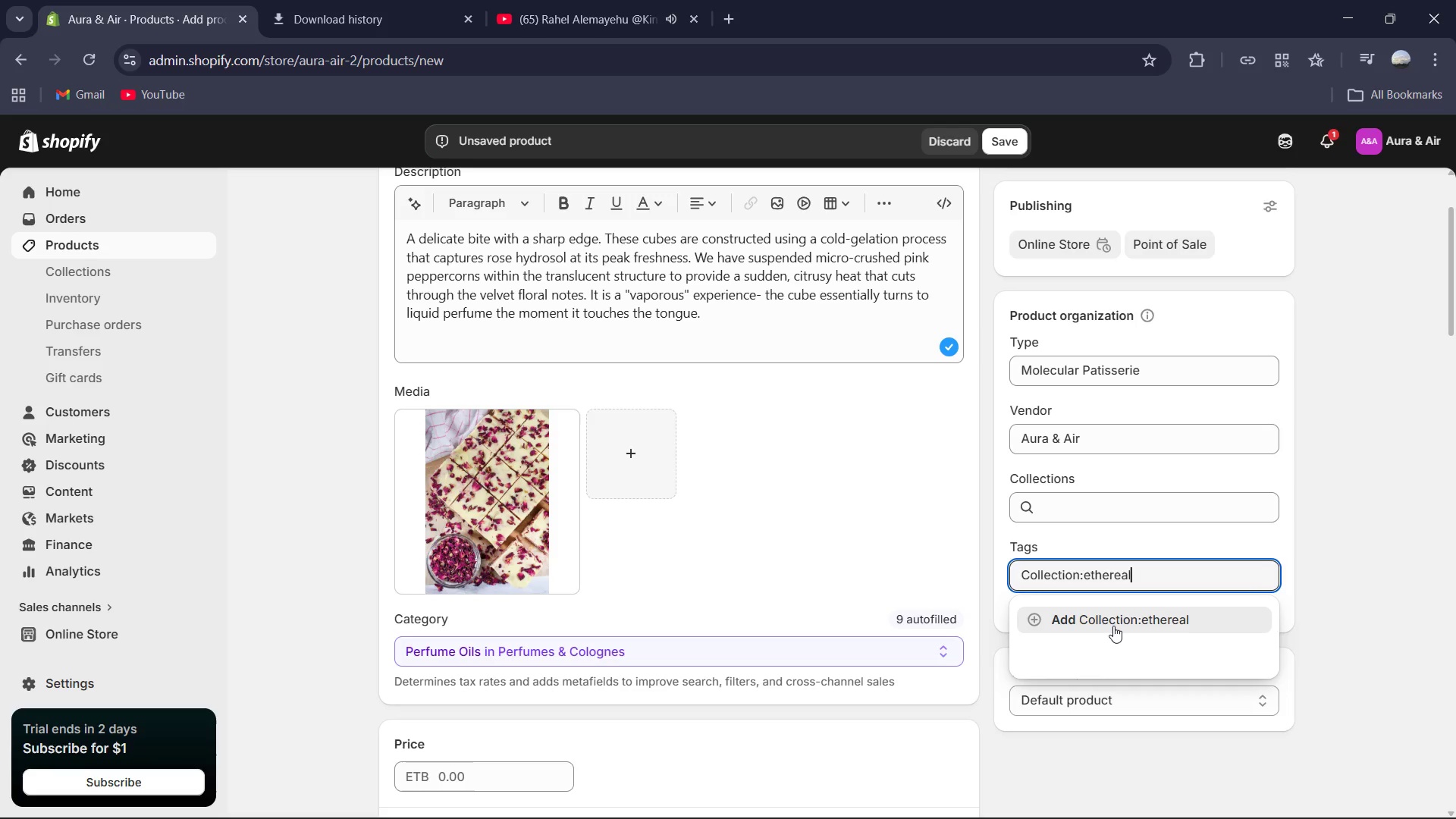 
left_click([1033, 658])
 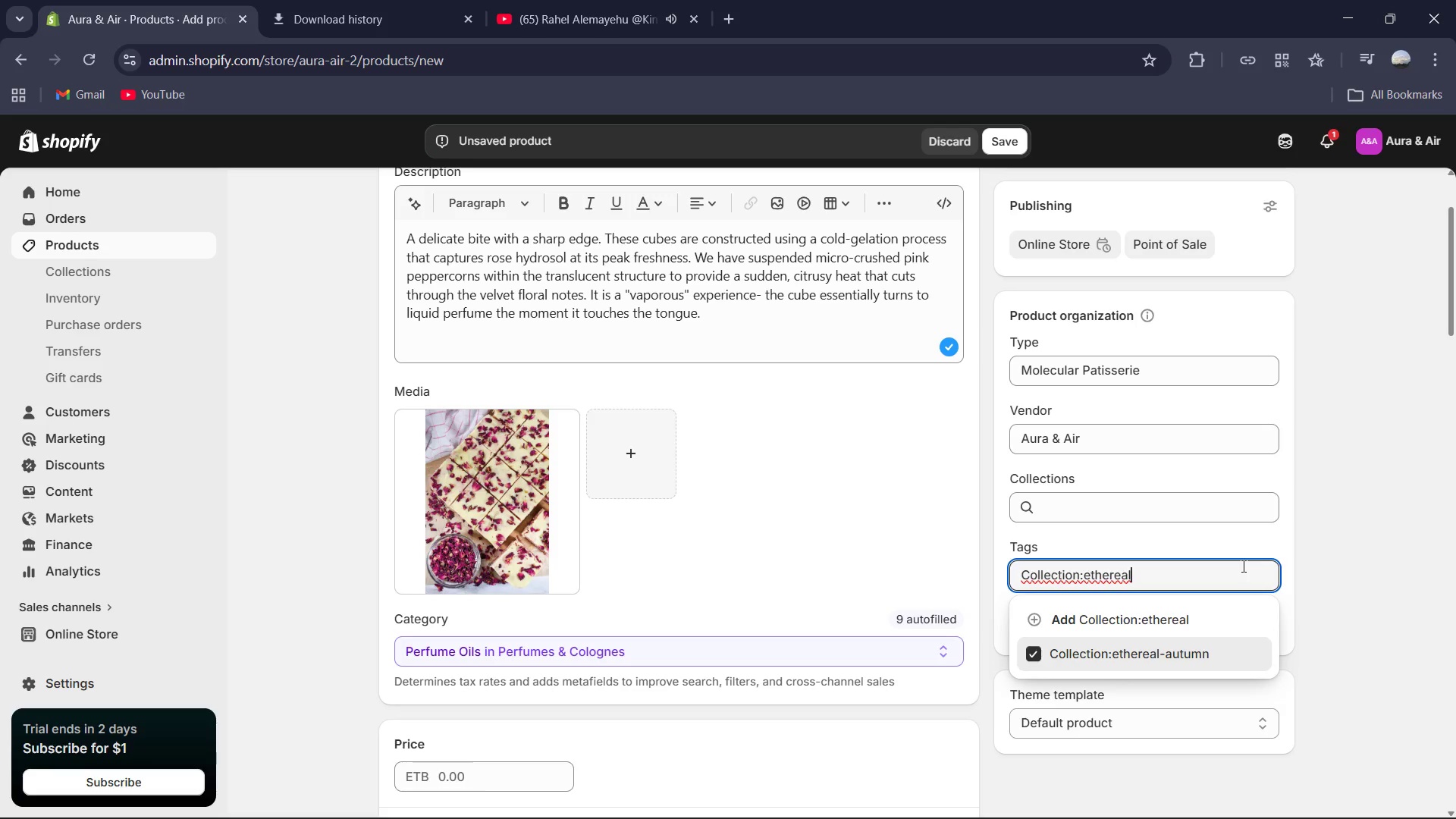 
key(Control+A)
 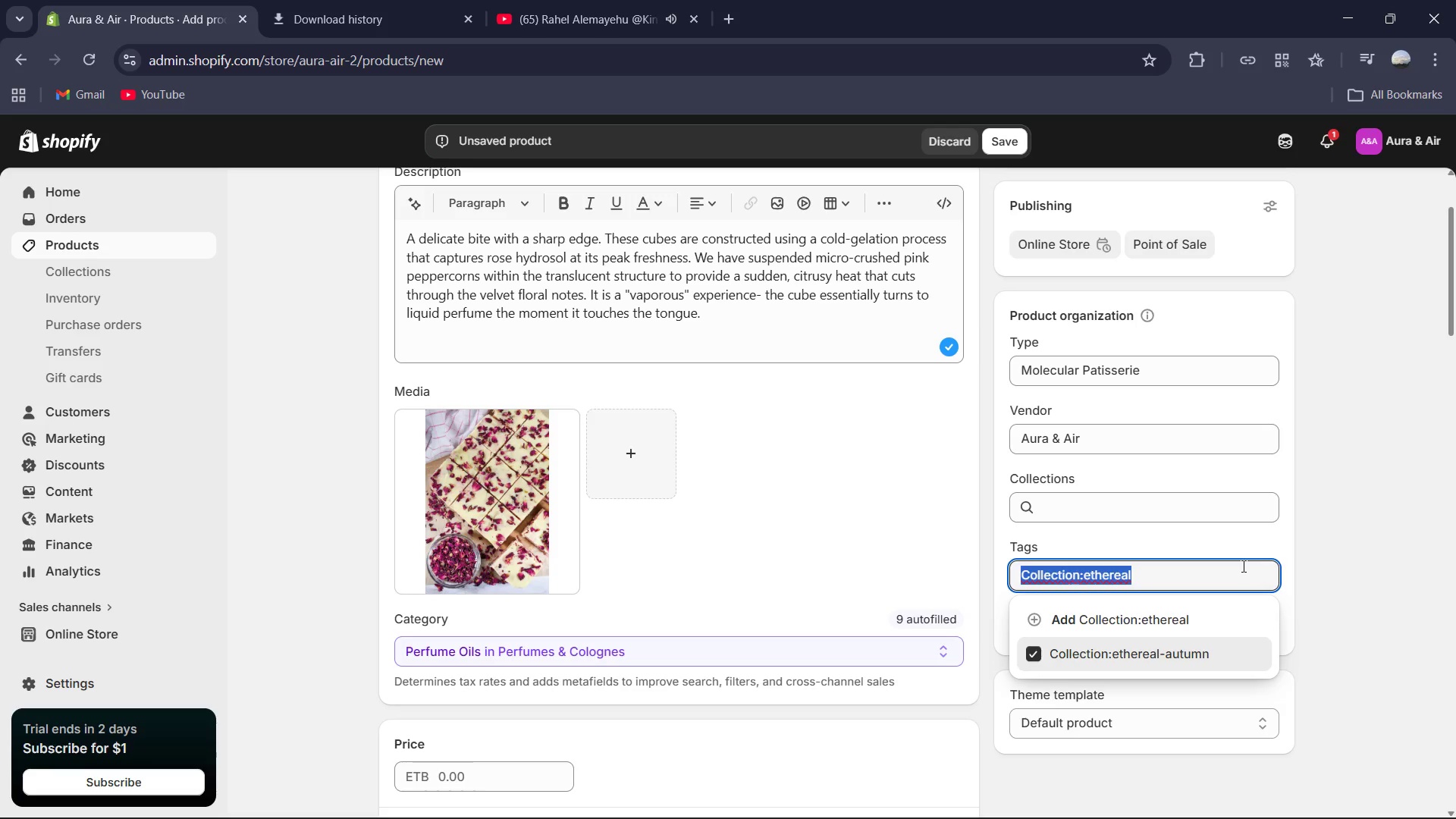 
key(Backspace)
 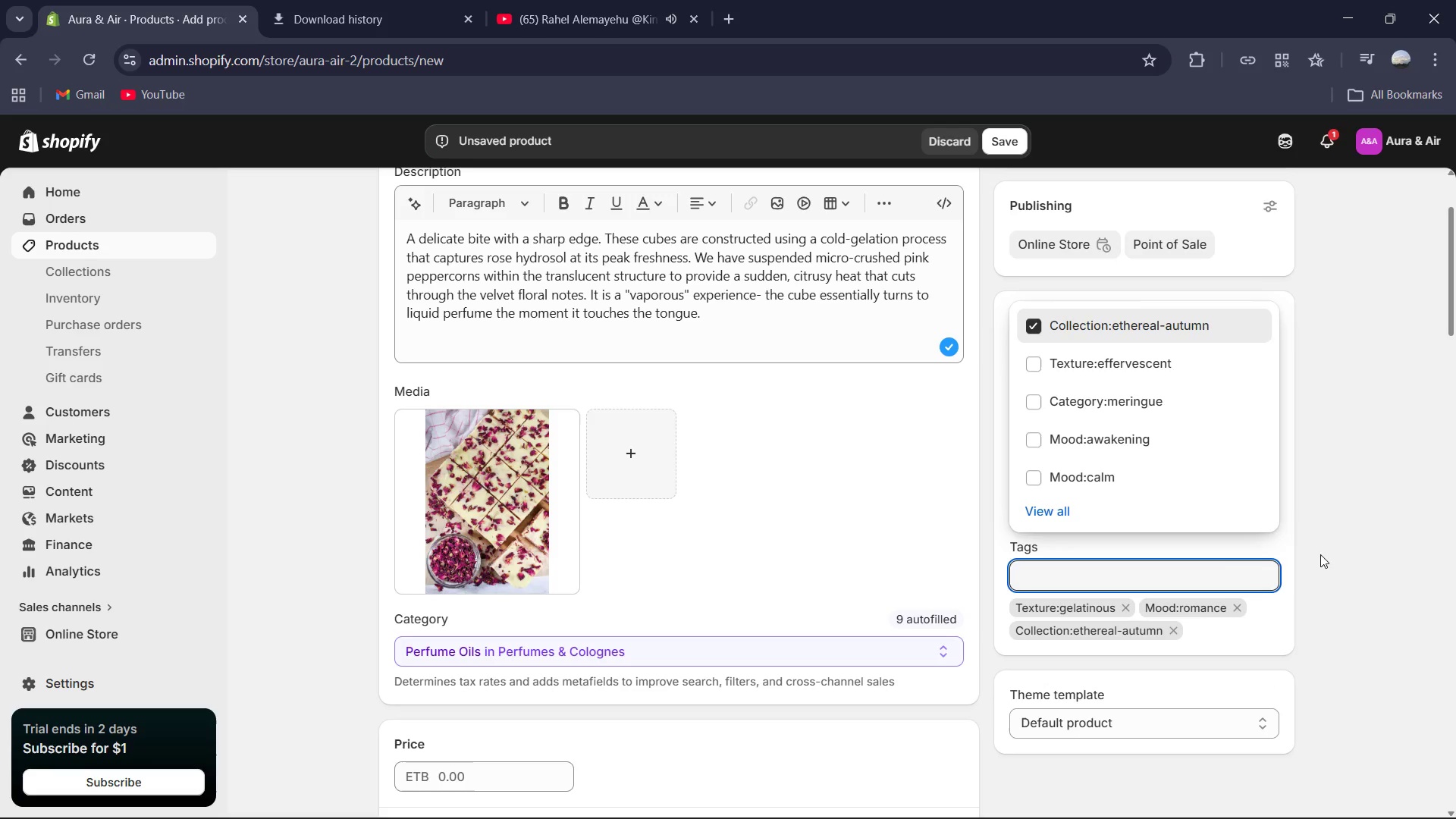 
left_click([1325, 554])
 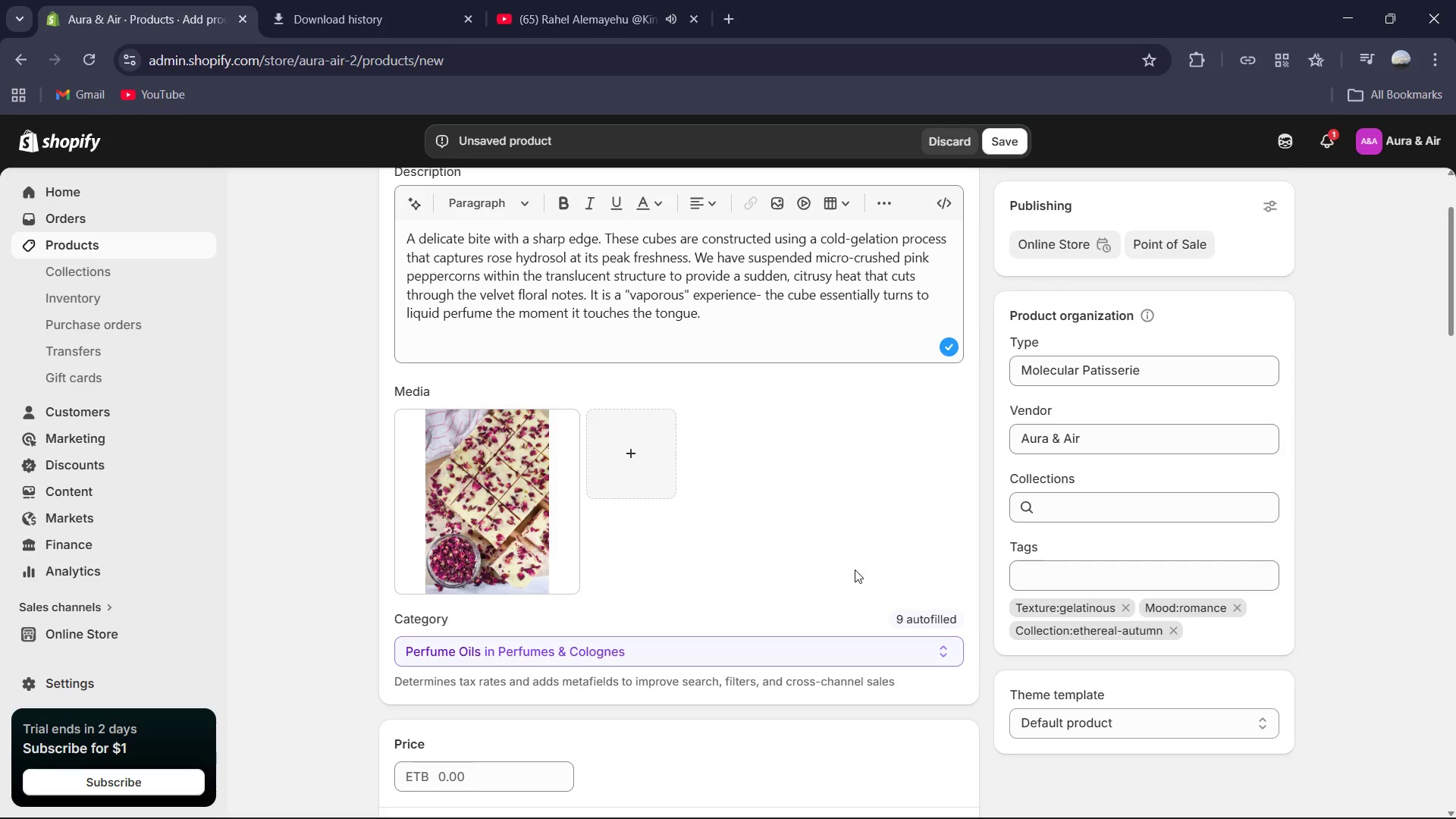 
scroll: coordinate [855, 570], scroll_direction: up, amount: 3.0
 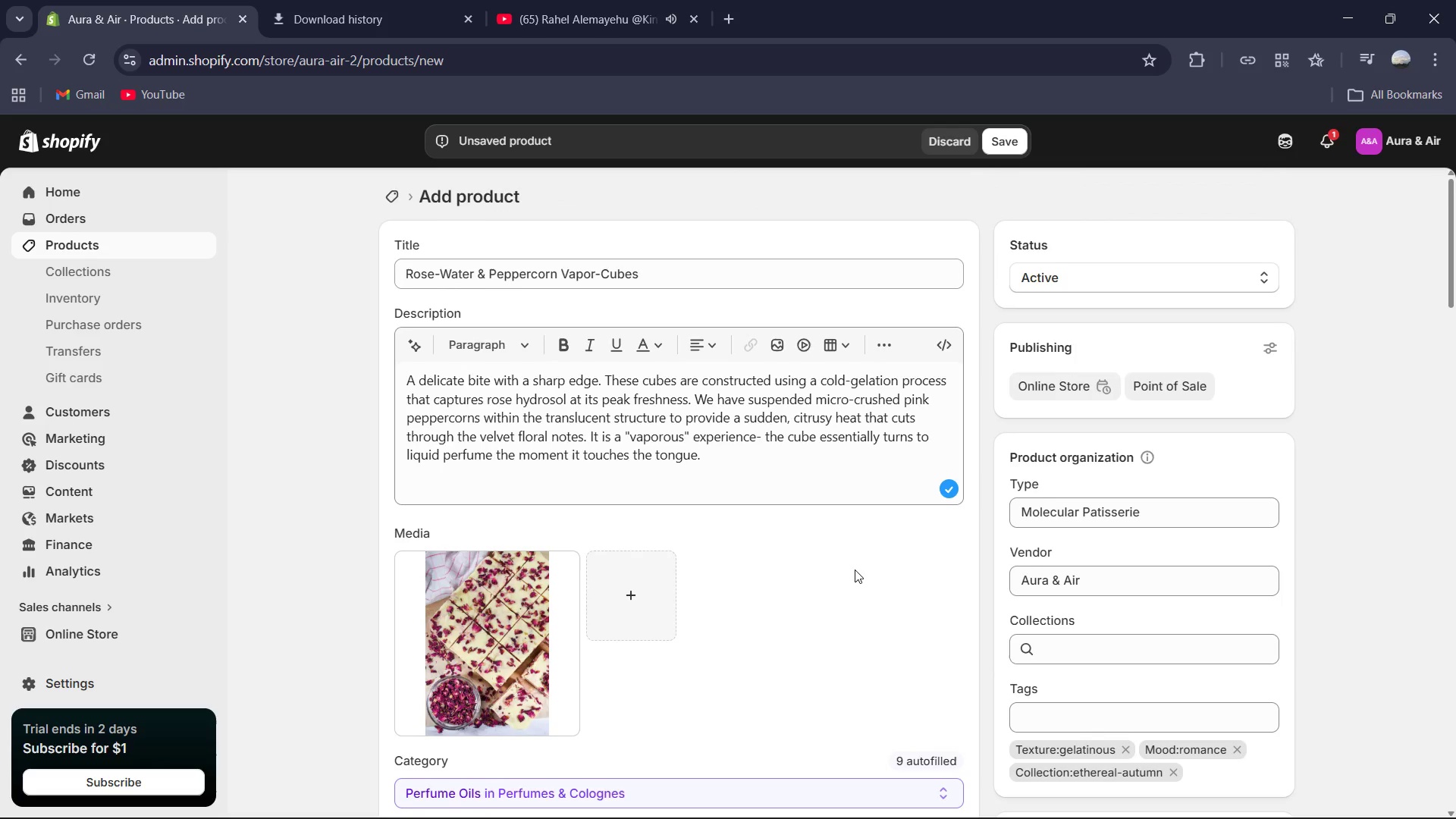 
scroll: coordinate [855, 570], scroll_direction: down, amount: 4.0
 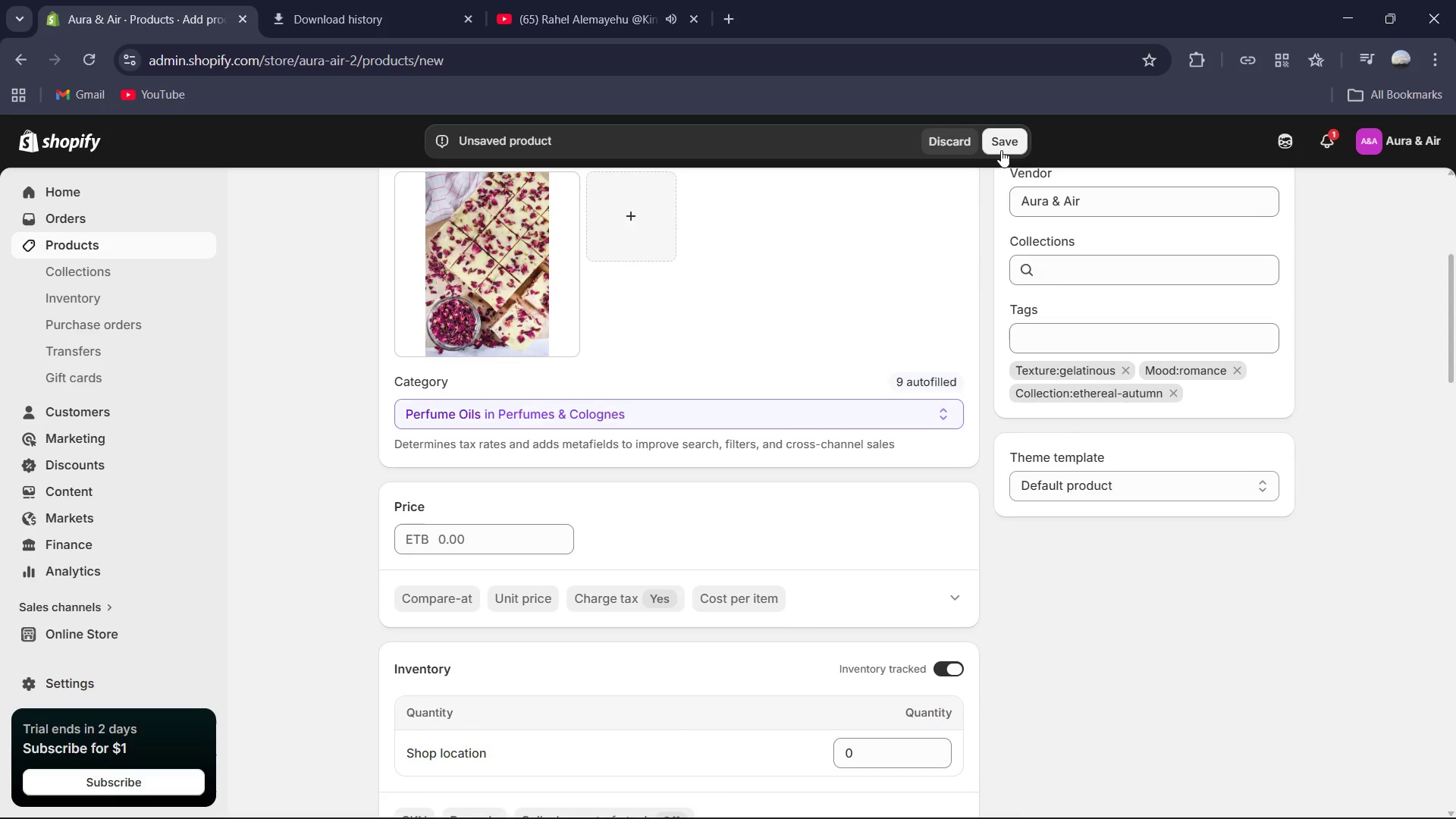 
left_click([1001, 150])
 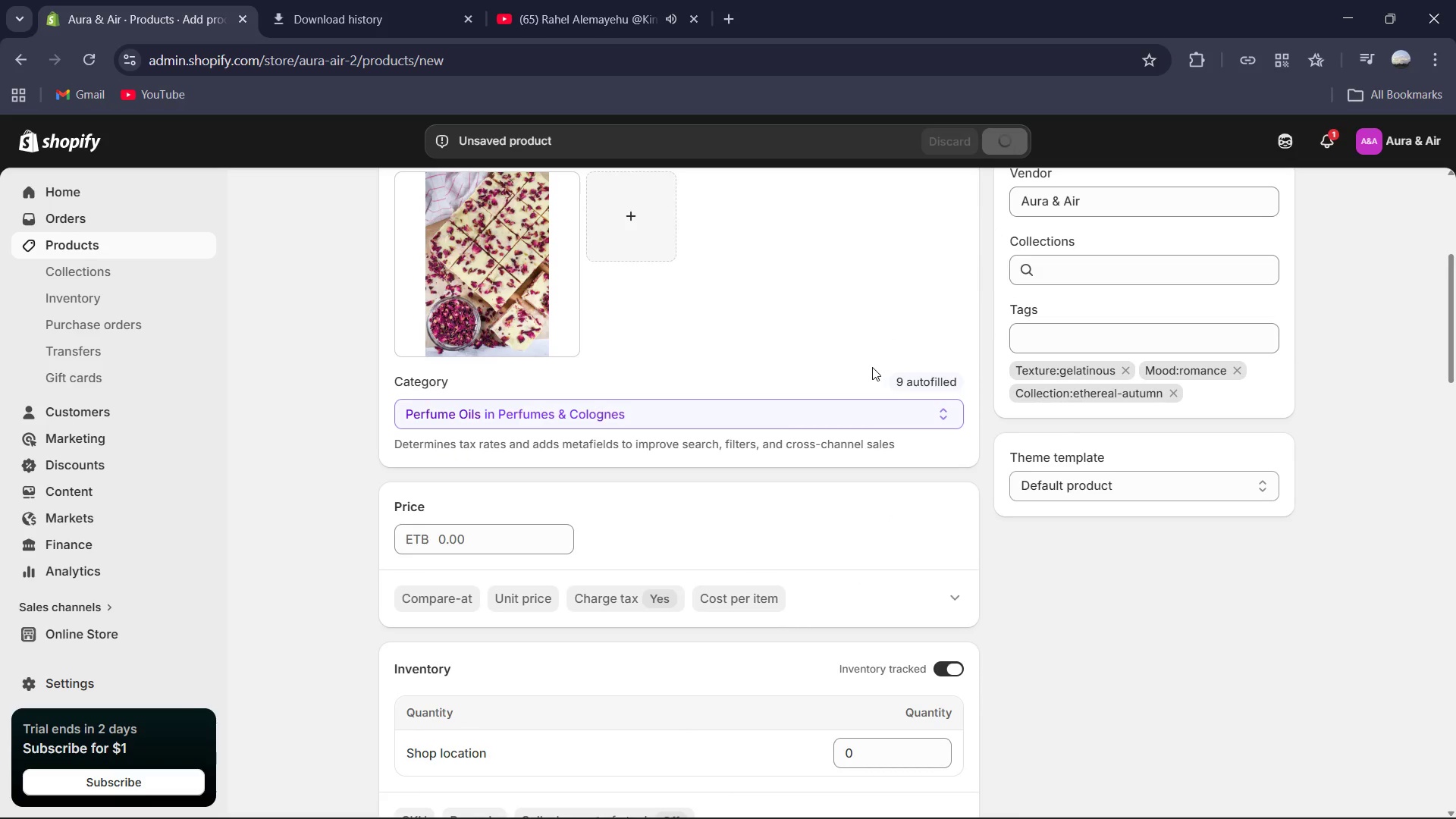 
scroll: coordinate [598, 570], scroll_direction: down, amount: 7.0
 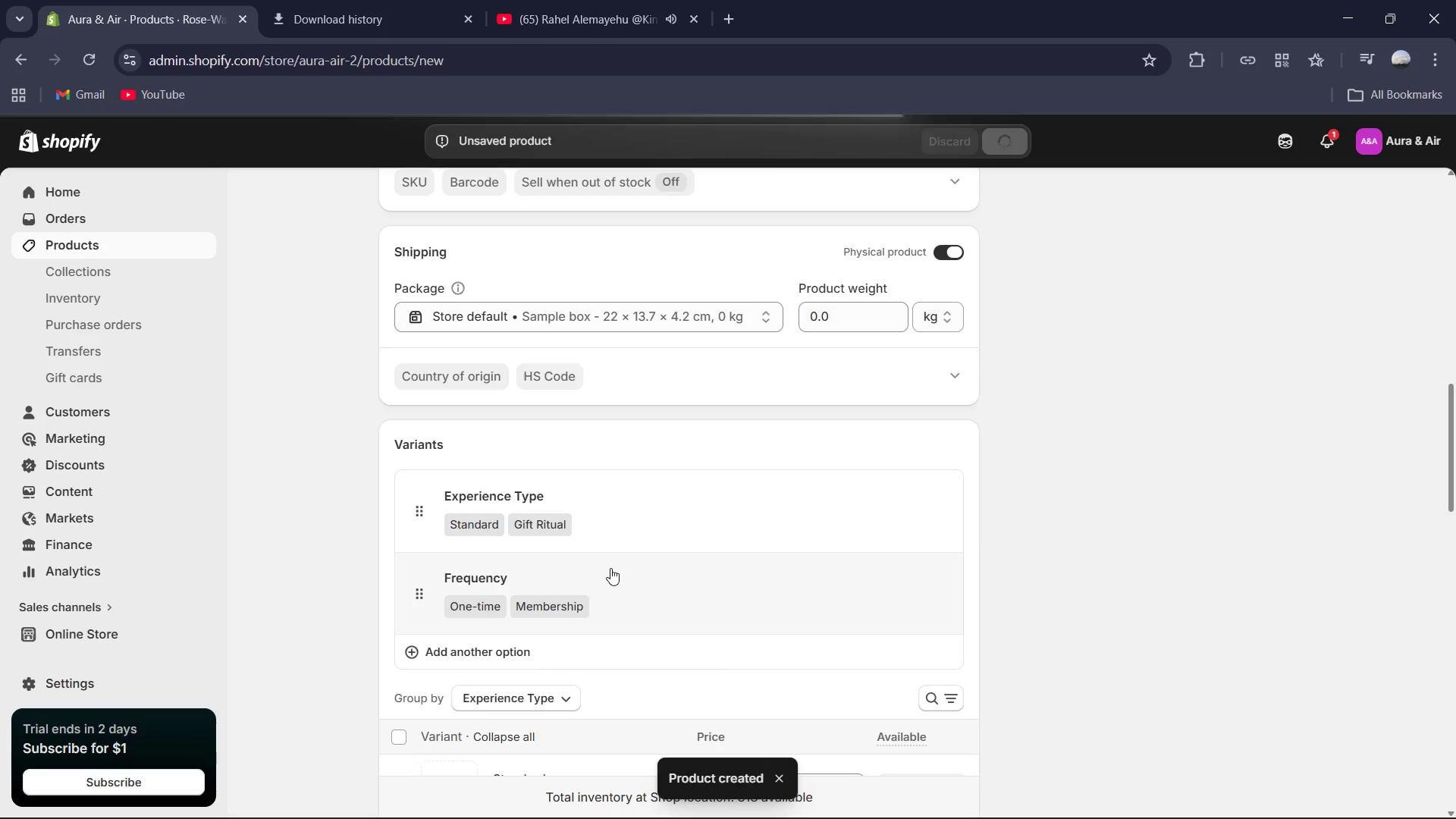 
wait(7.75)
 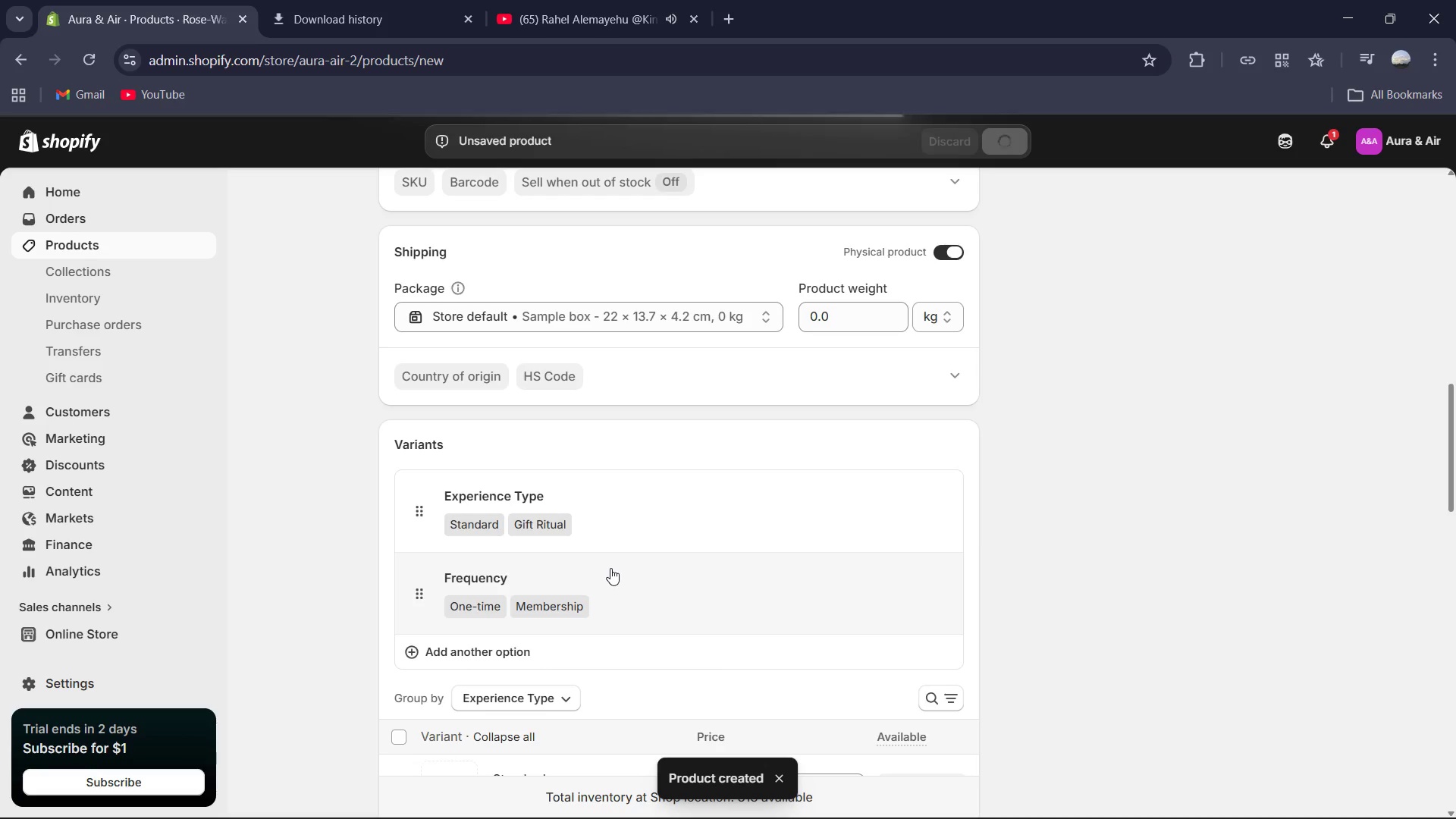 
scroll: coordinate [665, 627], scroll_direction: down, amount: 9.0
 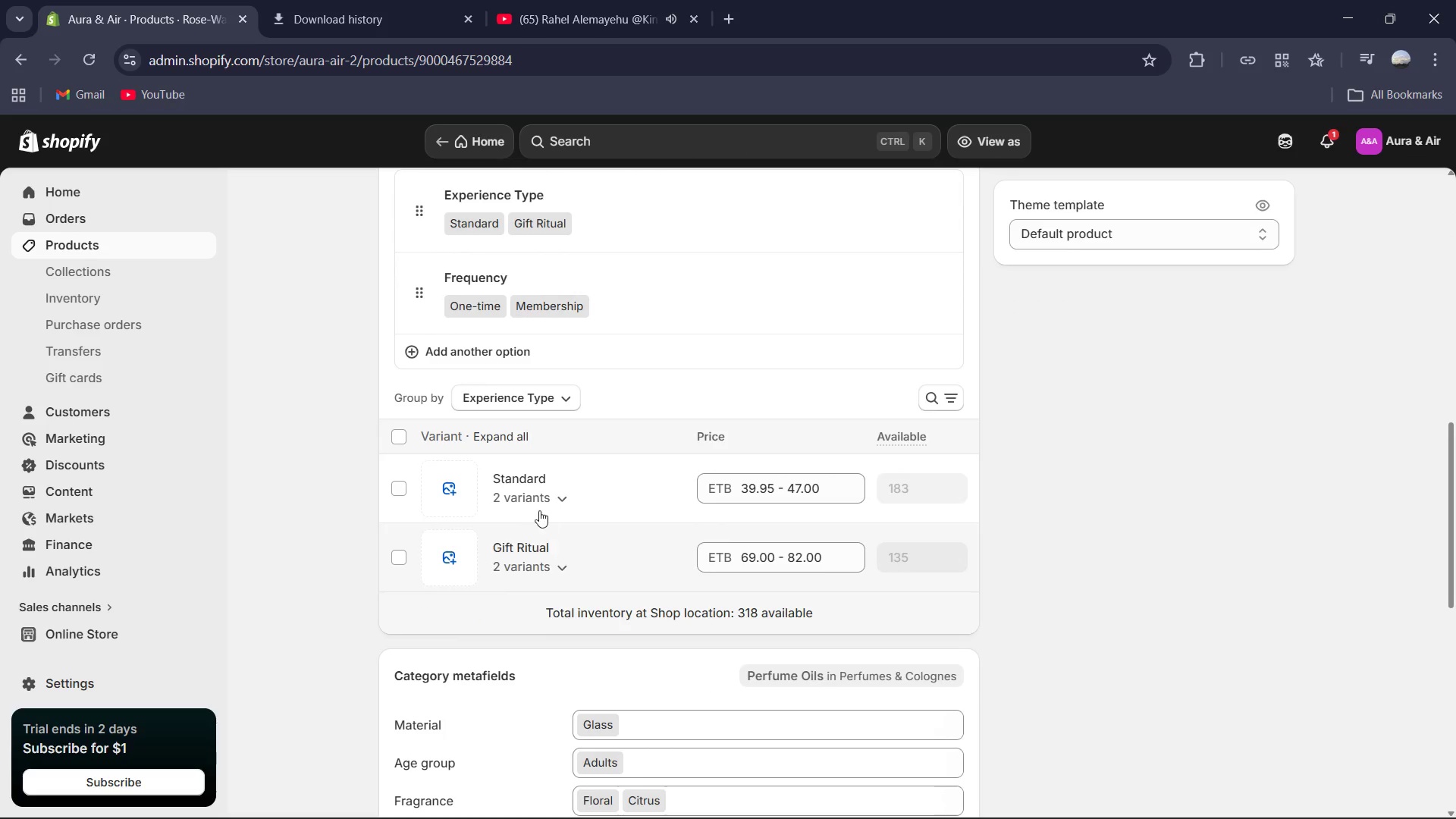 
left_click([550, 499])
 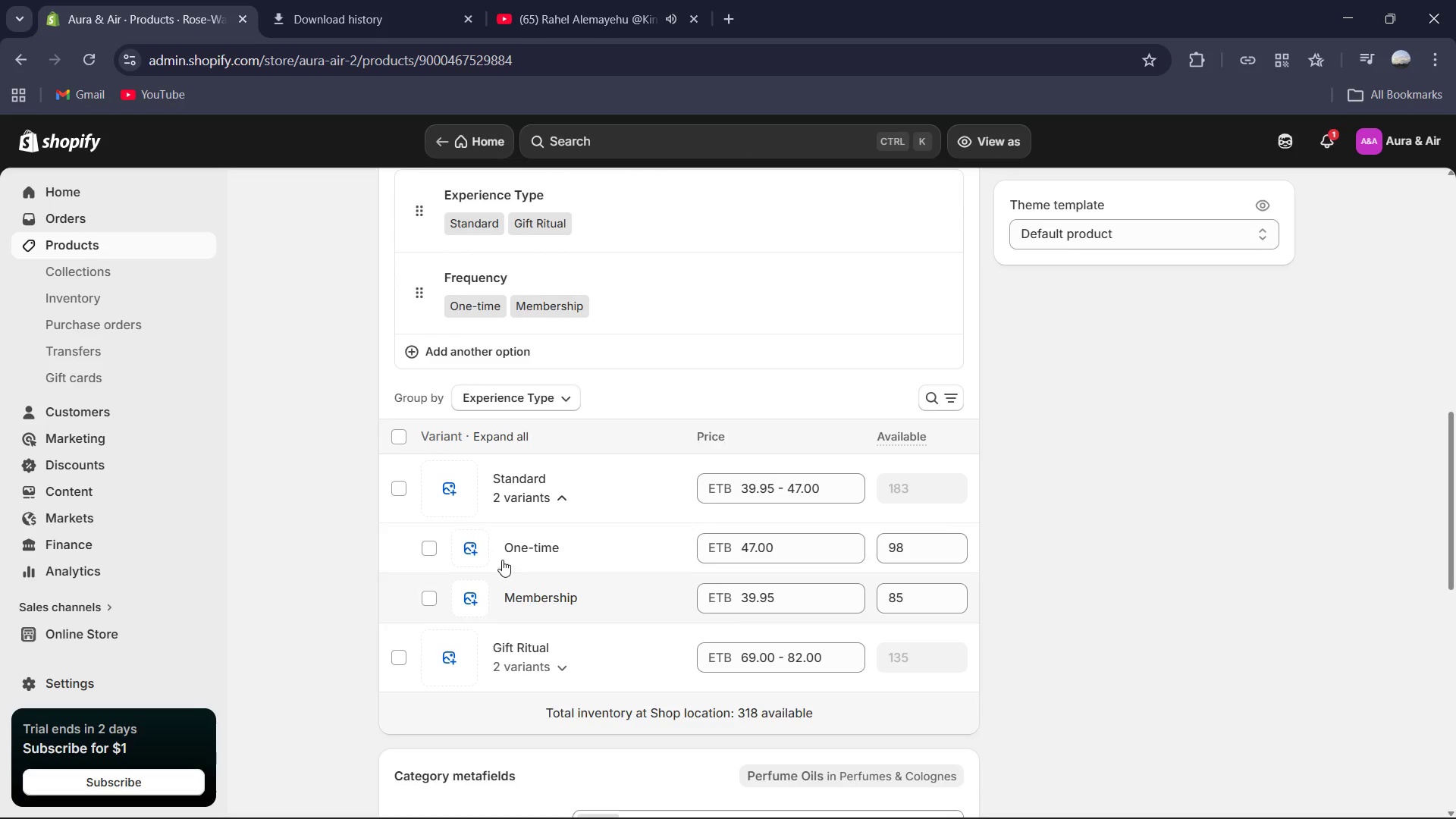 
left_click([522, 548])
 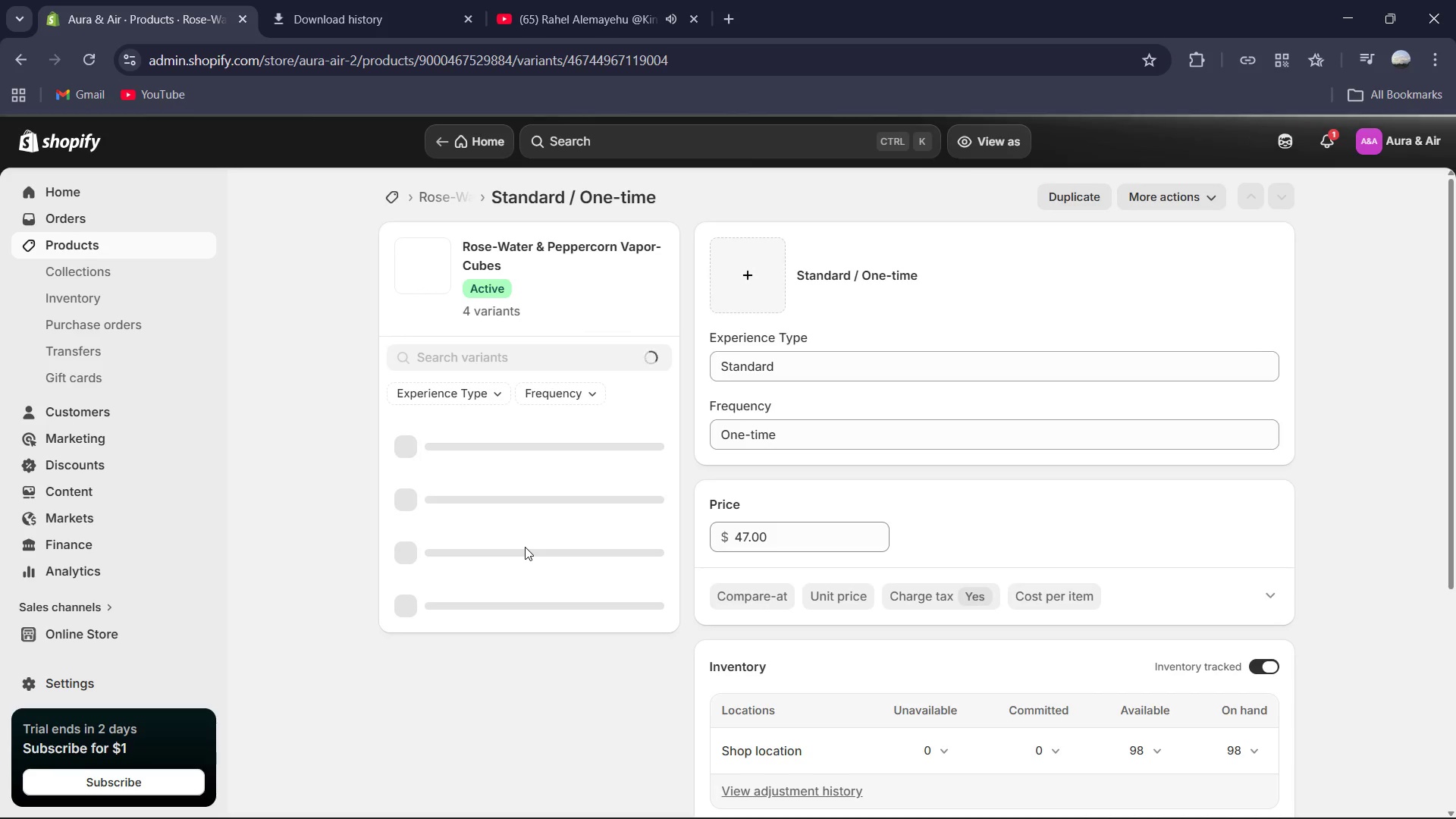 
scroll: coordinate [797, 539], scroll_direction: down, amount: 3.0
 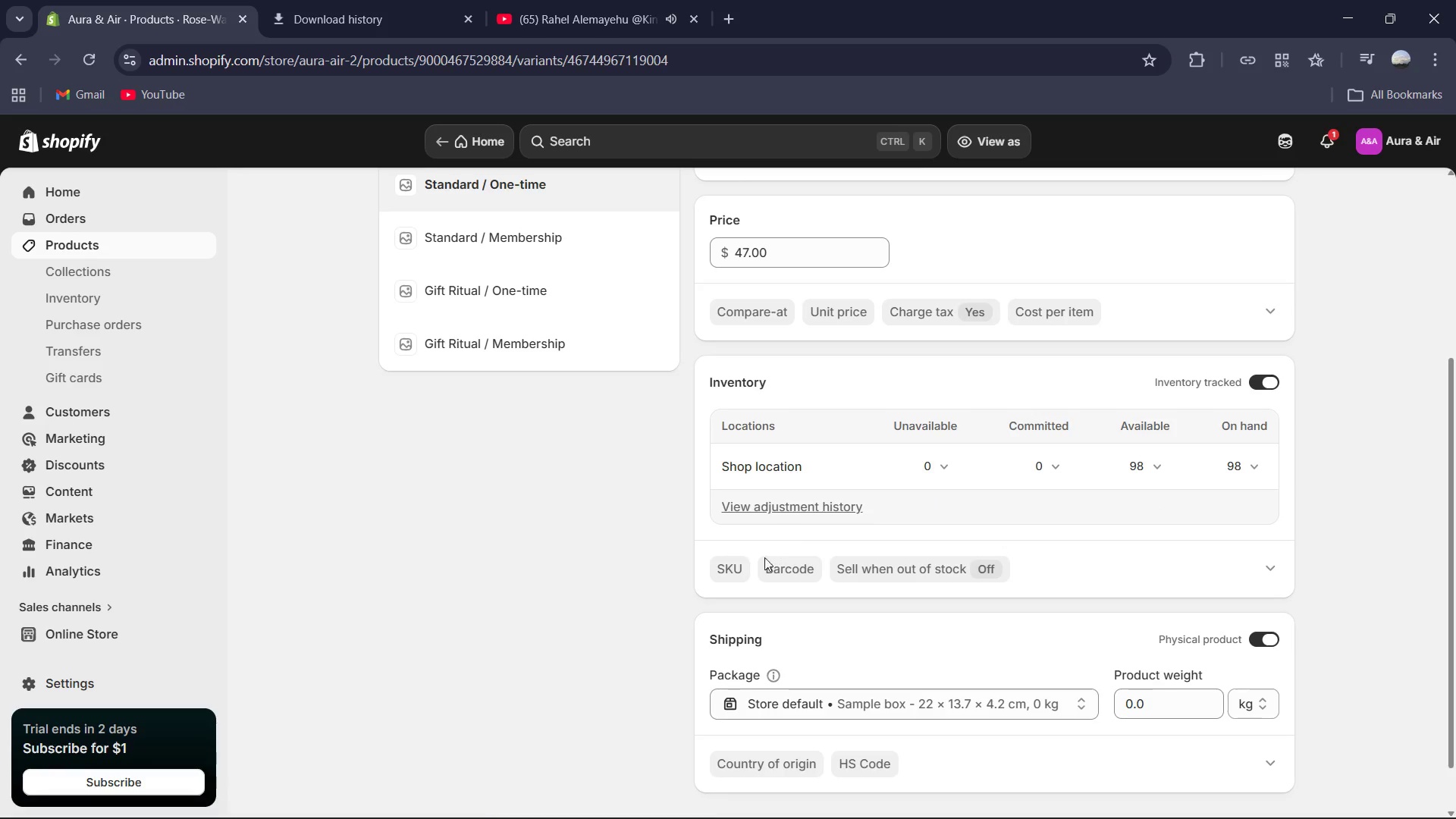 
left_click([742, 570])
 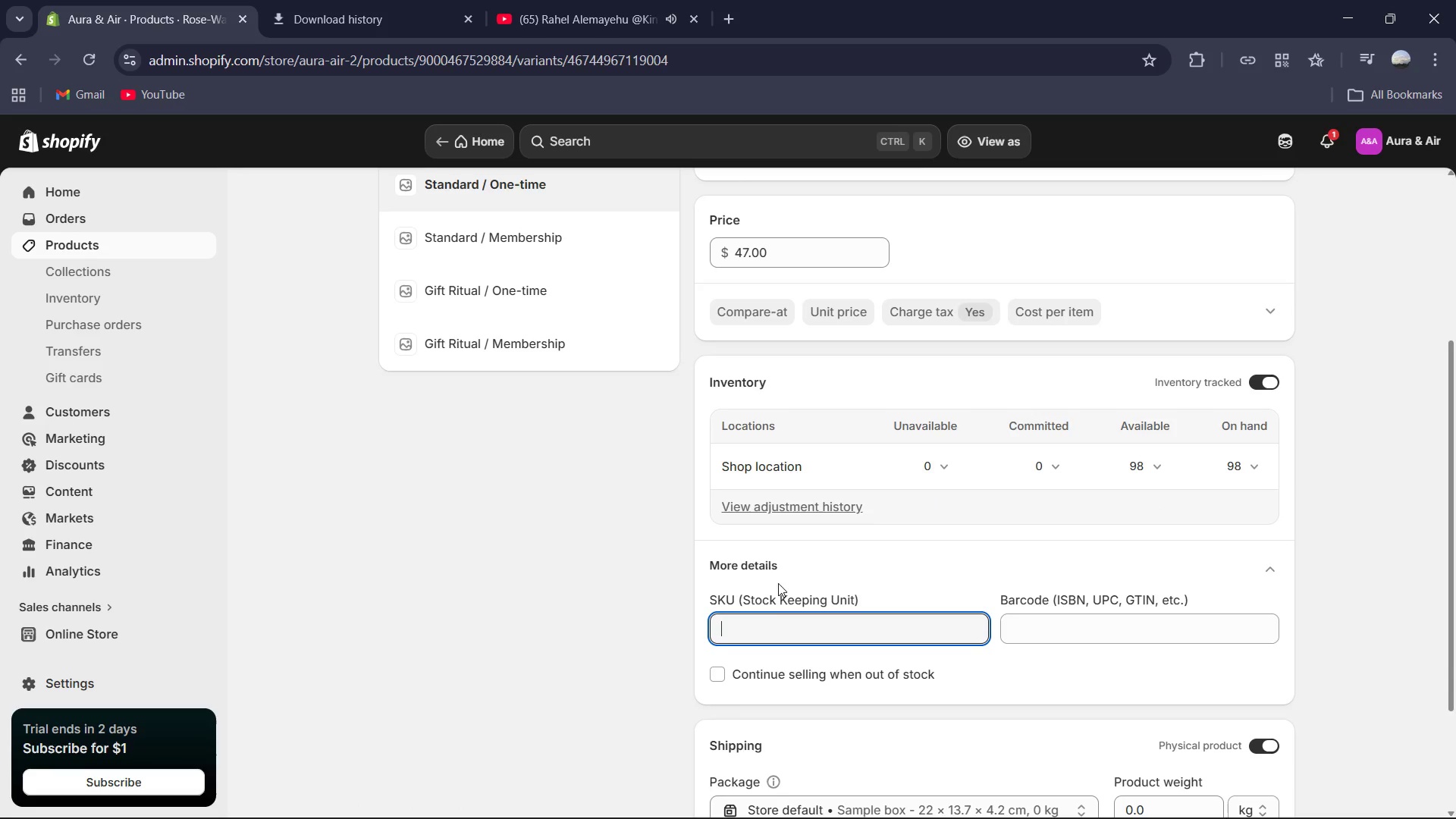 
type(AA-ROS-STD-OT)
 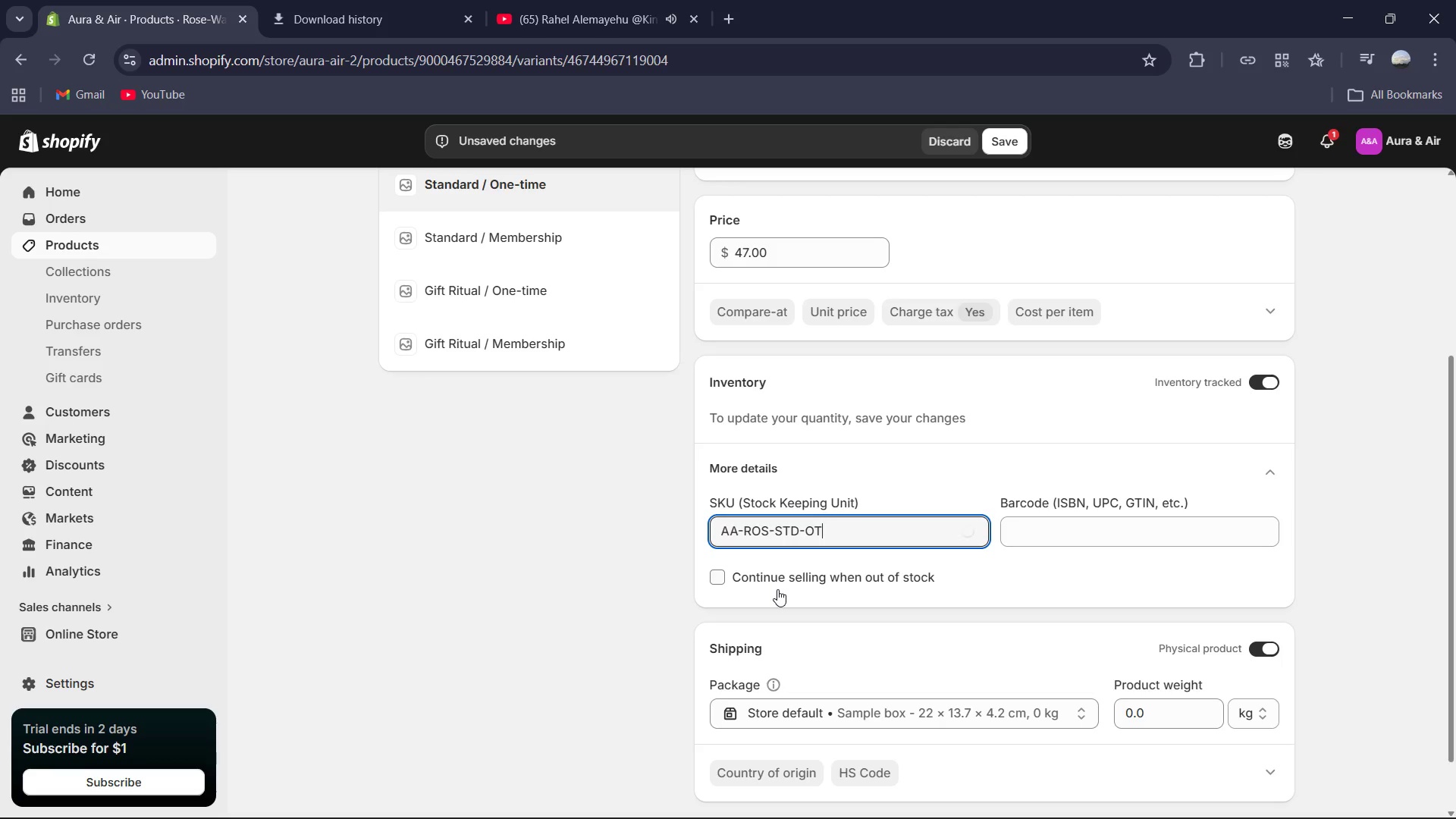 
key(Control+A)
 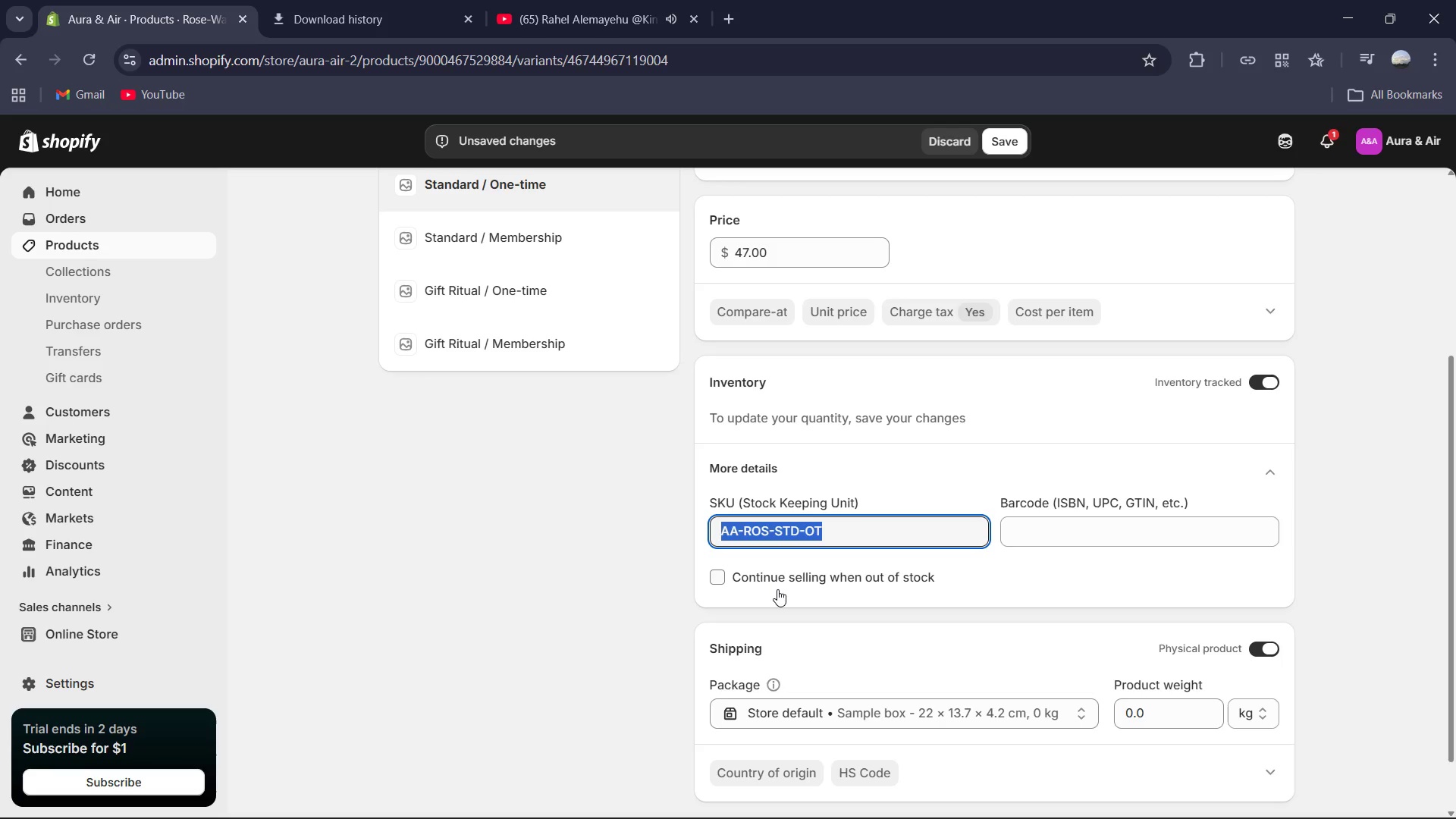 
key(Control+C)
 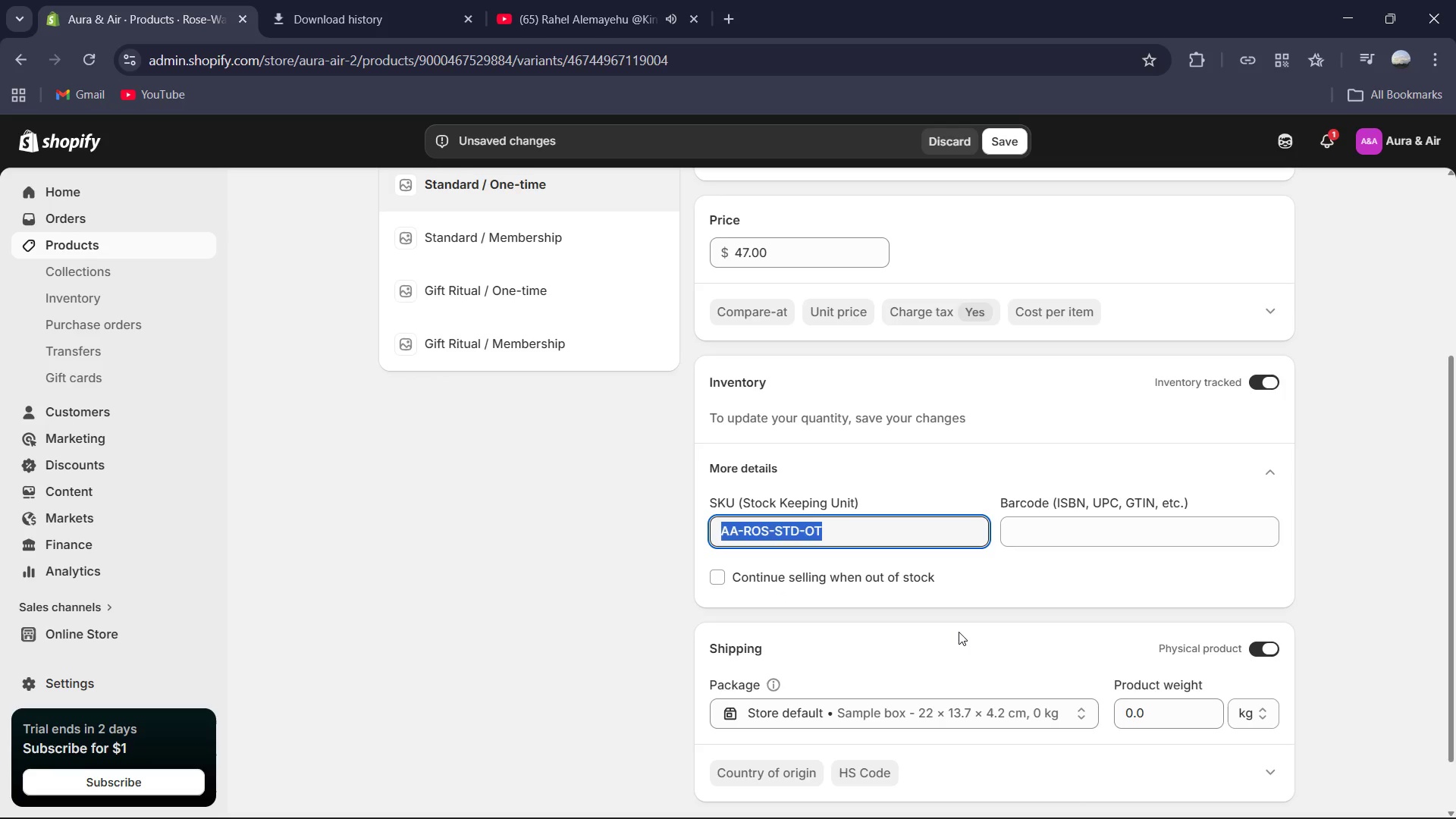 
scroll: coordinate [1000, 643], scroll_direction: down, amount: 1.0
 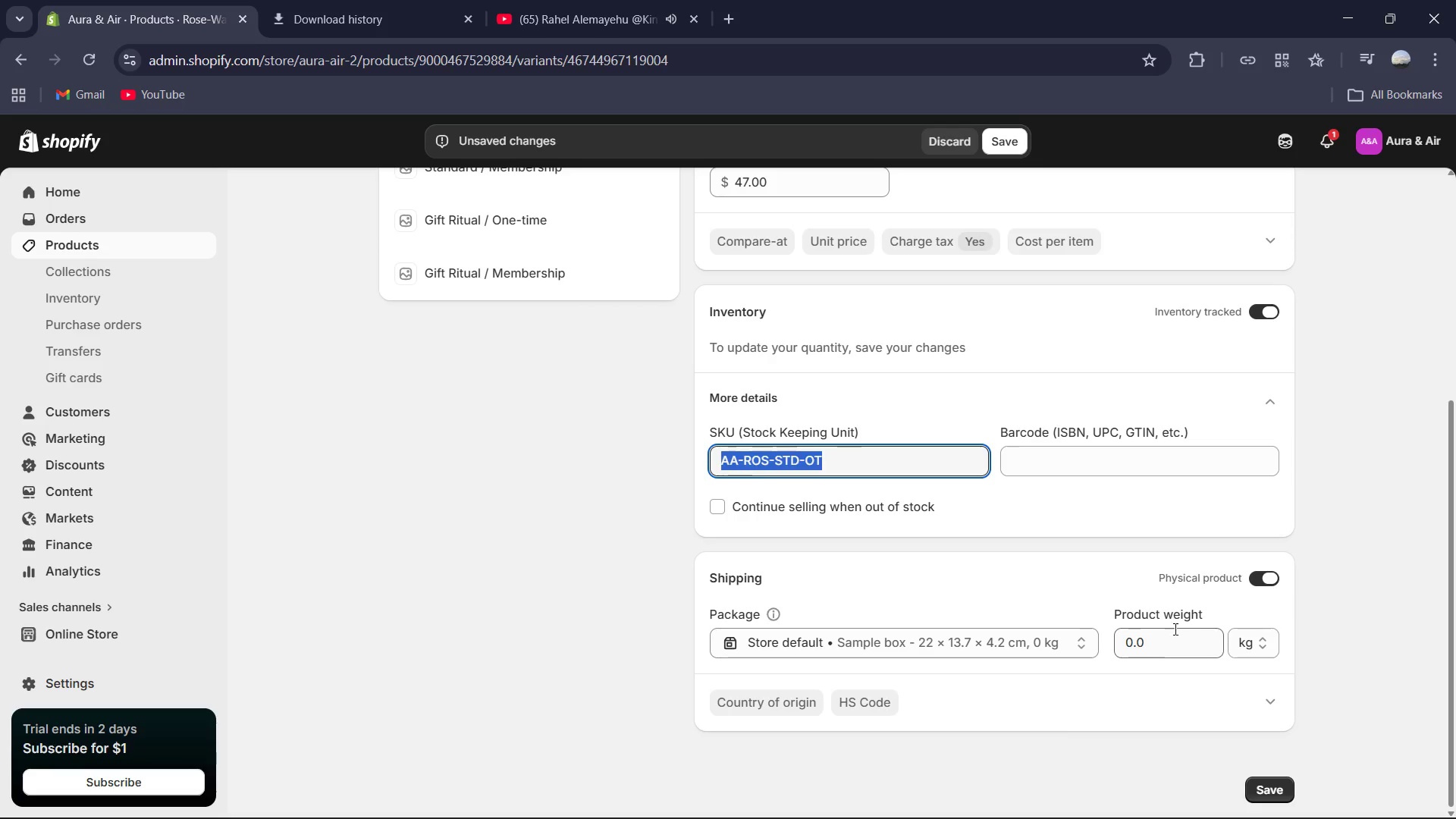 
left_click([1175, 632])
 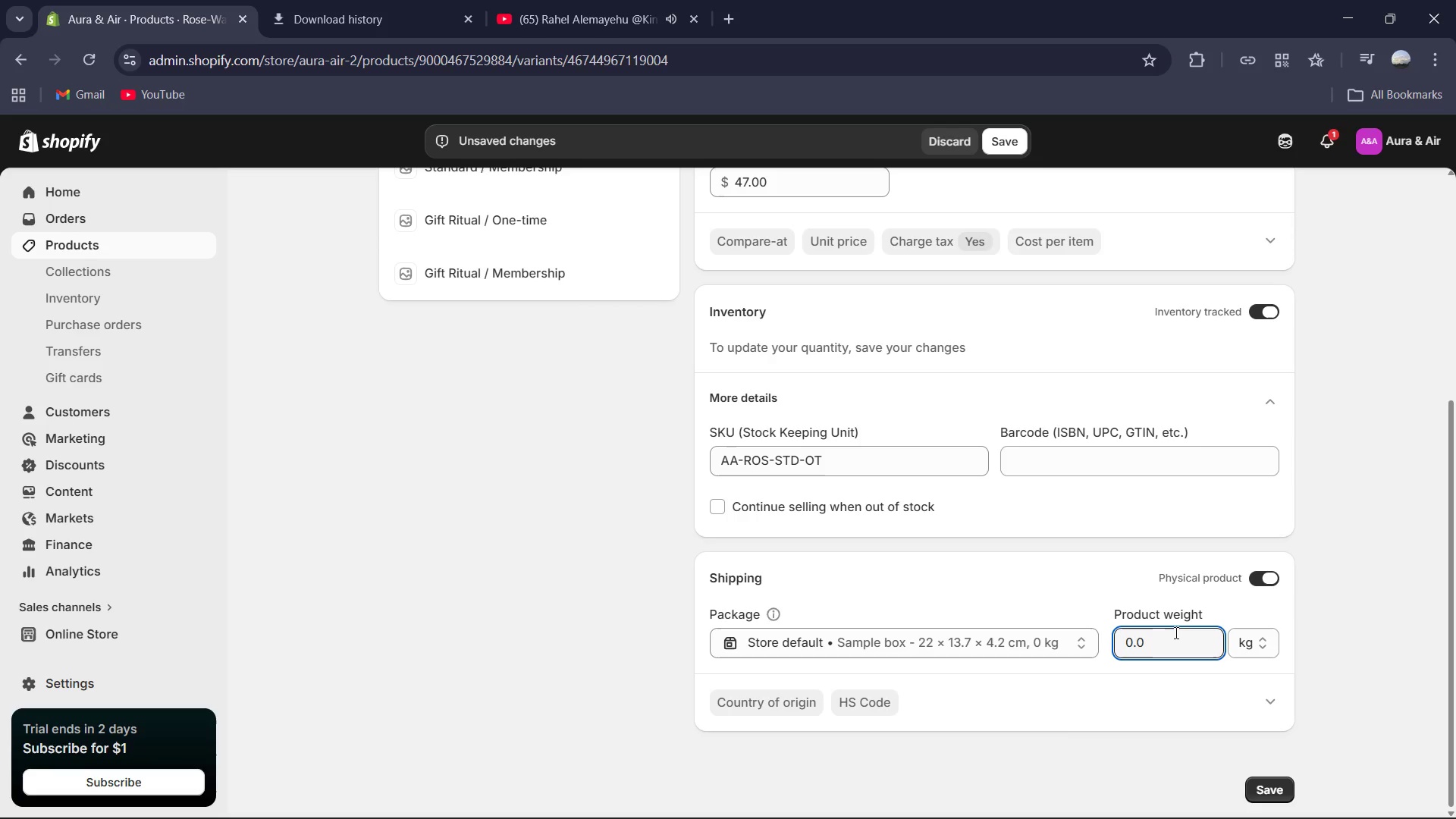 
key(Control+A)
 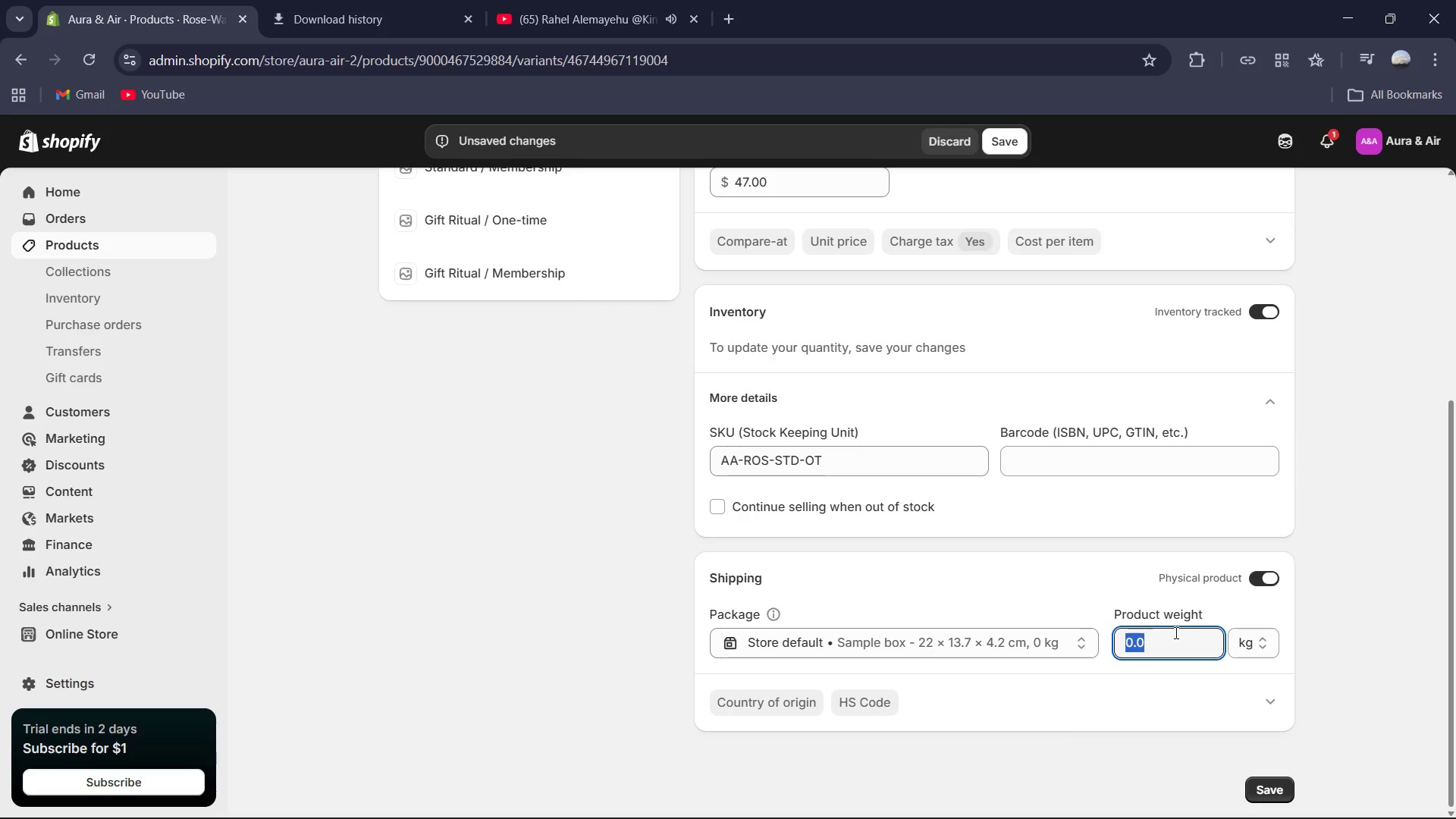 
key(Numpad0)
 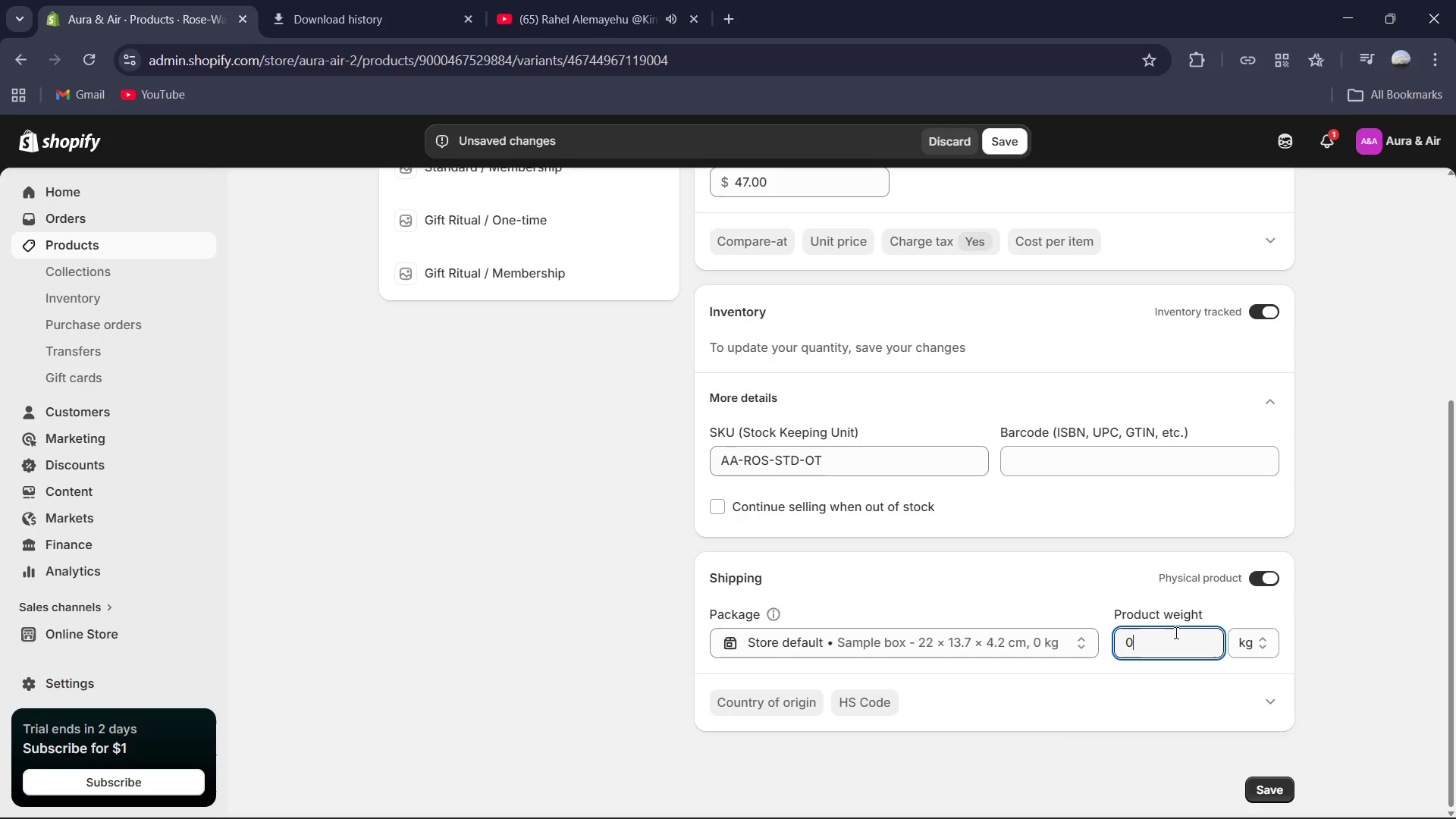 
key(NumpadDecimal)
 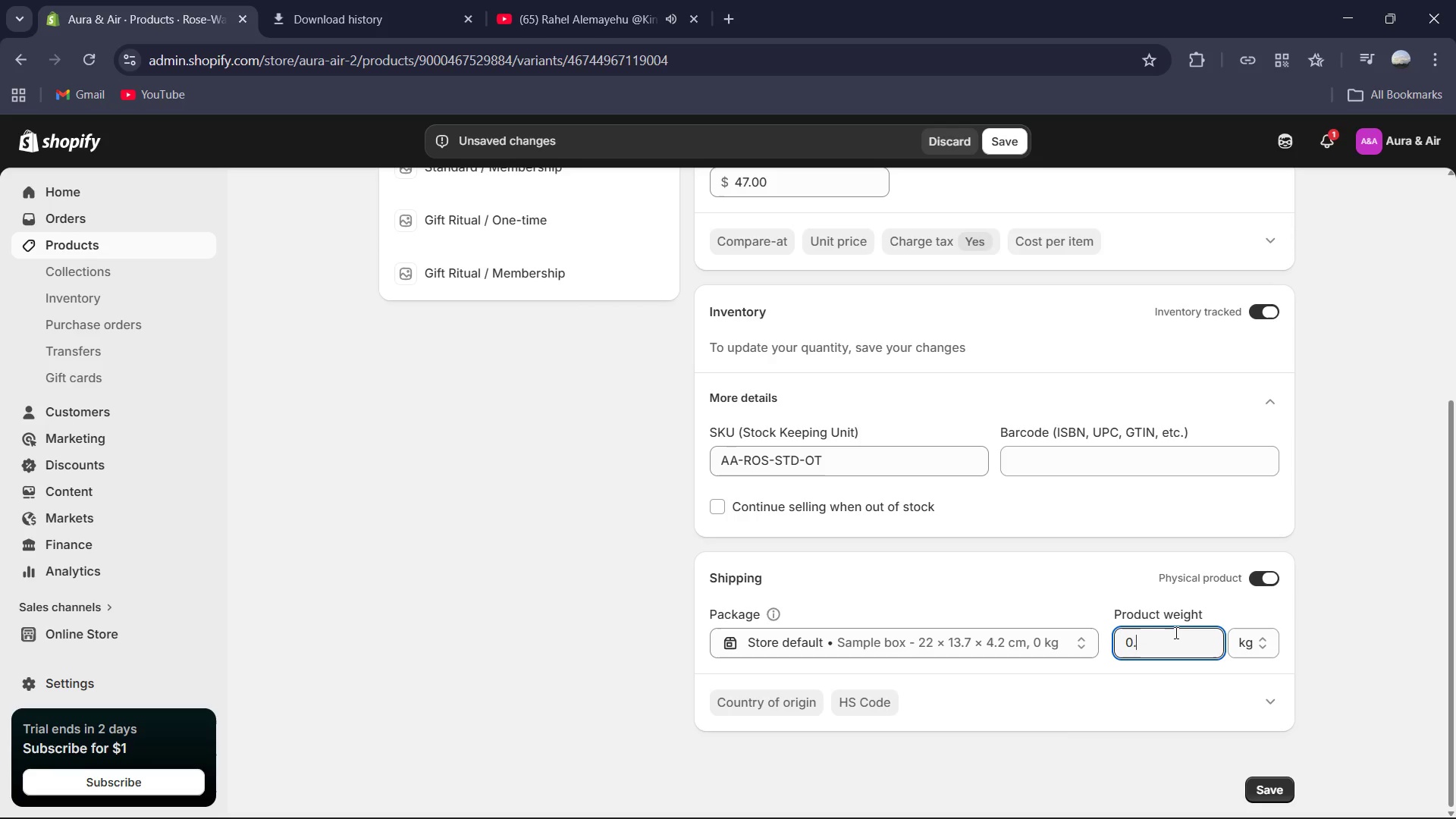 
key(Numpad1)
 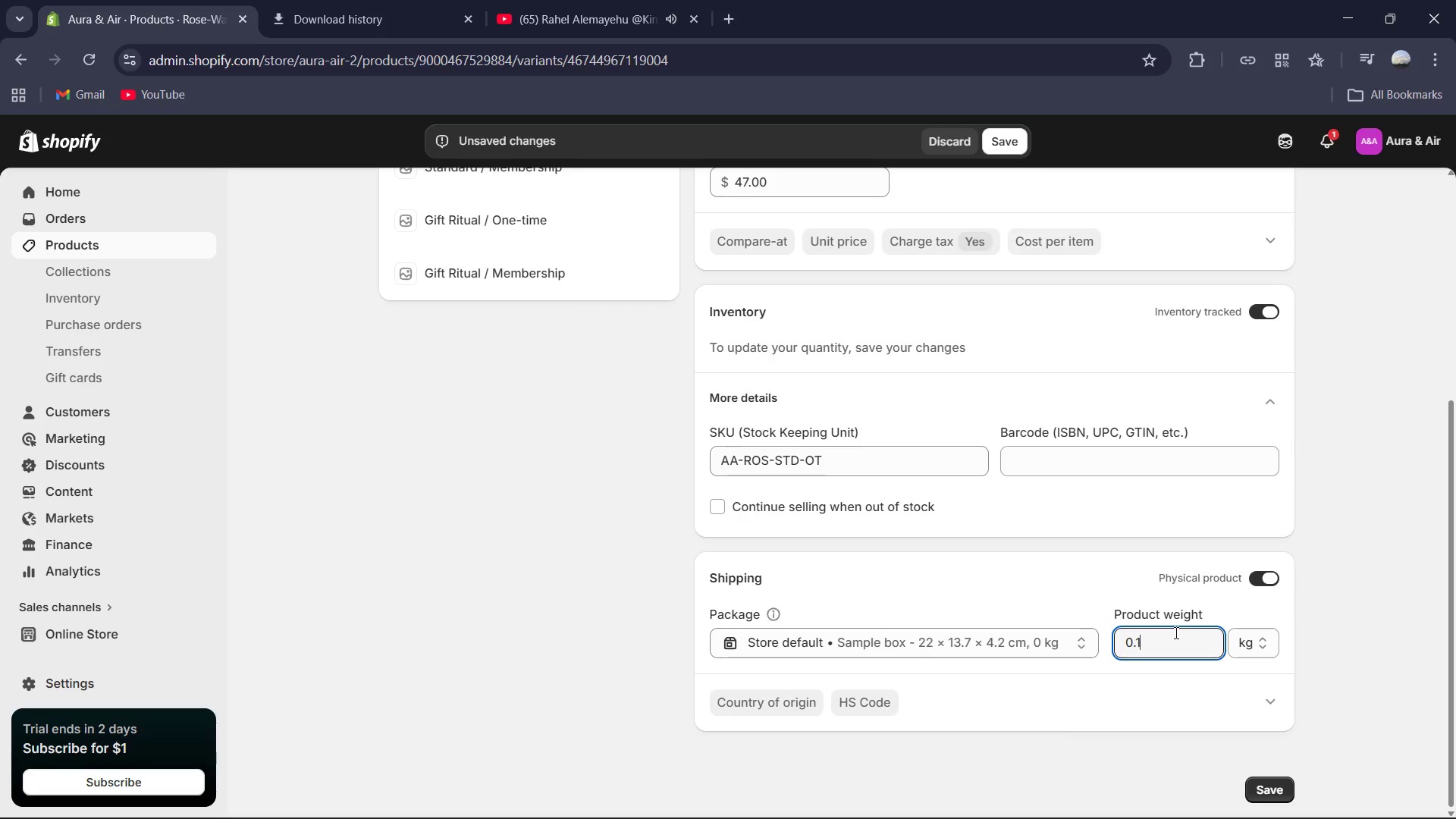 
key(Numpad4)
 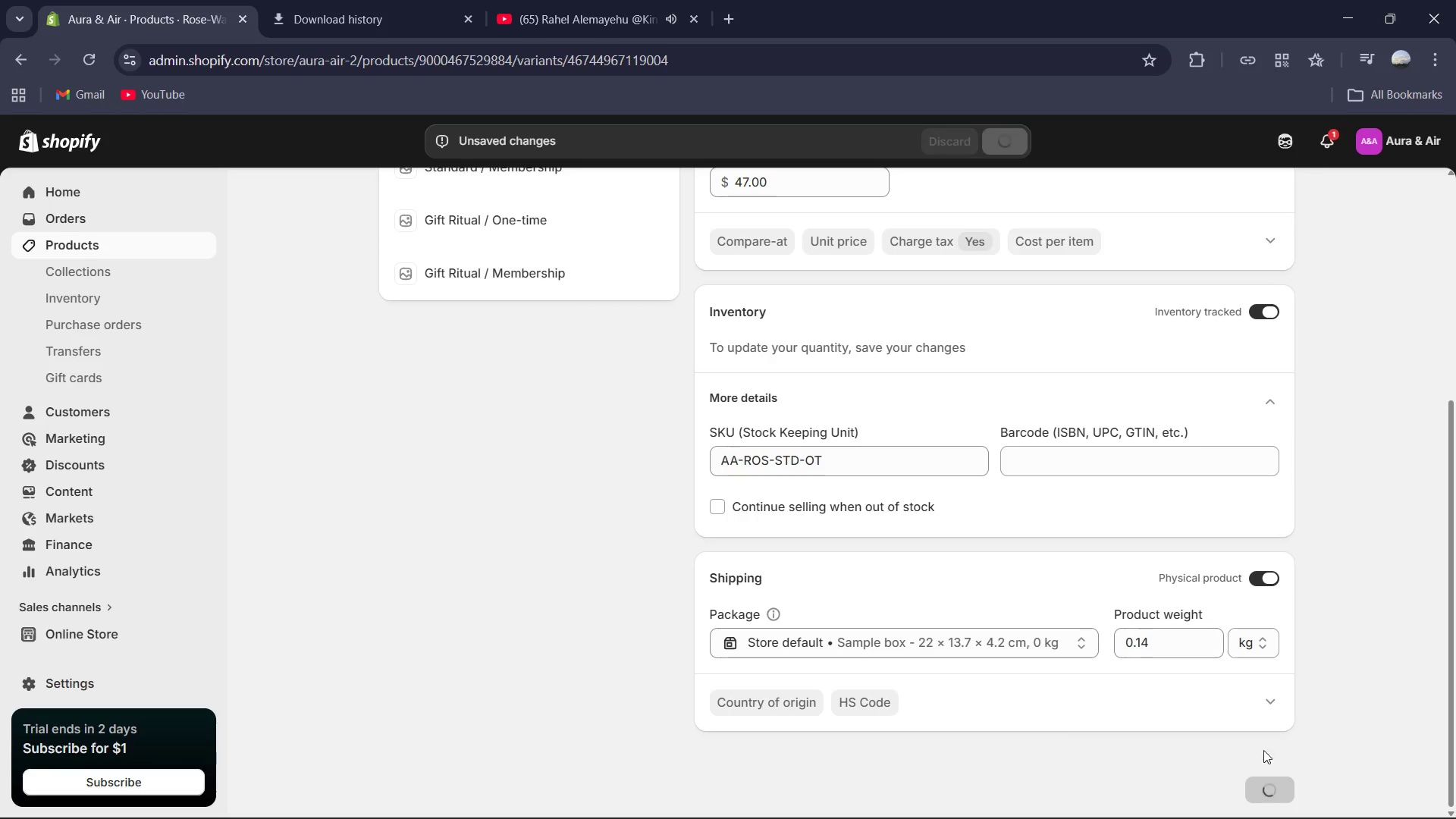 
scroll: coordinate [802, 497], scroll_direction: up, amount: 1.0
 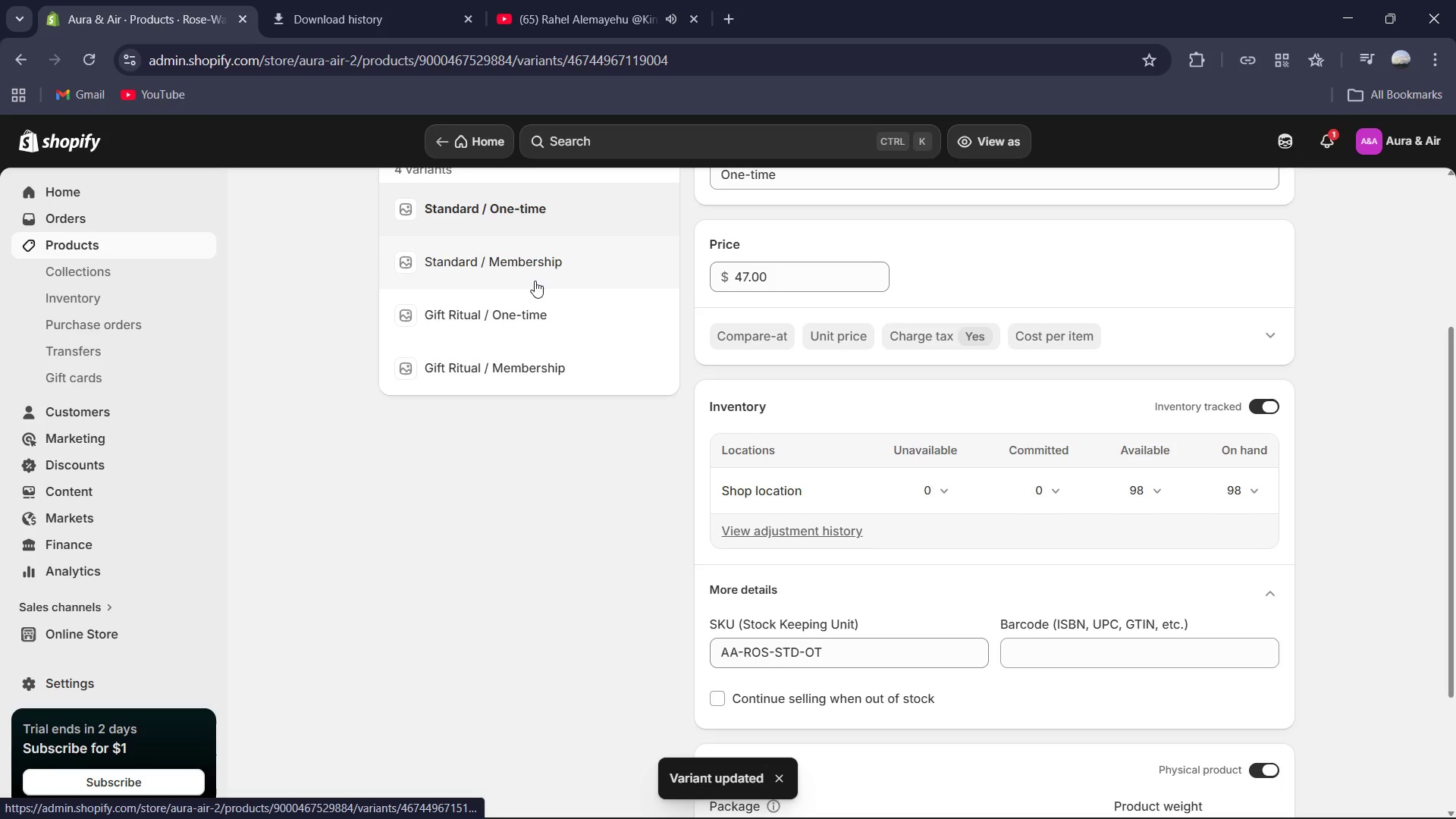 
wait(6.21)
 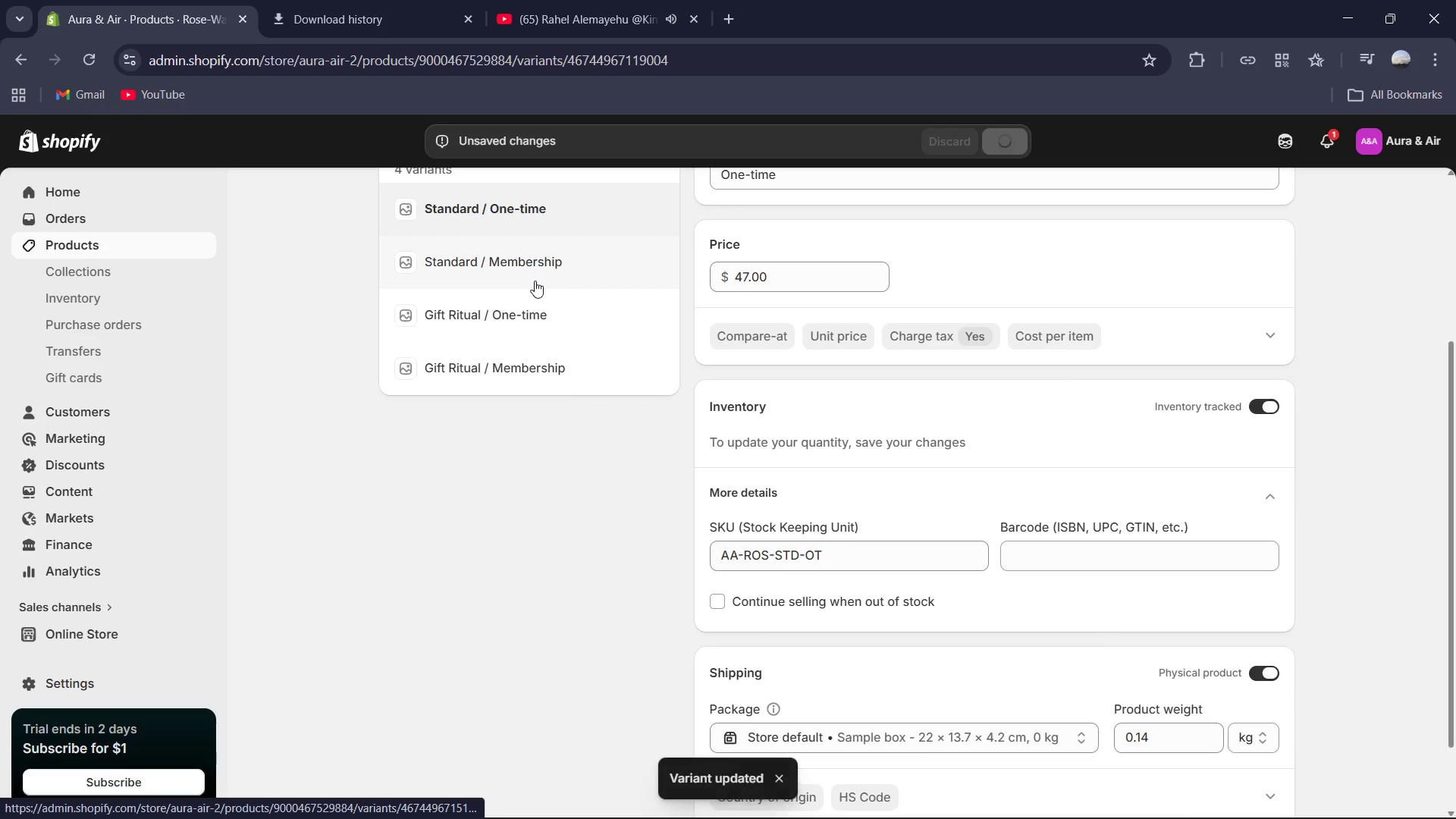 
left_click([535, 281])
 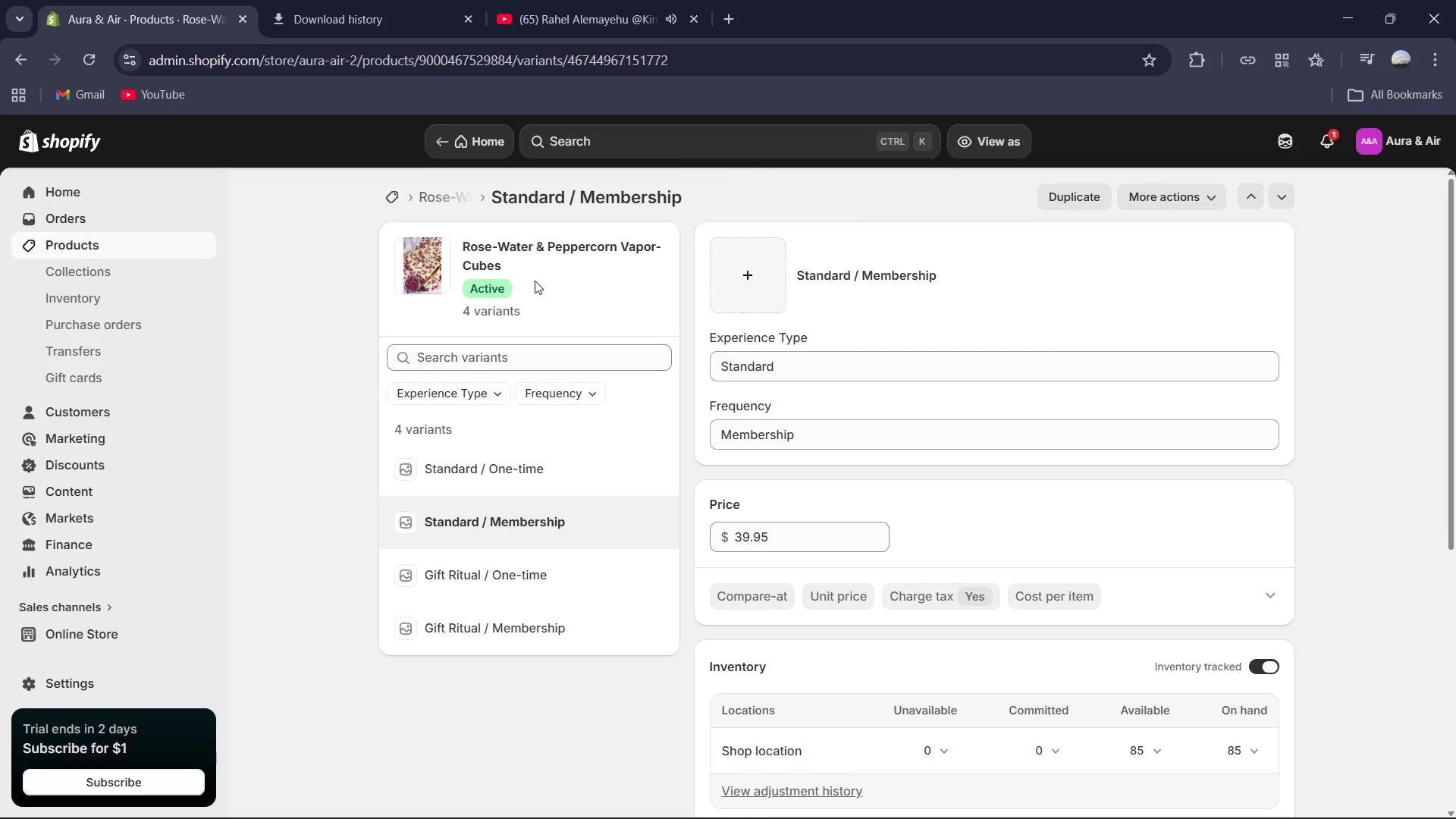 
scroll: coordinate [777, 446], scroll_direction: down, amount: 3.0
 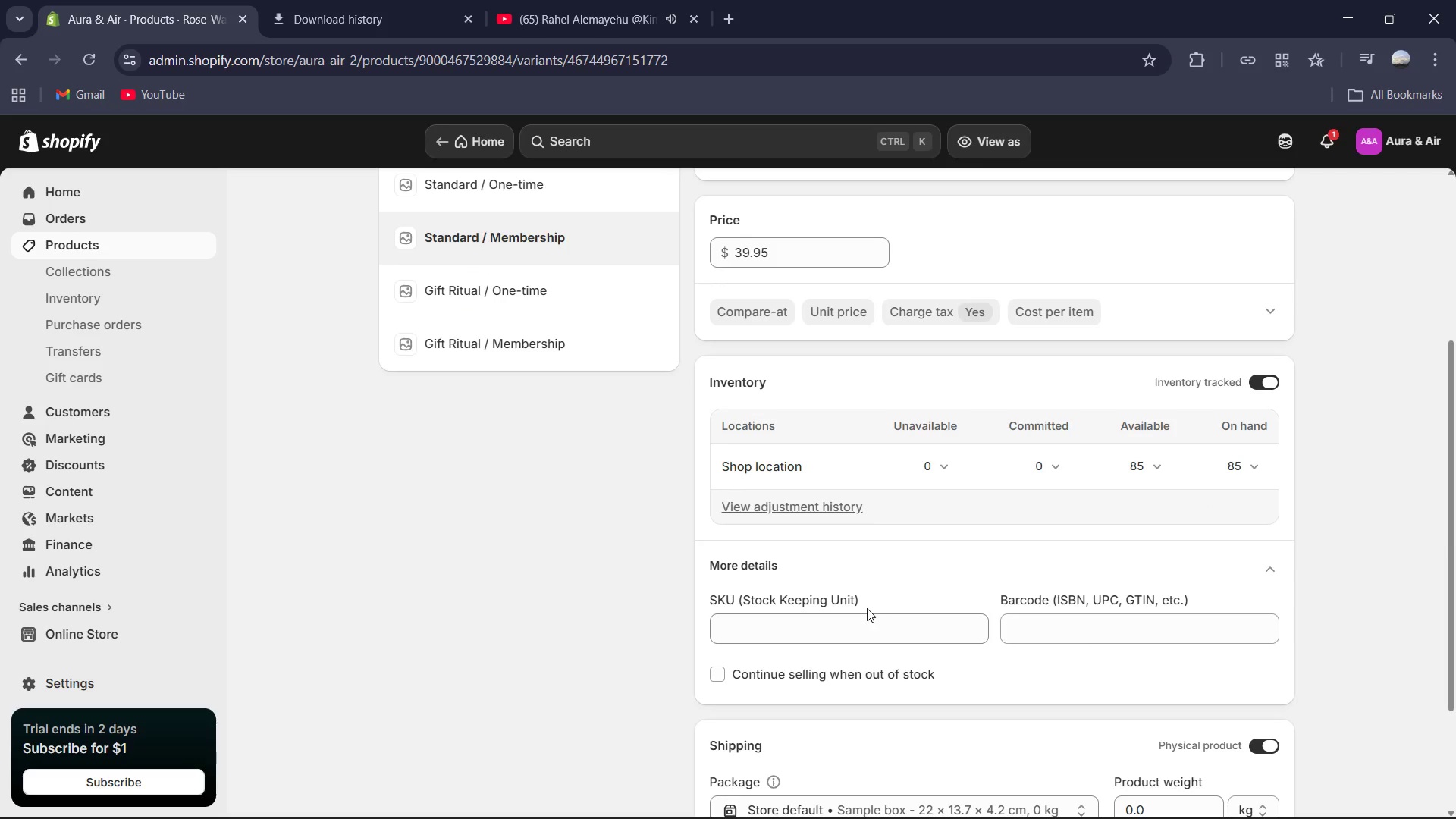 
left_click([867, 619])
 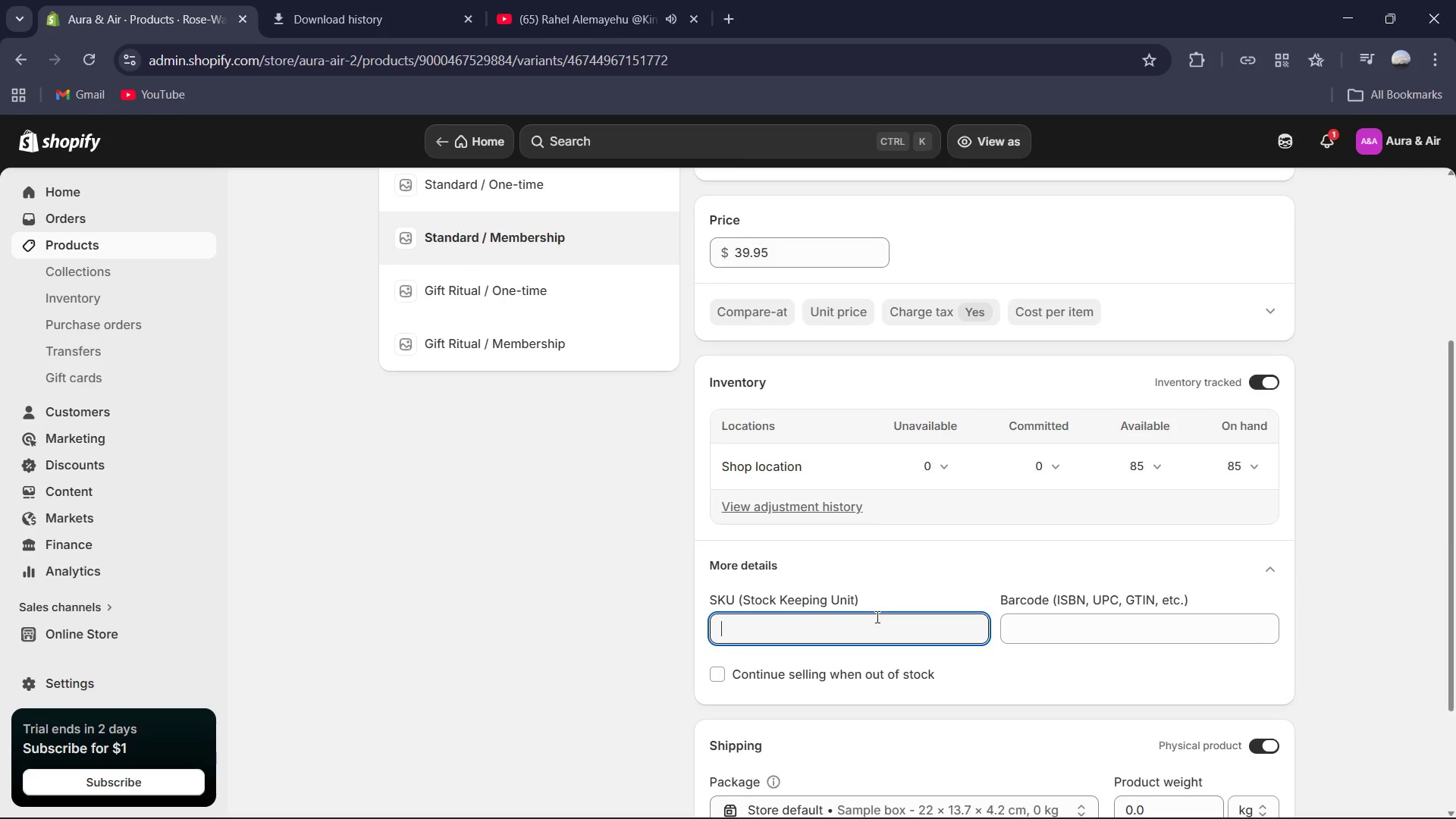 
key(Control+V)
 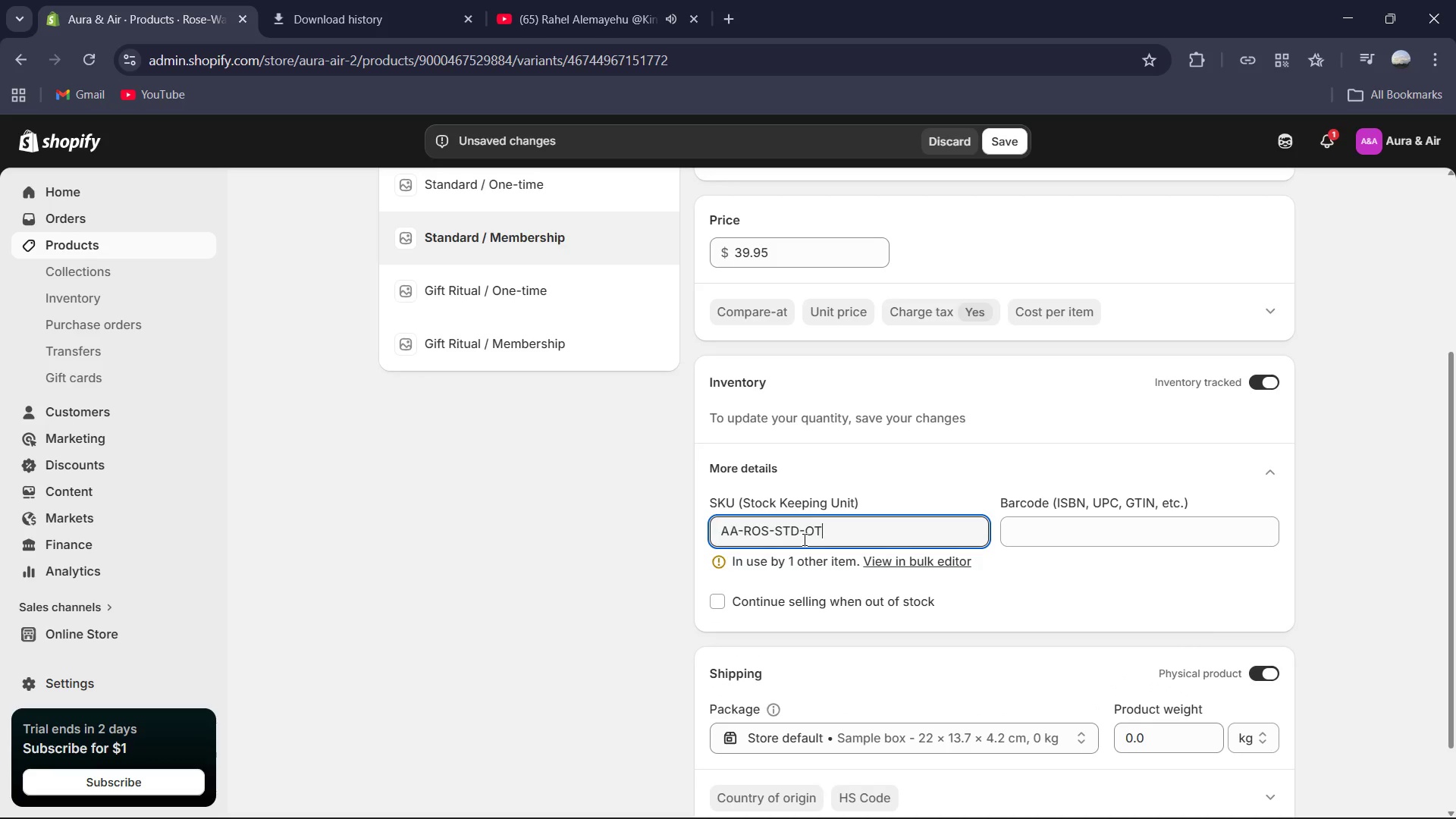 
key(Backspace)
key(Backspace)
type(SUB)
 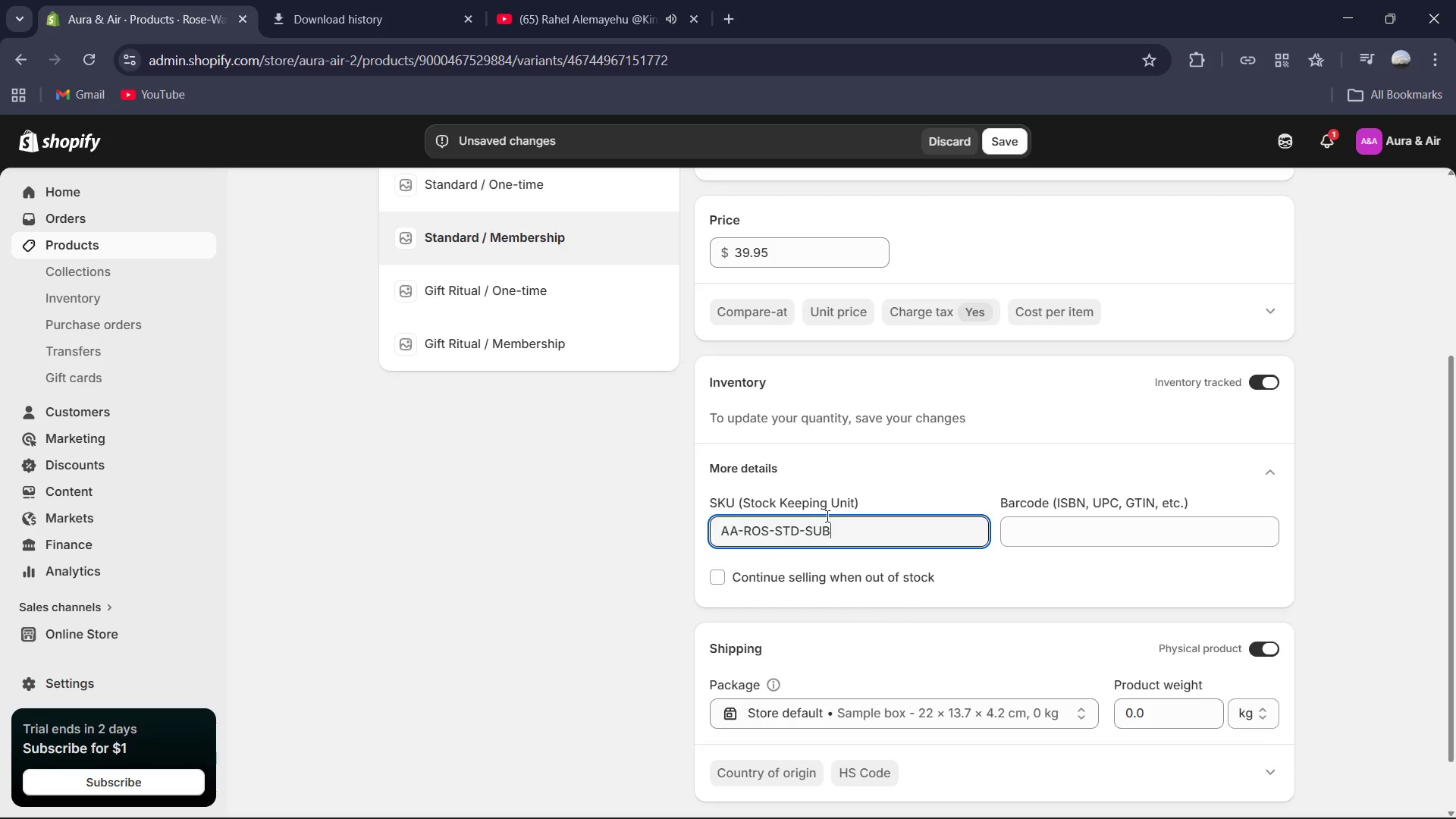 
scroll: coordinate [984, 627], scroll_direction: down, amount: 1.0
 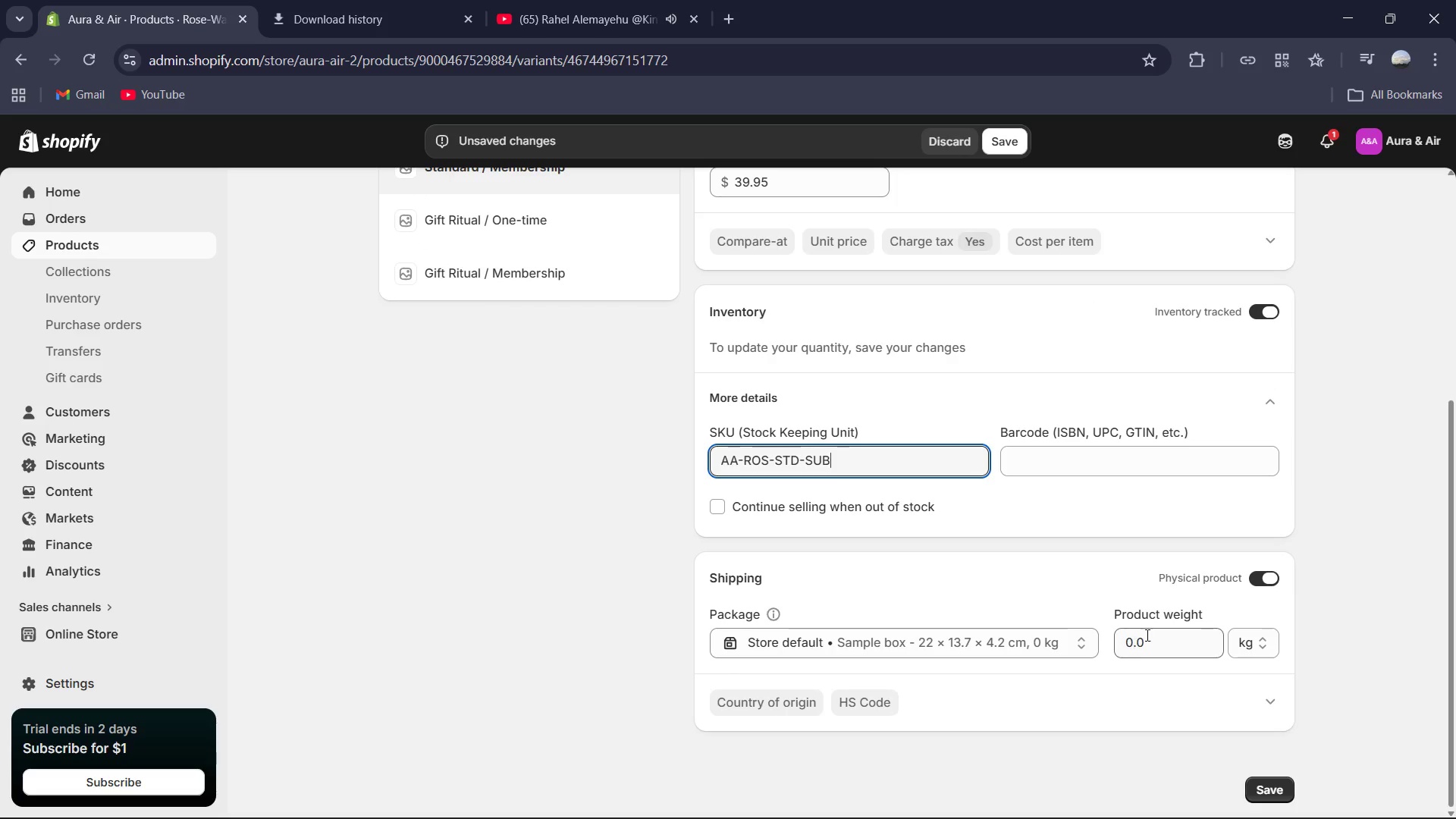 
left_click([1152, 634])
 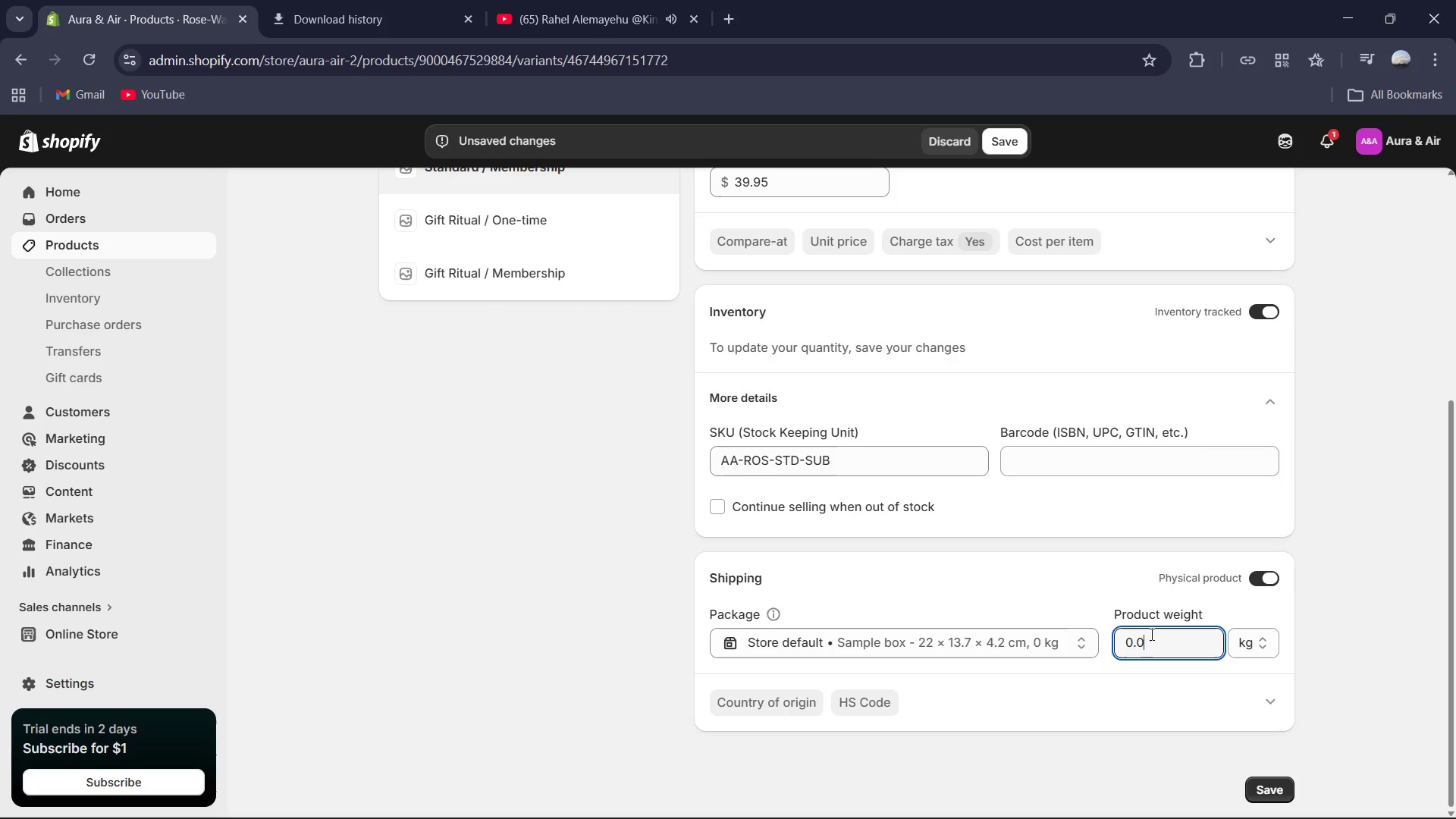 
key(Control+A)
 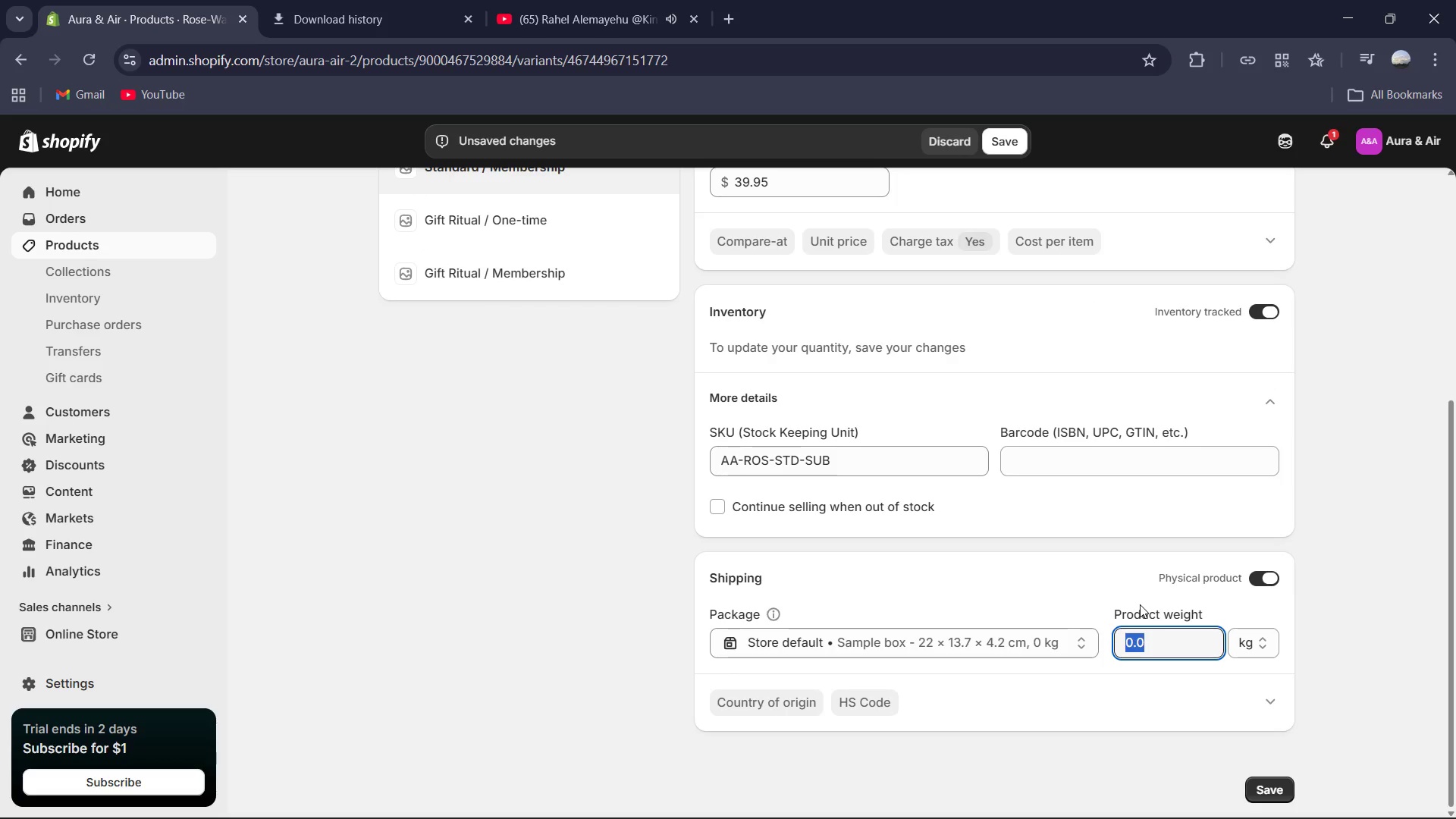 
key(Numpad0)
 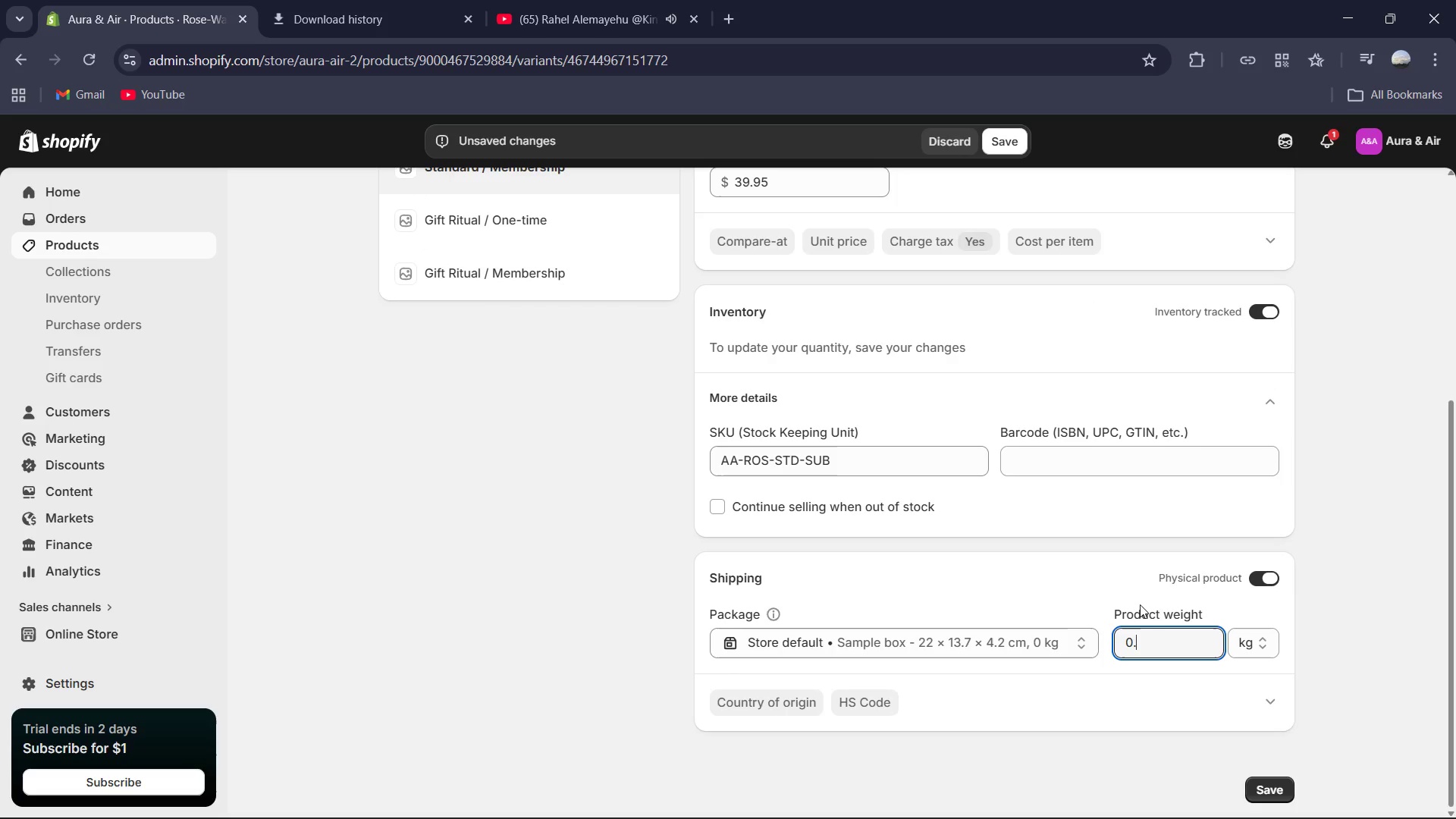 
key(NumpadDecimal)
 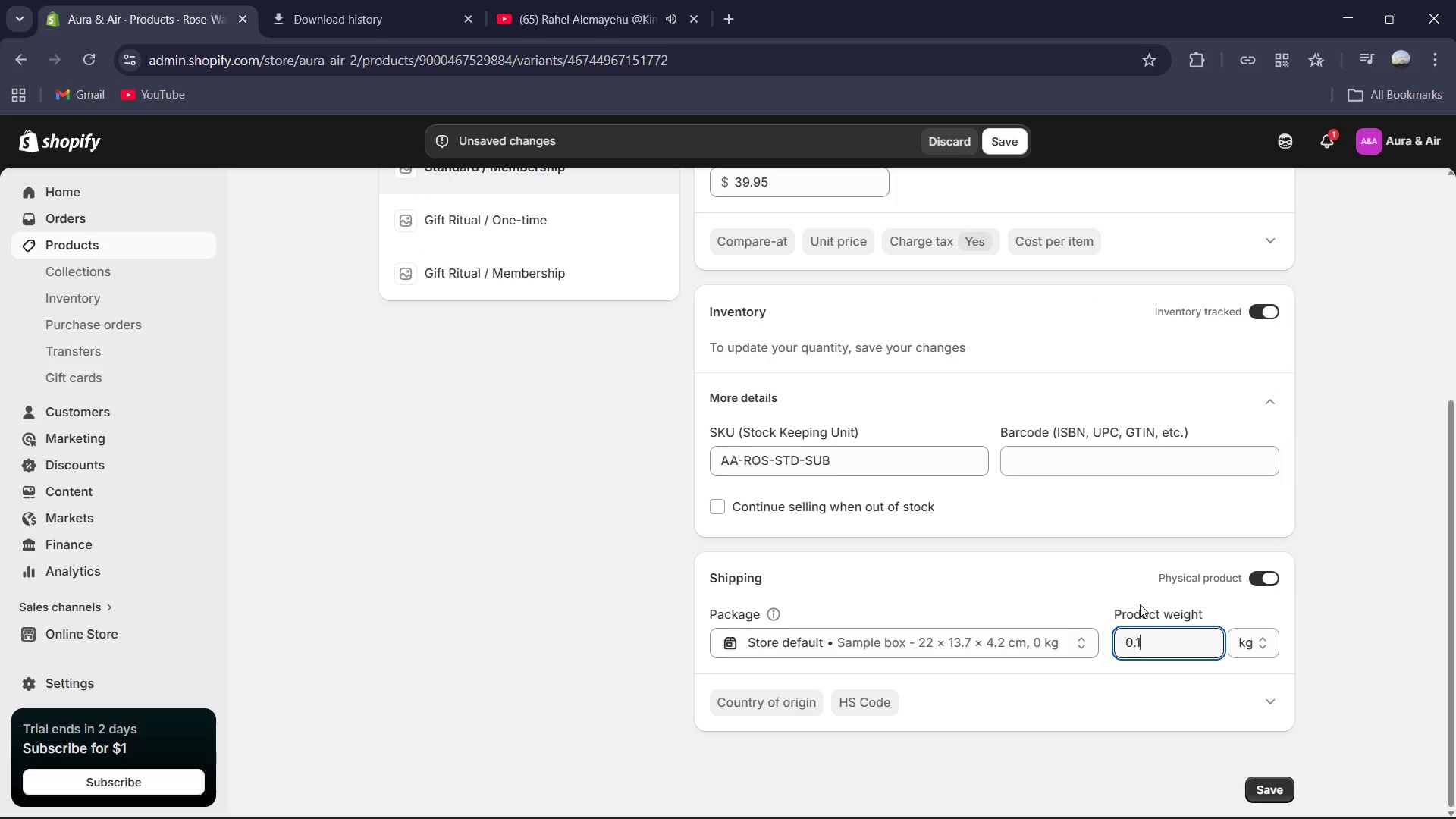 
key(Numpad1)
 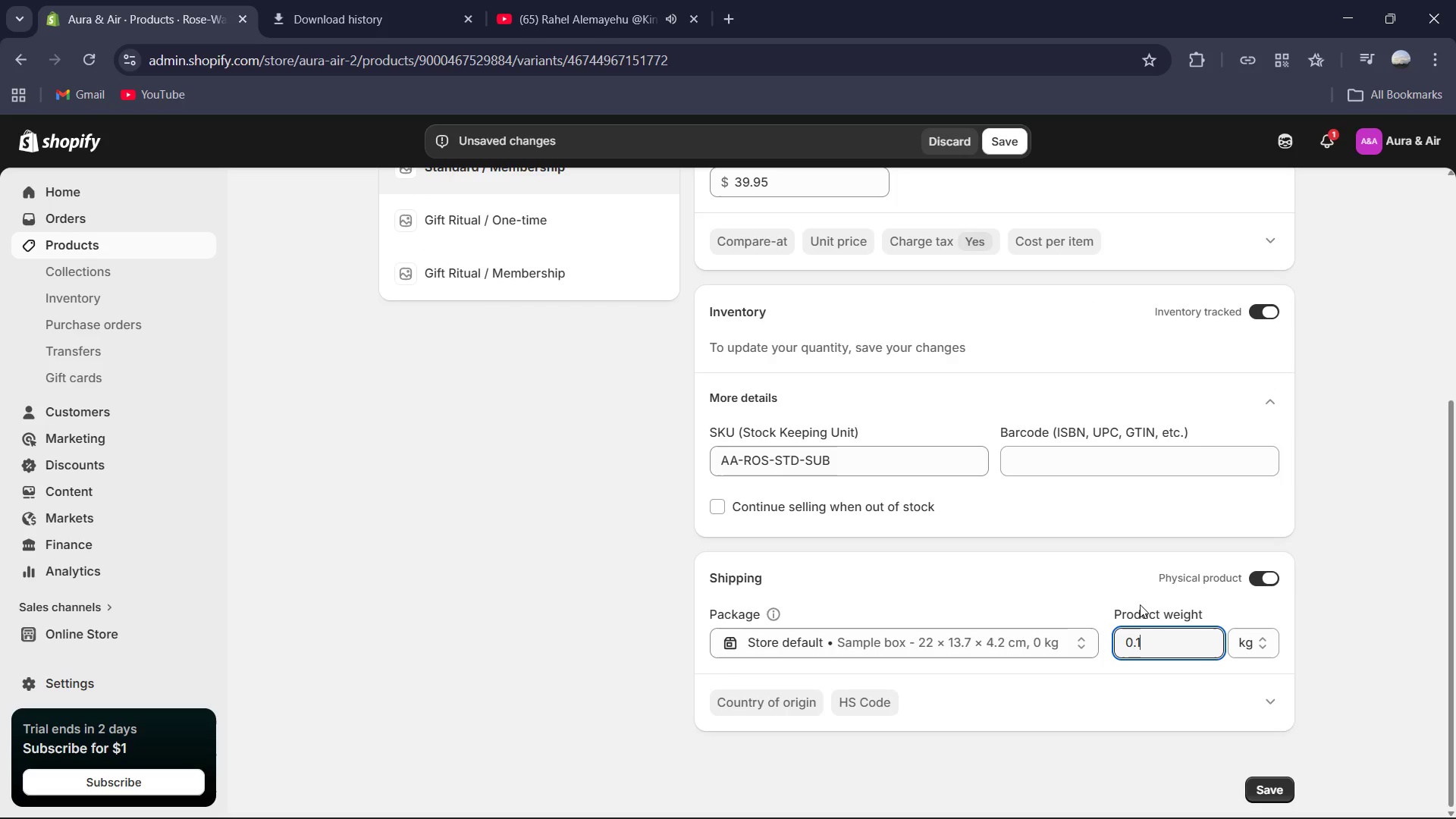 
key(Numpad4)
 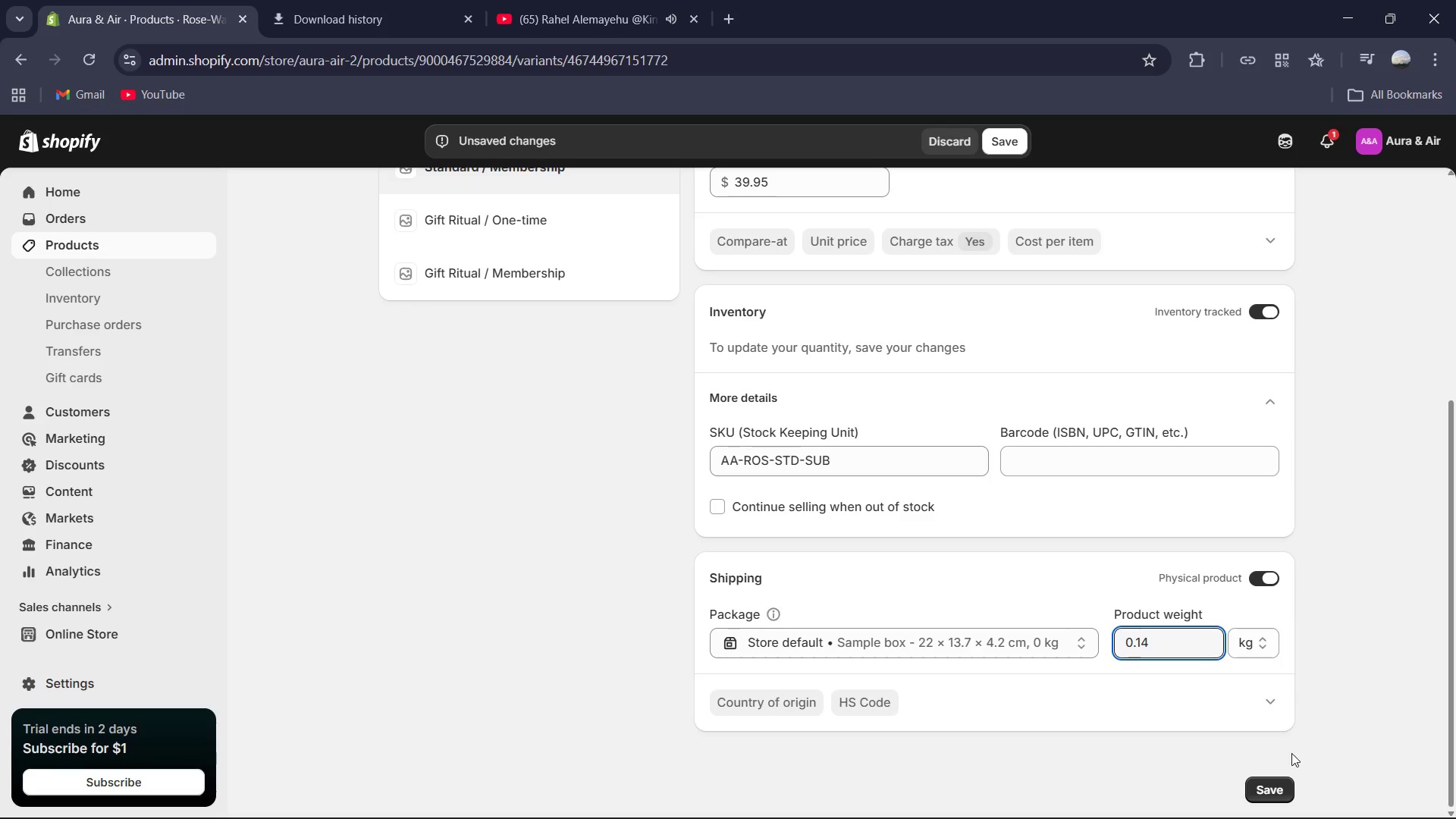 
left_click([1271, 787])
 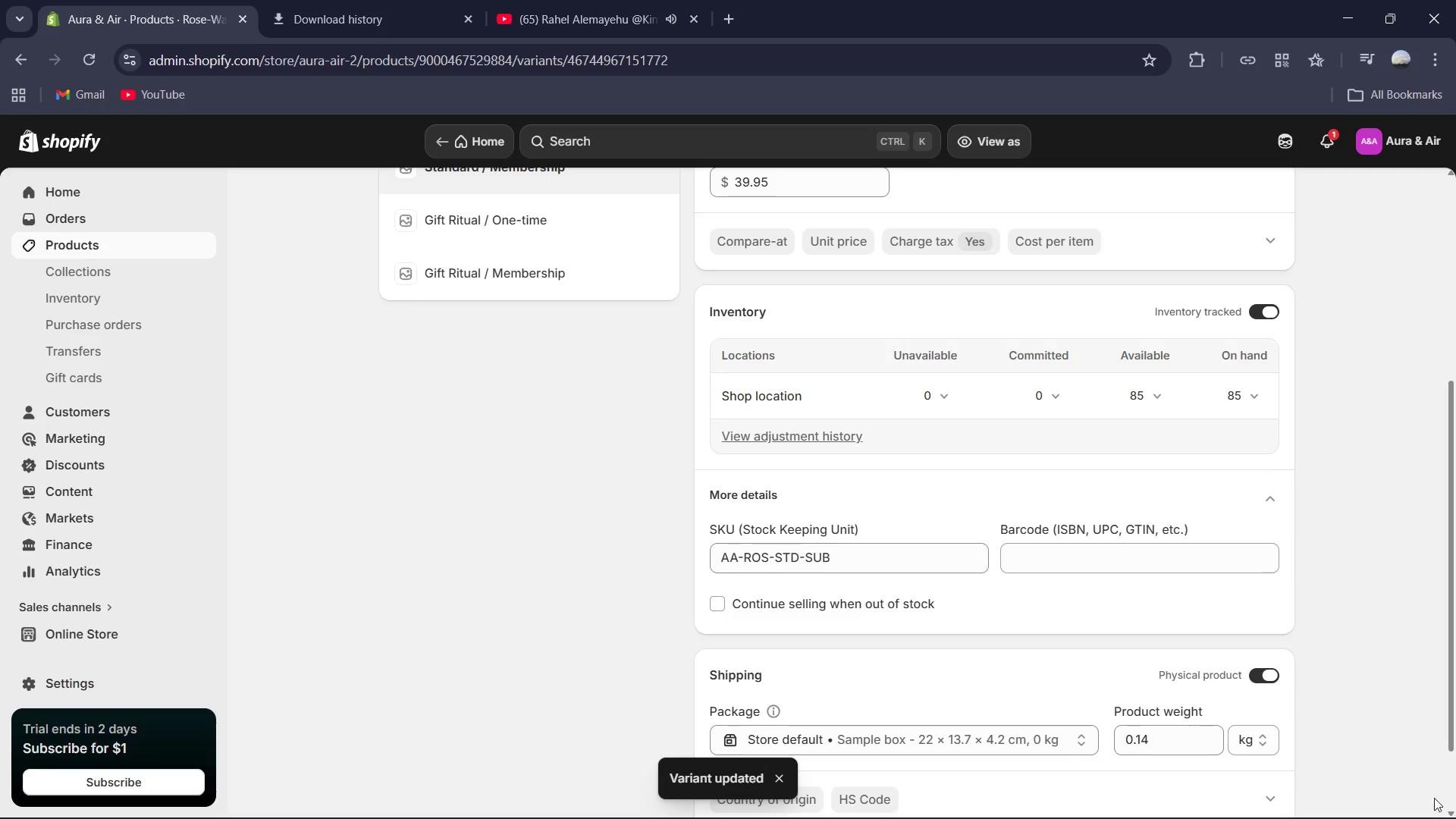 
scroll: coordinate [887, 645], scroll_direction: up, amount: 3.0
 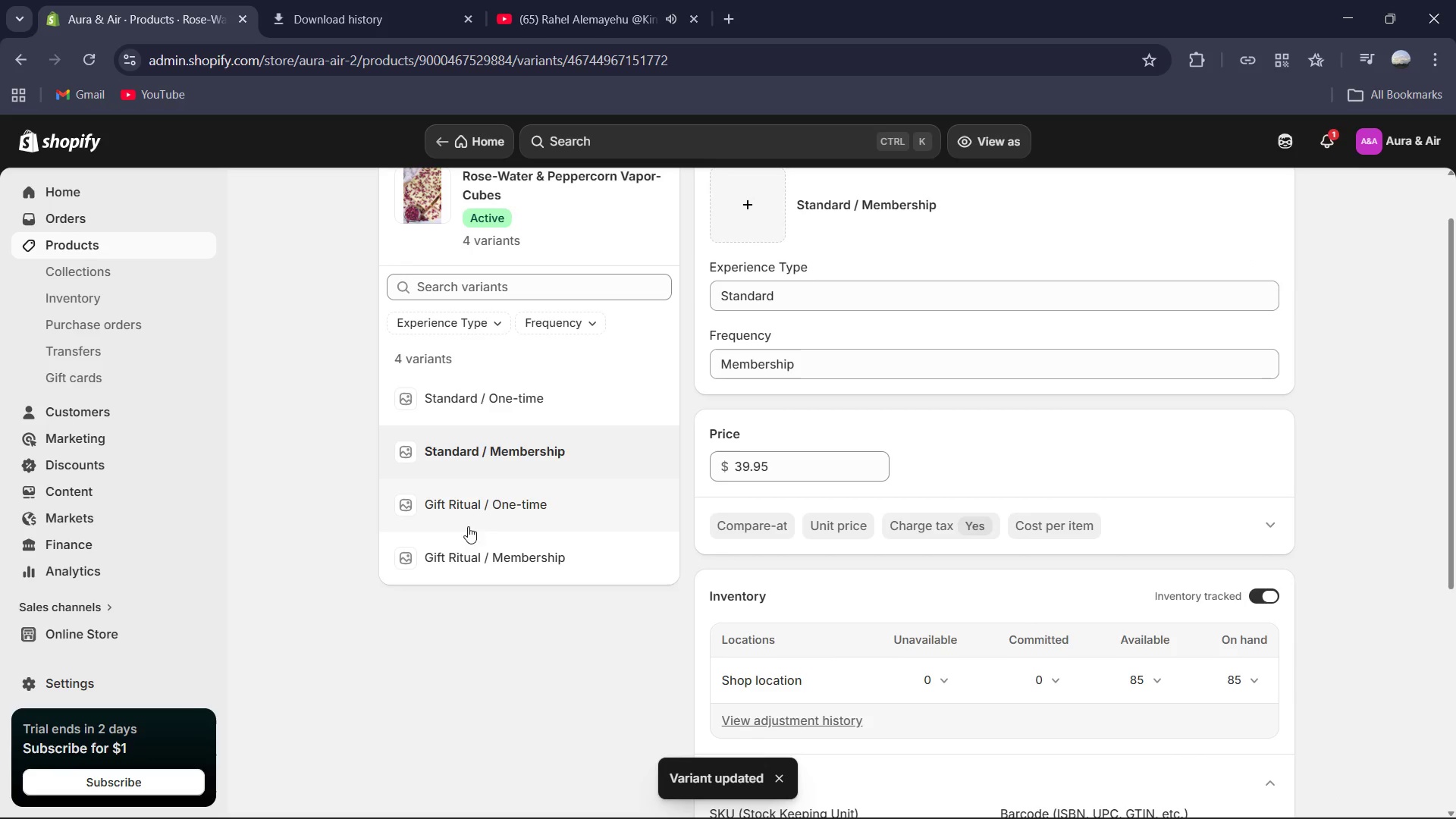 
left_click([475, 505])
 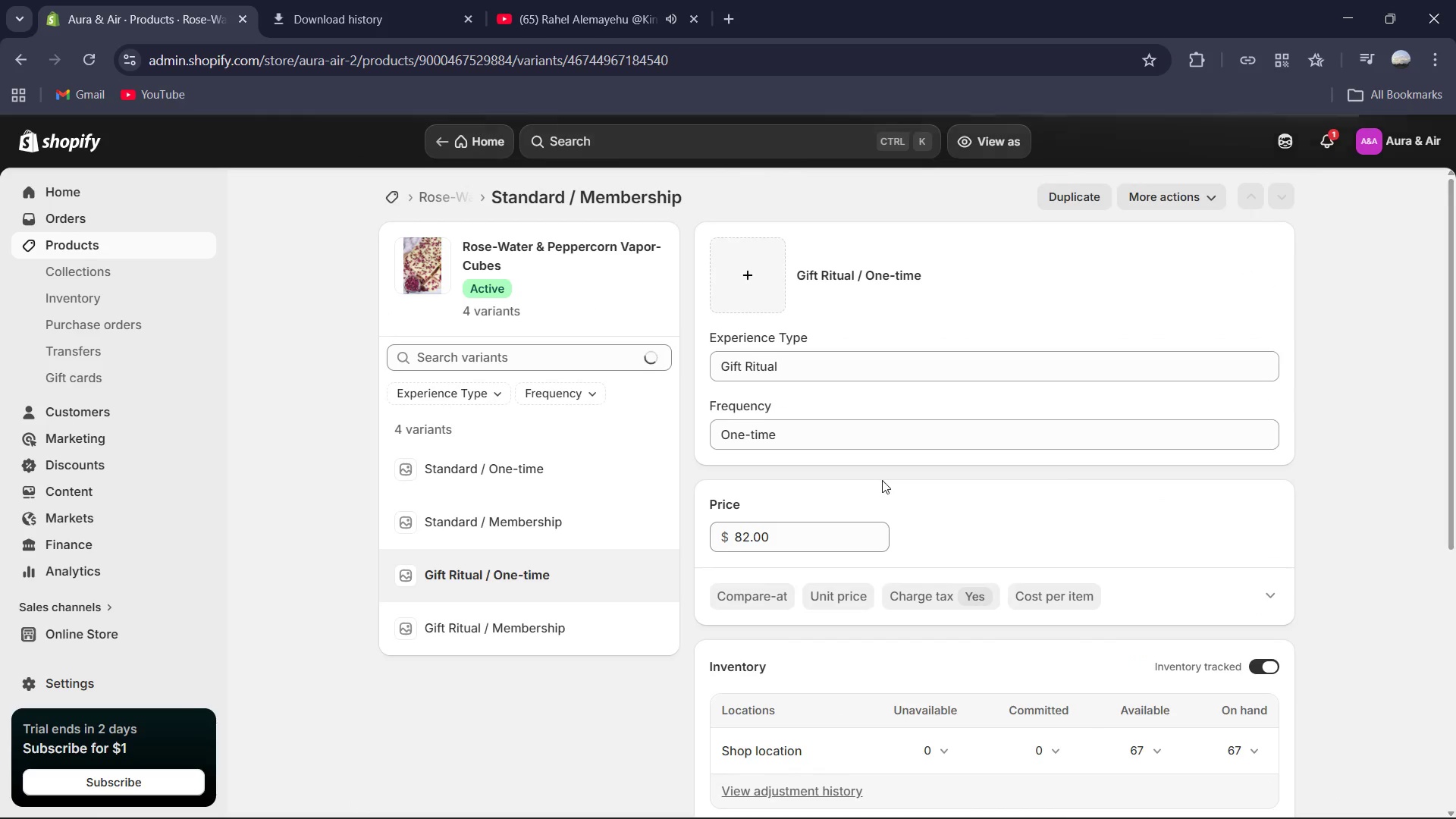 
scroll: coordinate [901, 537], scroll_direction: down, amount: 4.0
 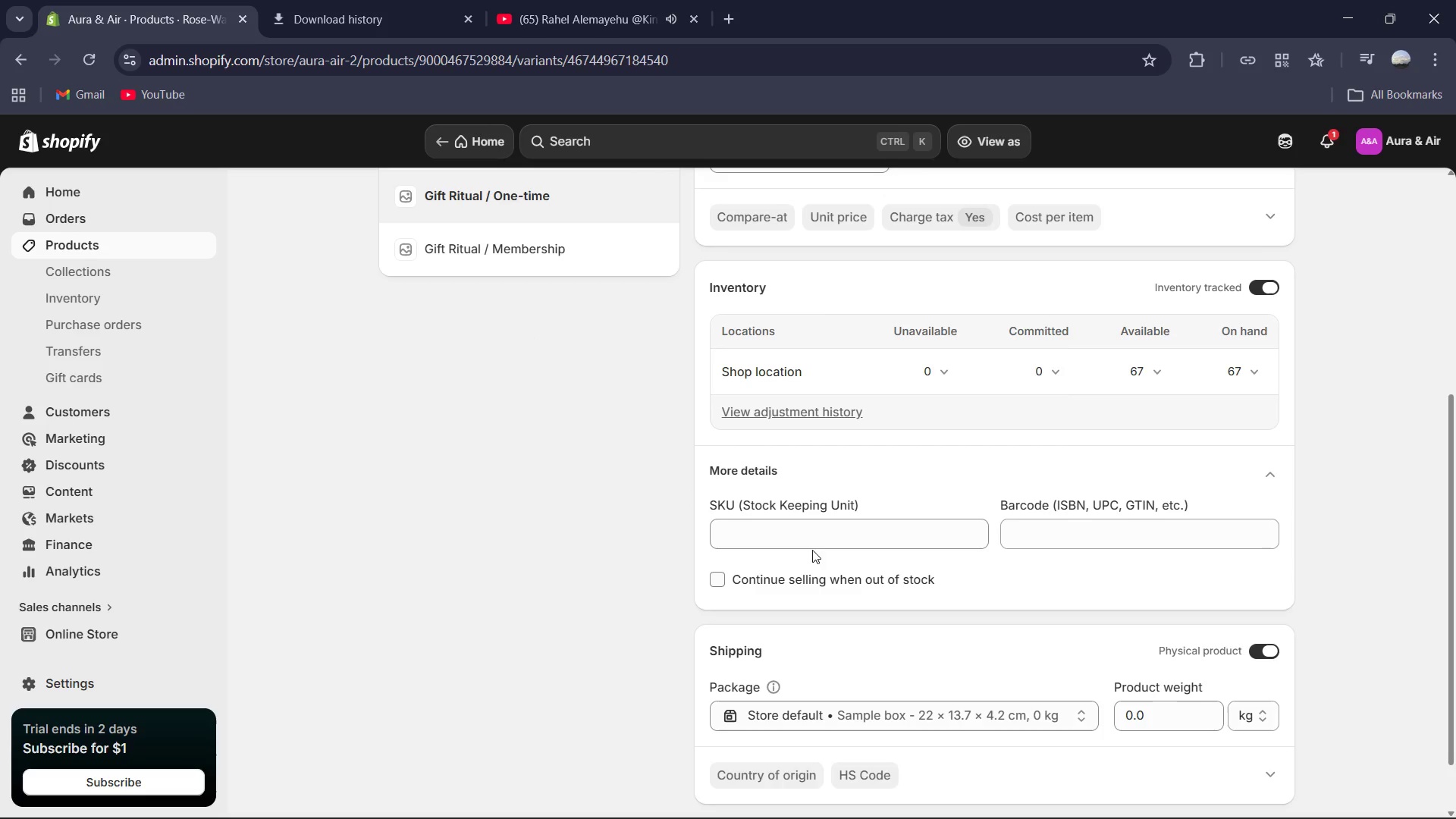 
left_click([810, 545])
 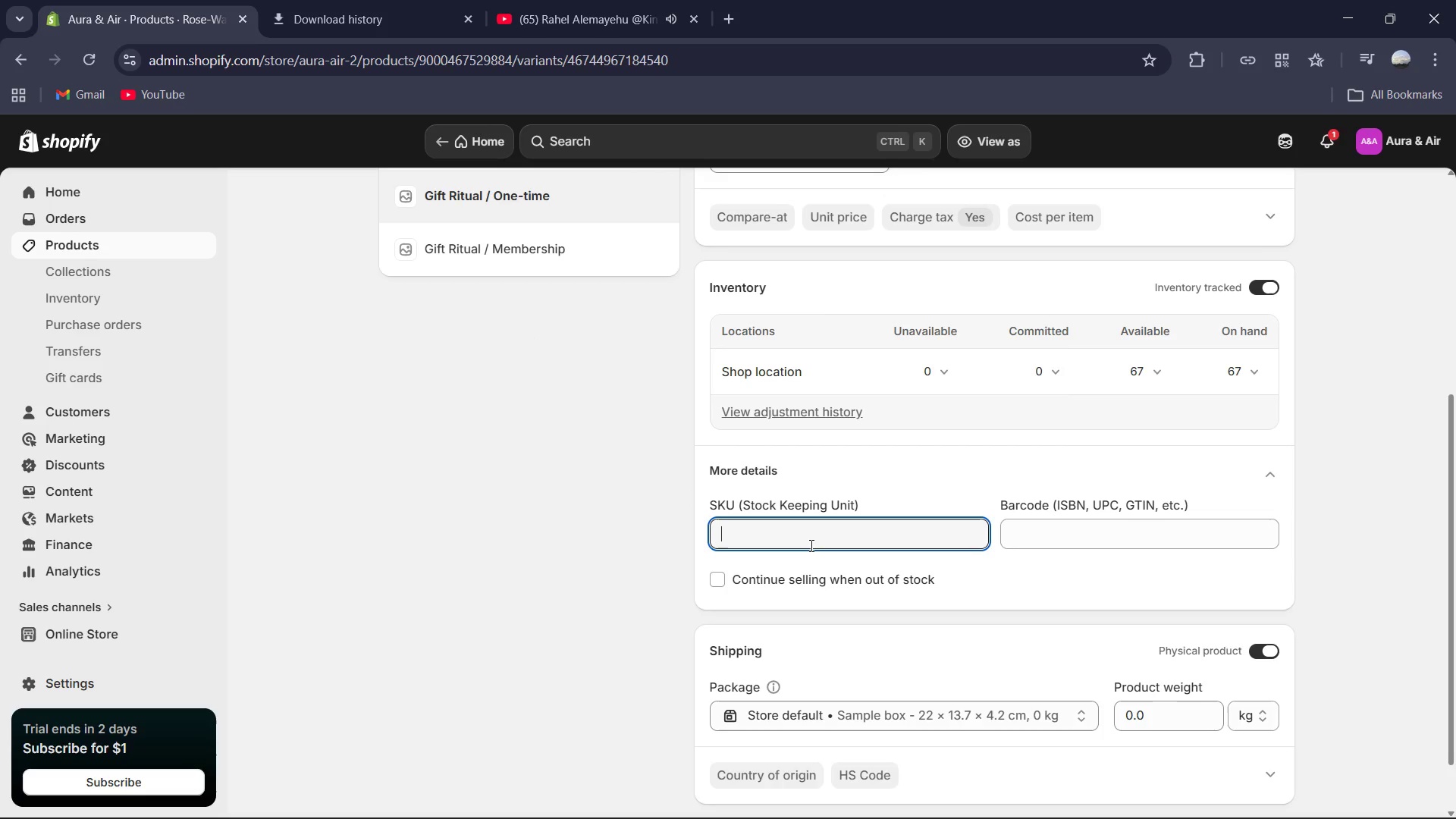 
key(Control+V)
 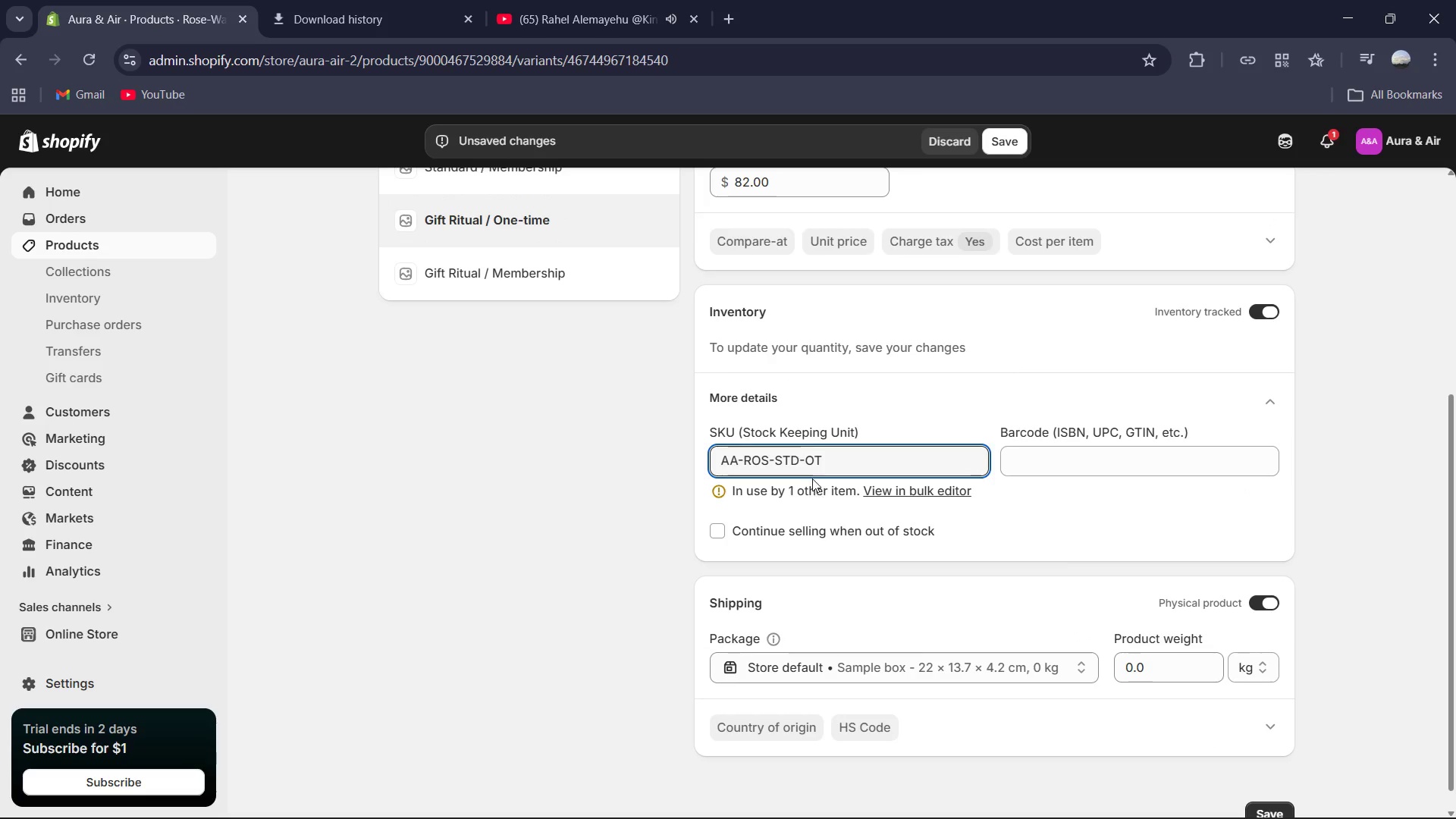 
left_click([802, 461])
 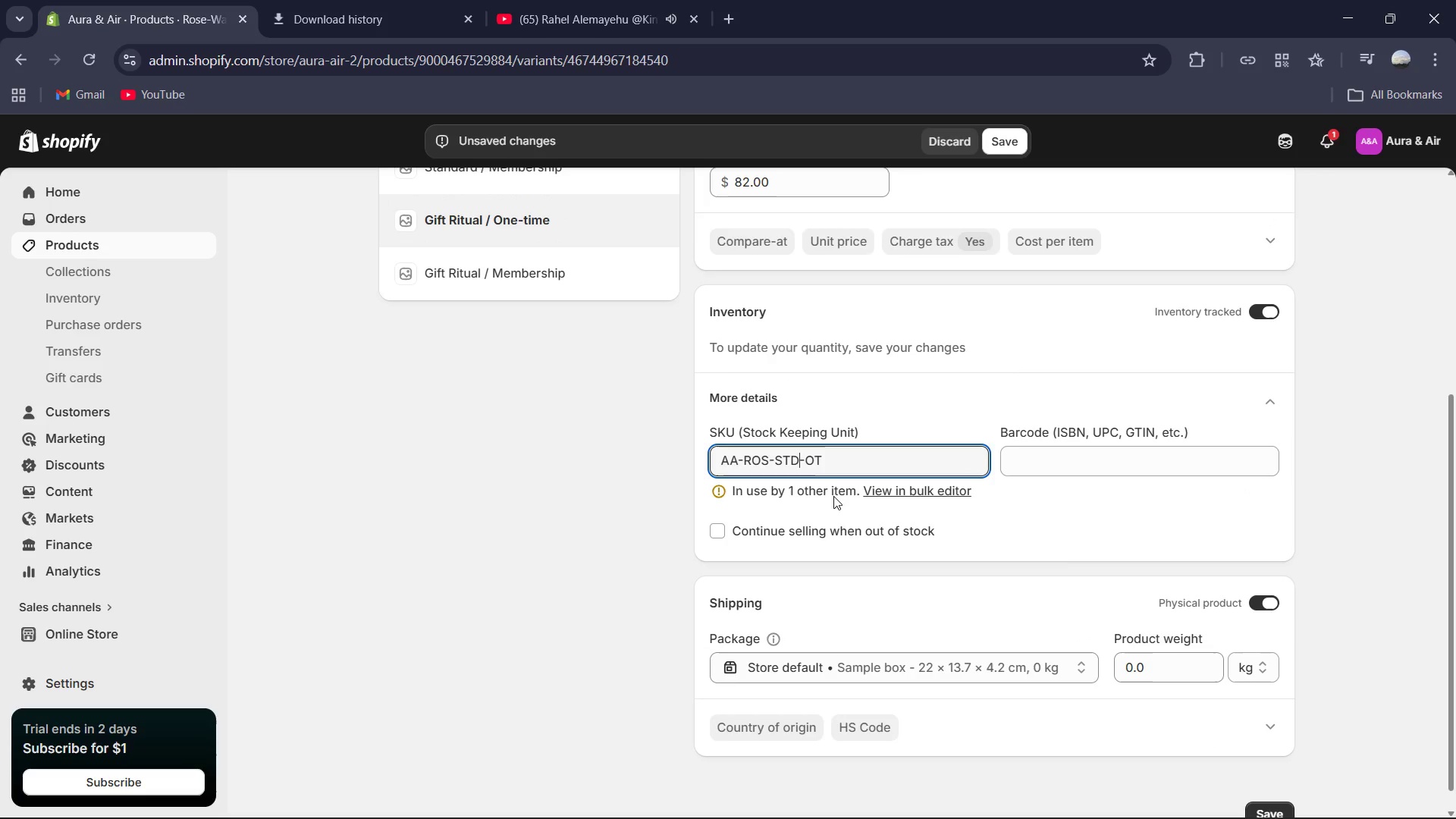 
key(Backspace)
key(Backspace)
key(Backspace)
type(GFT)
 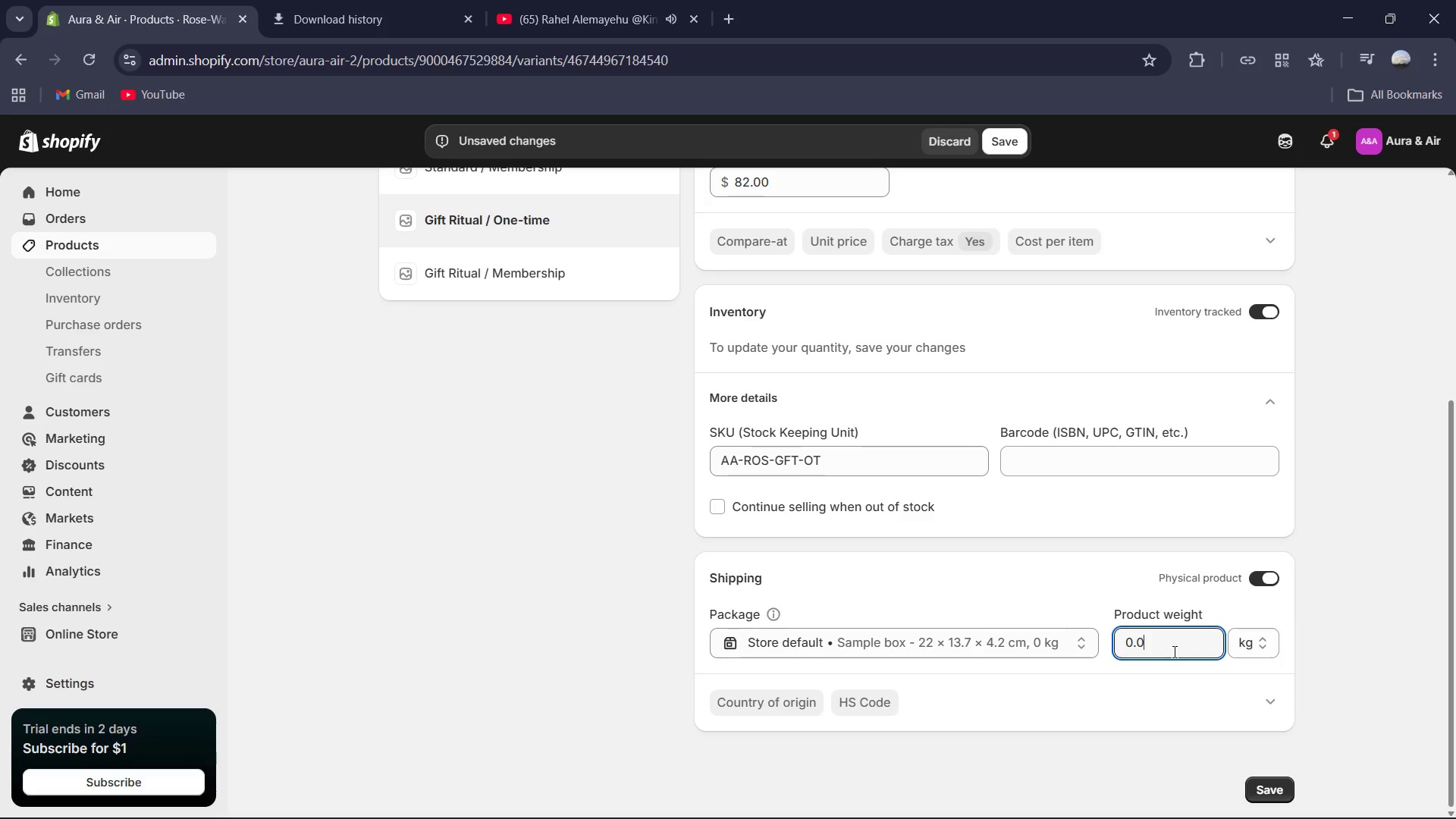 
key(Control+A)
 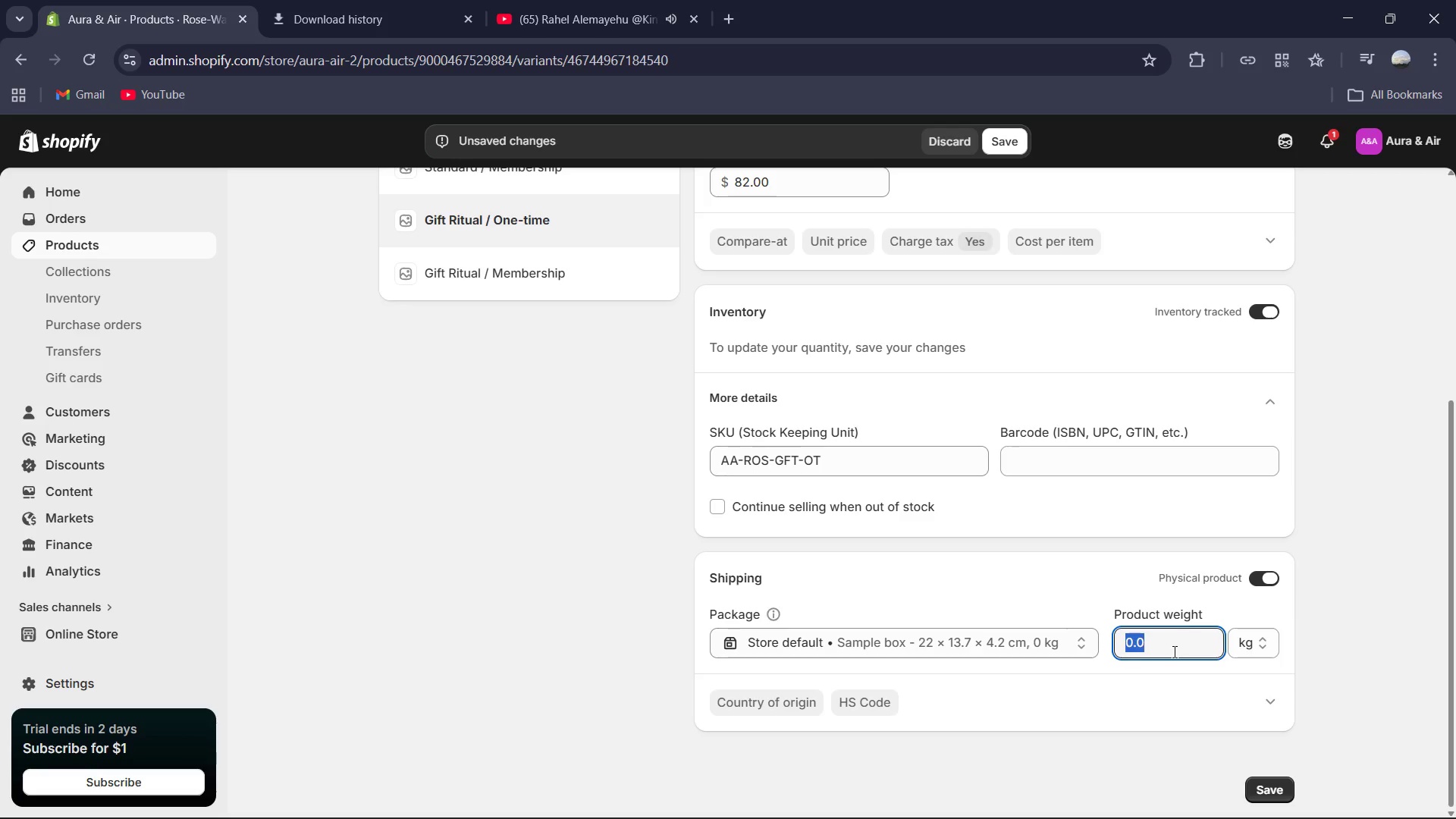 
key(Numpad0)
 